 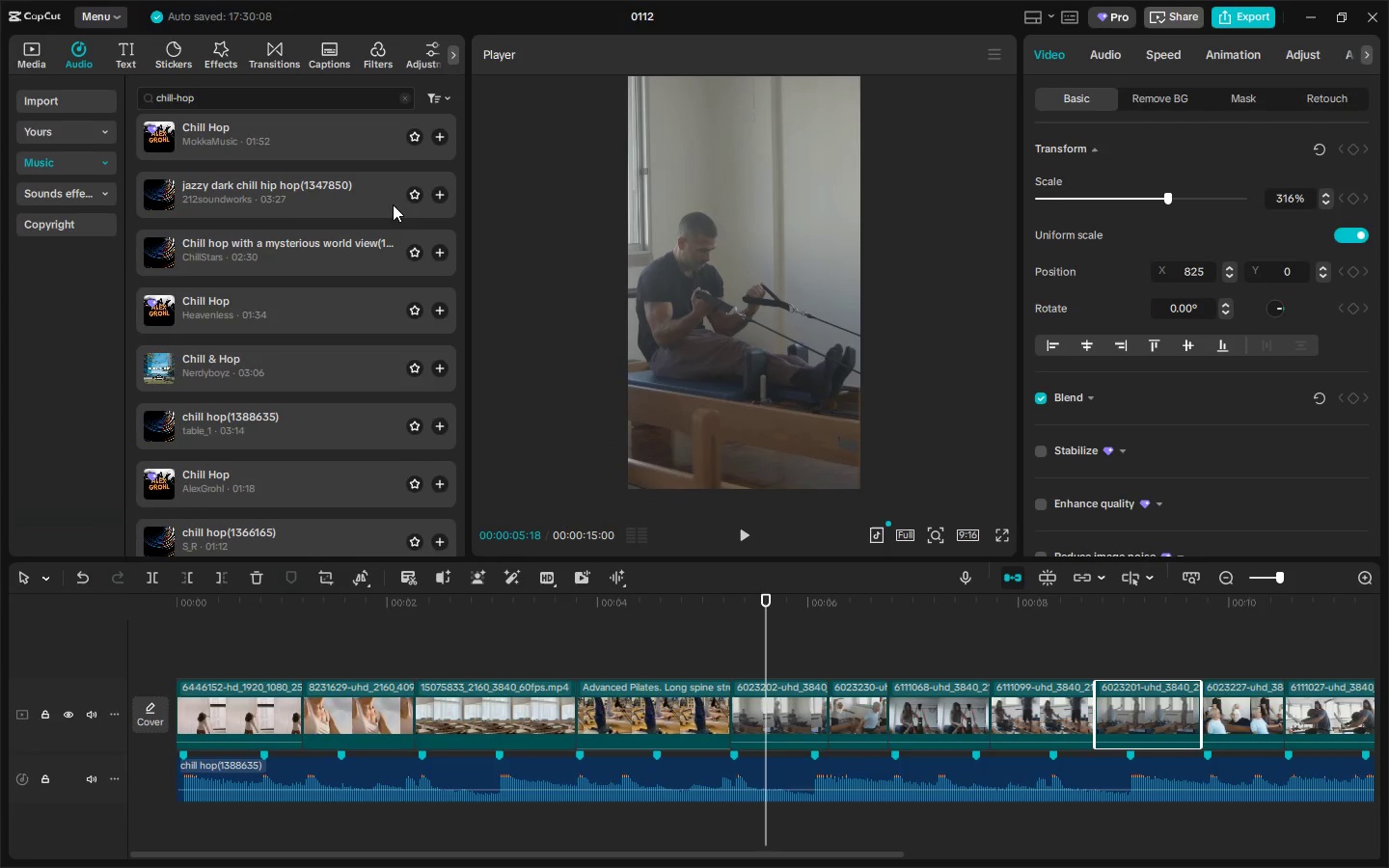 
key(Alt+Tab)
 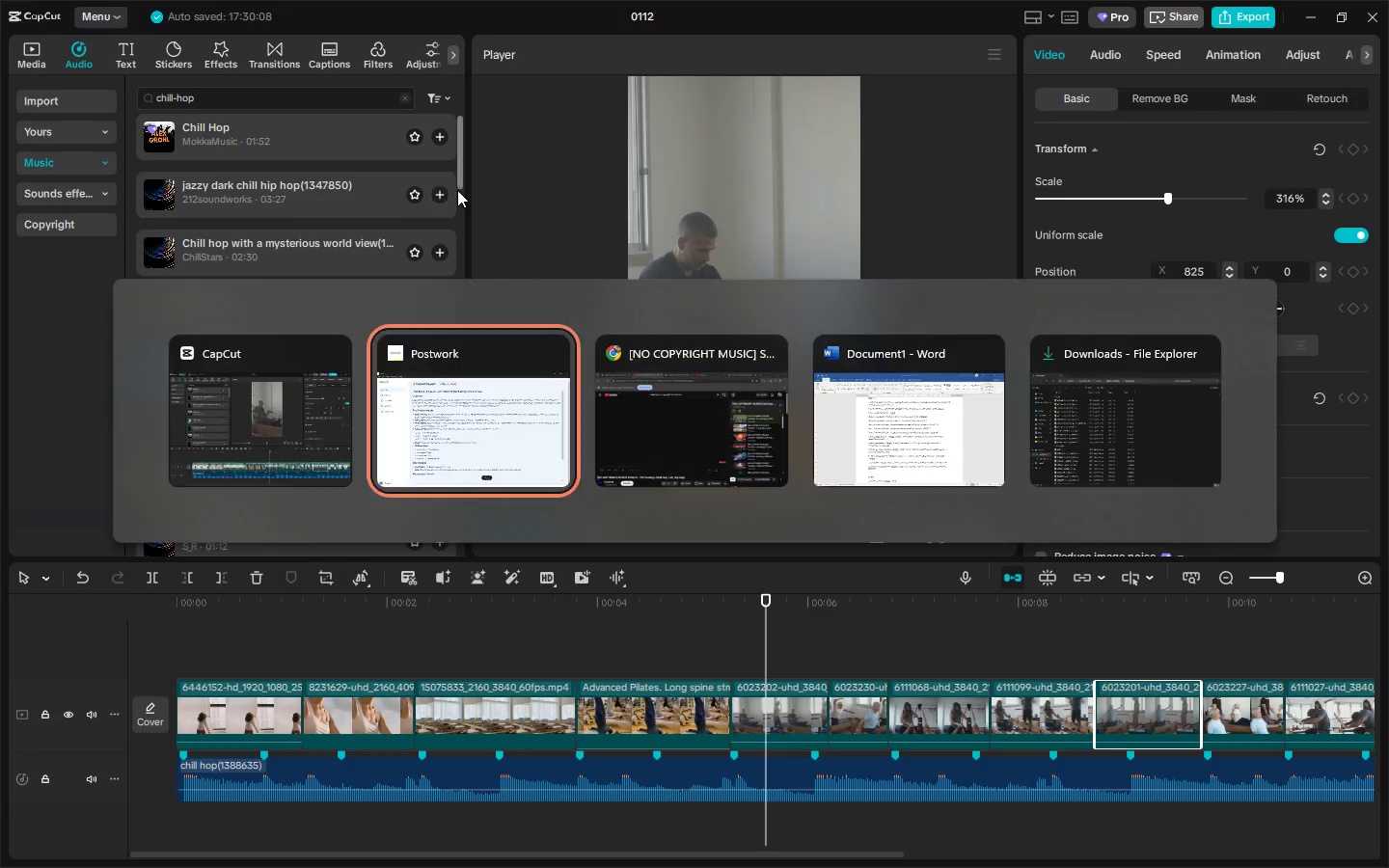 
key(Alt+Tab)
 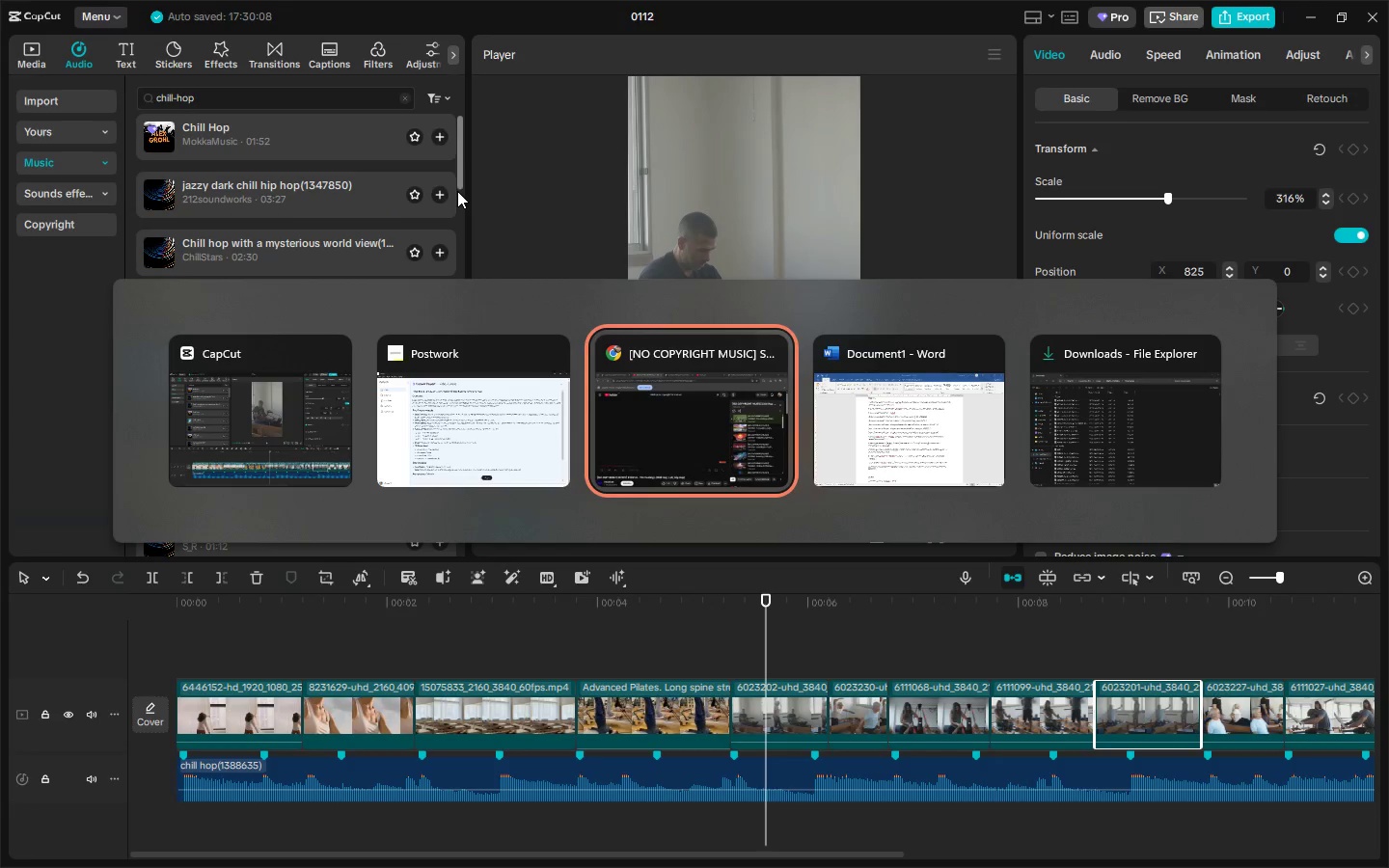 
key(Alt+Tab)
 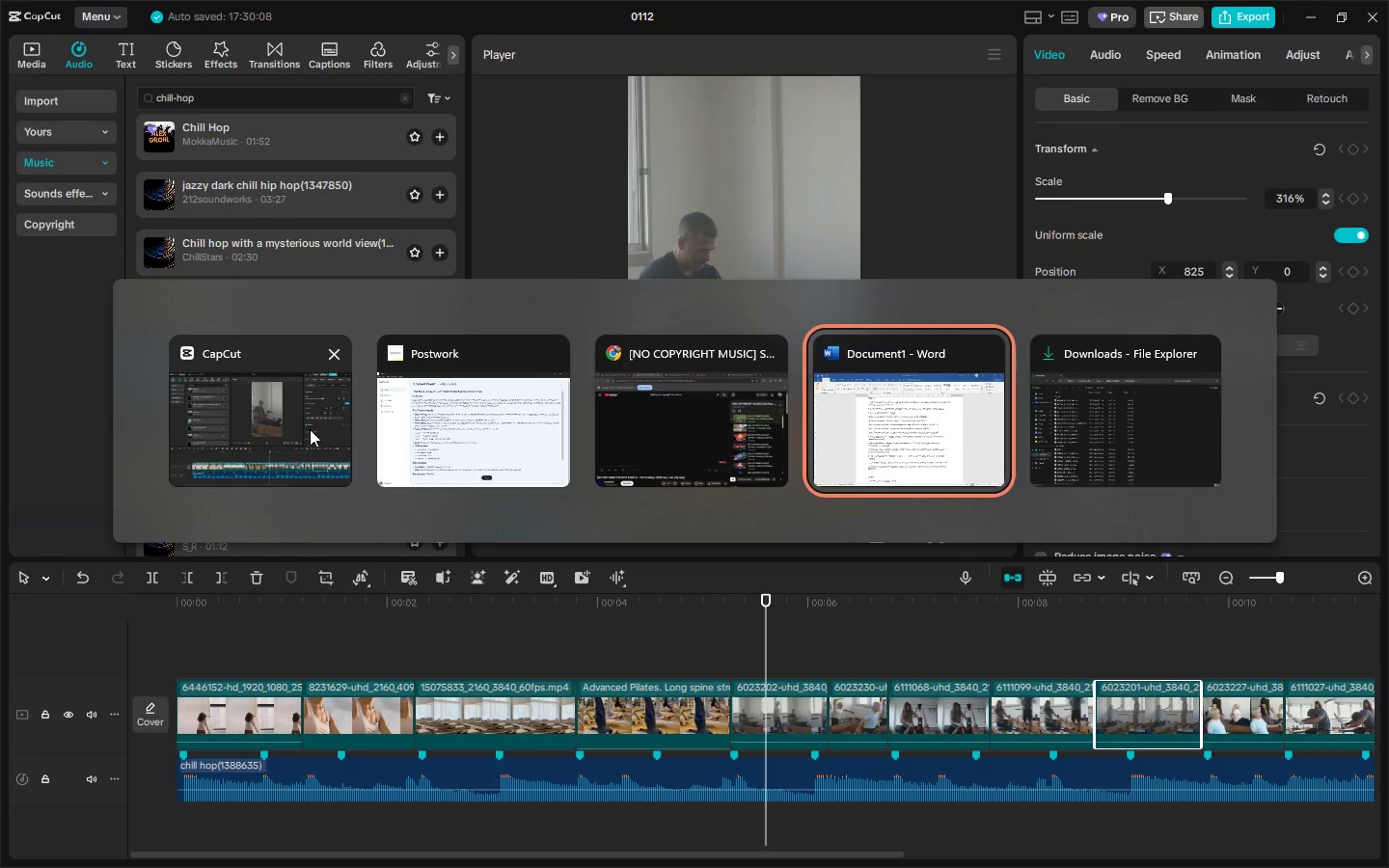 
left_click([733, 436])
 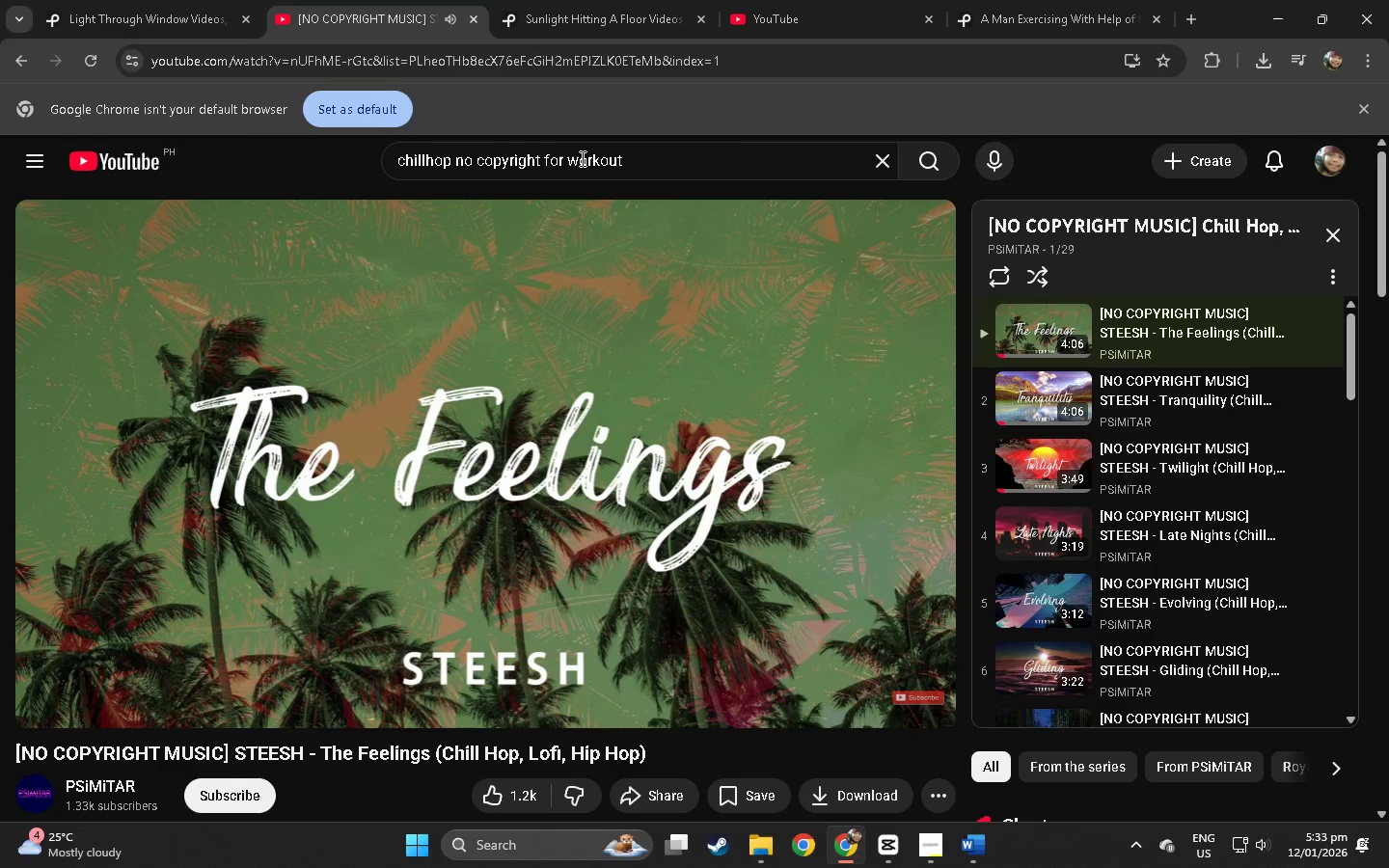 
left_click_drag(start_coordinate=[674, 177], to_coordinate=[551, 178])
 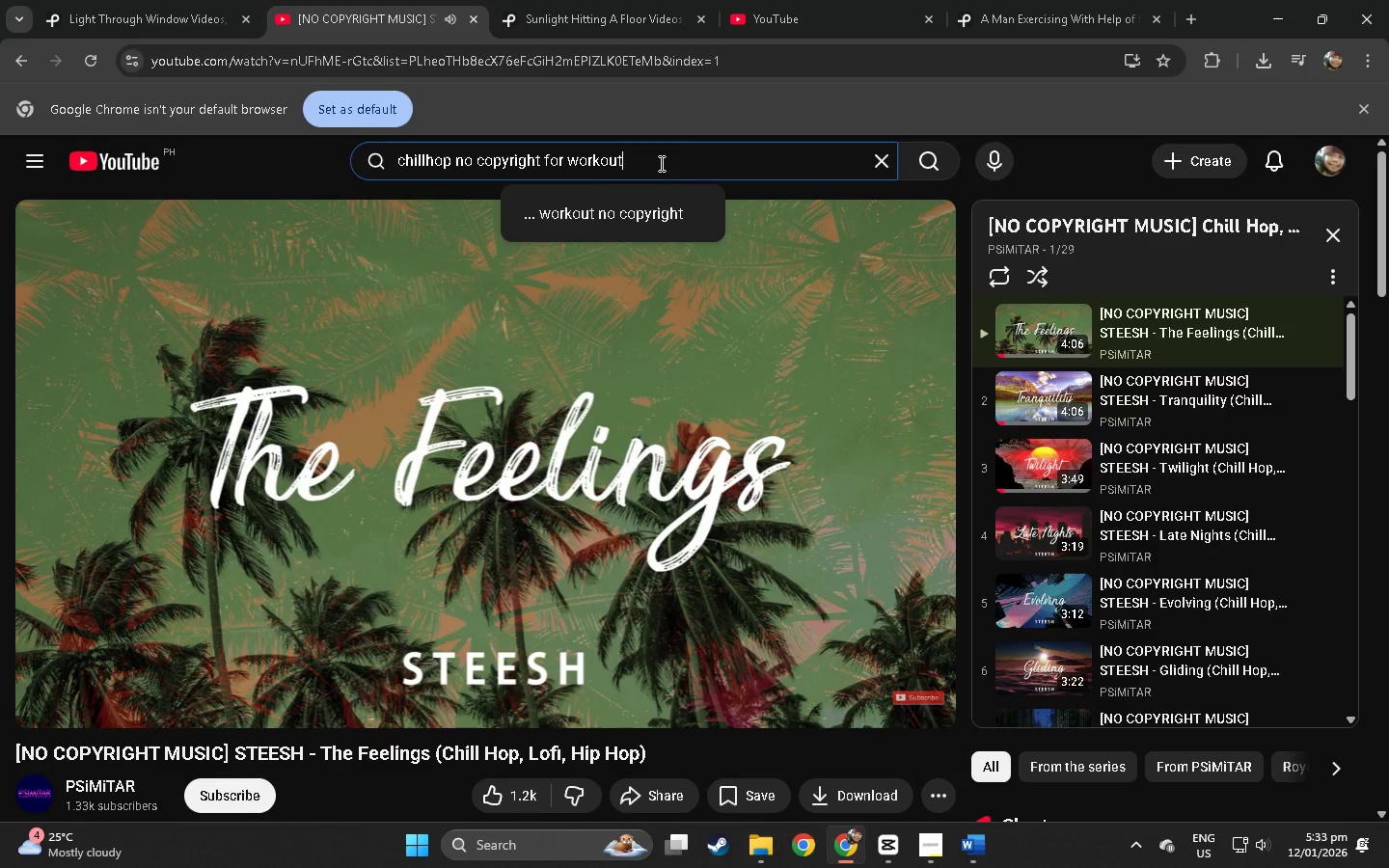 
left_click_drag(start_coordinate=[693, 161], to_coordinate=[688, 161])
 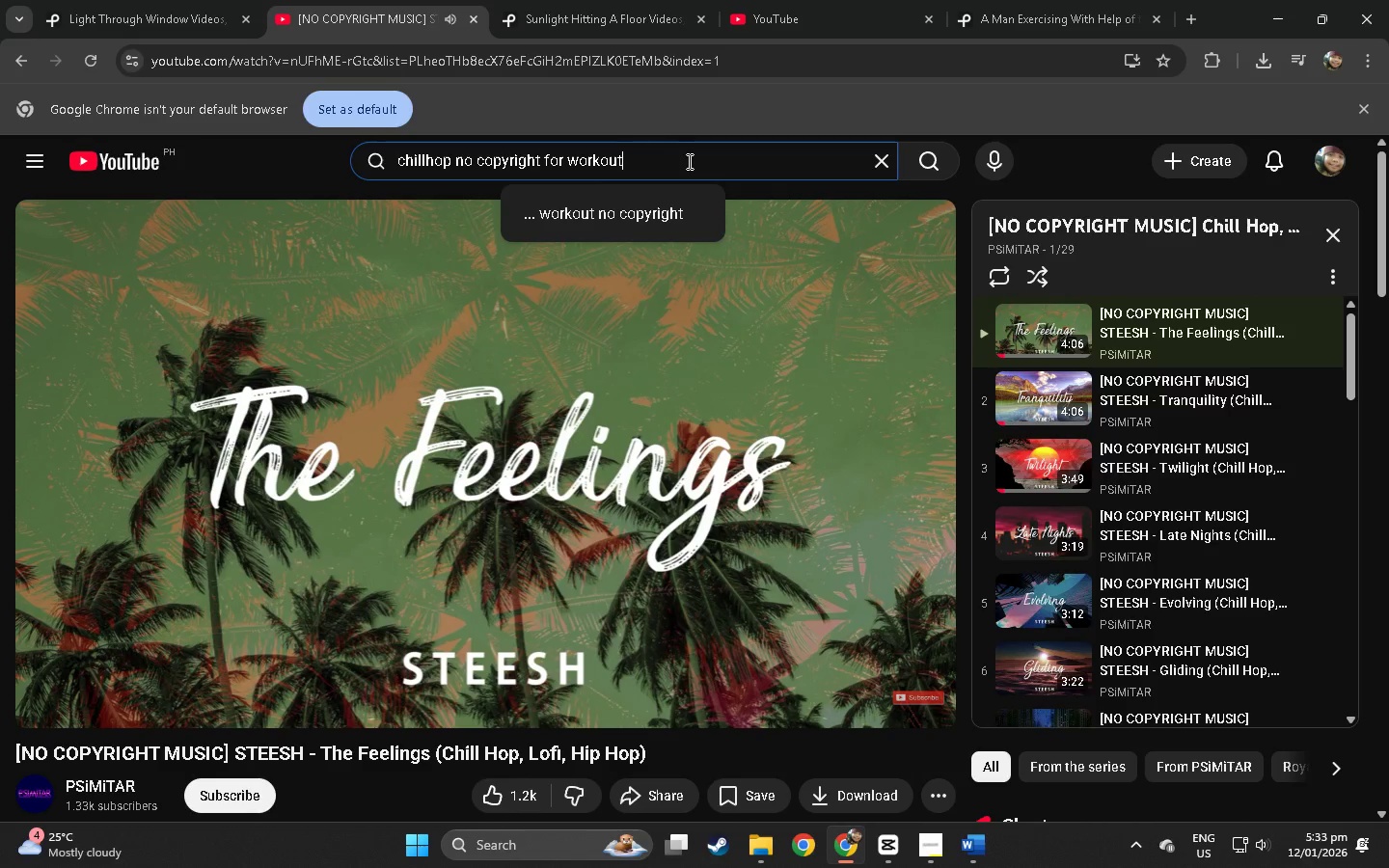 
key(Control+ControlLeft)
 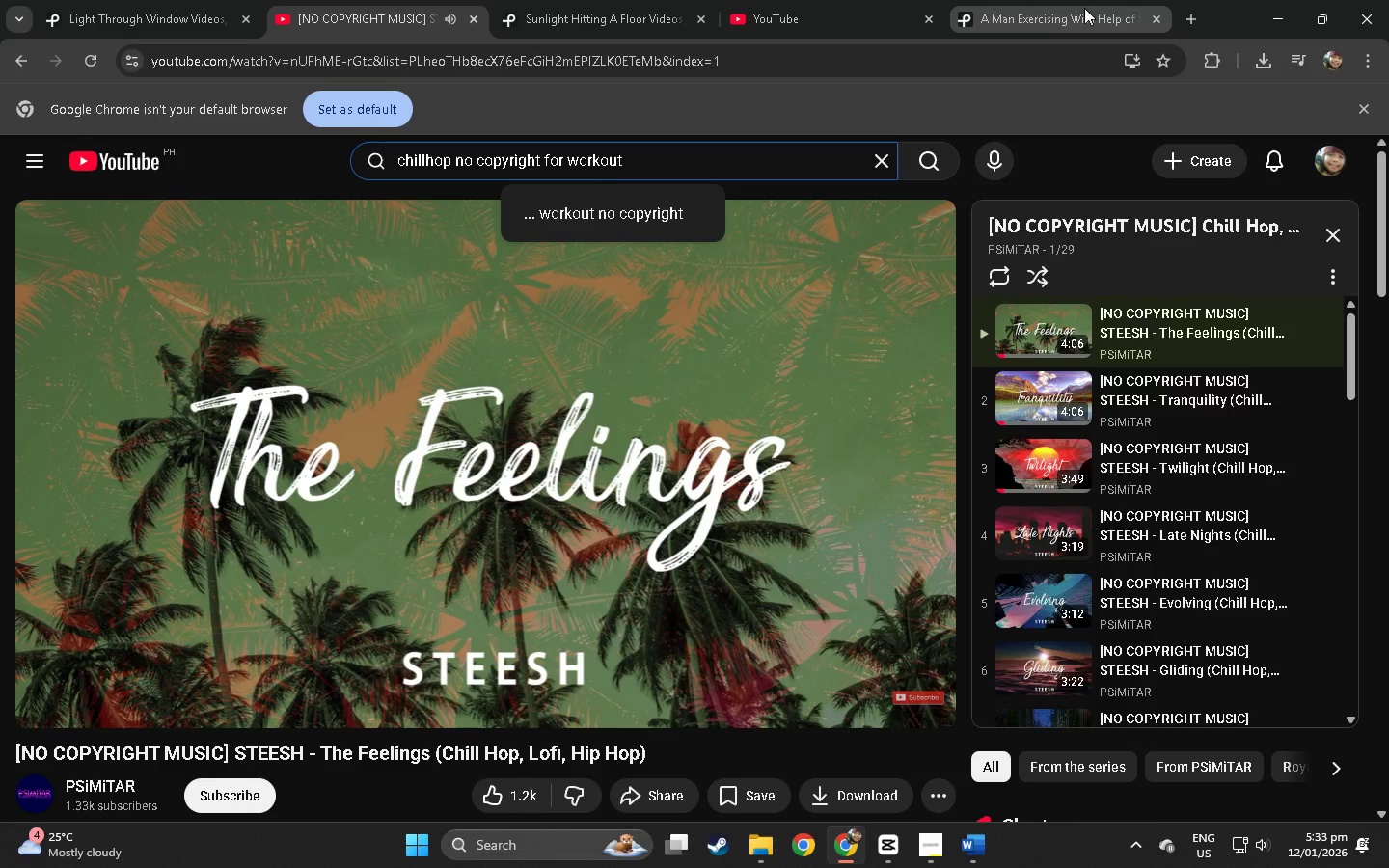 
left_click([1081, 9])
 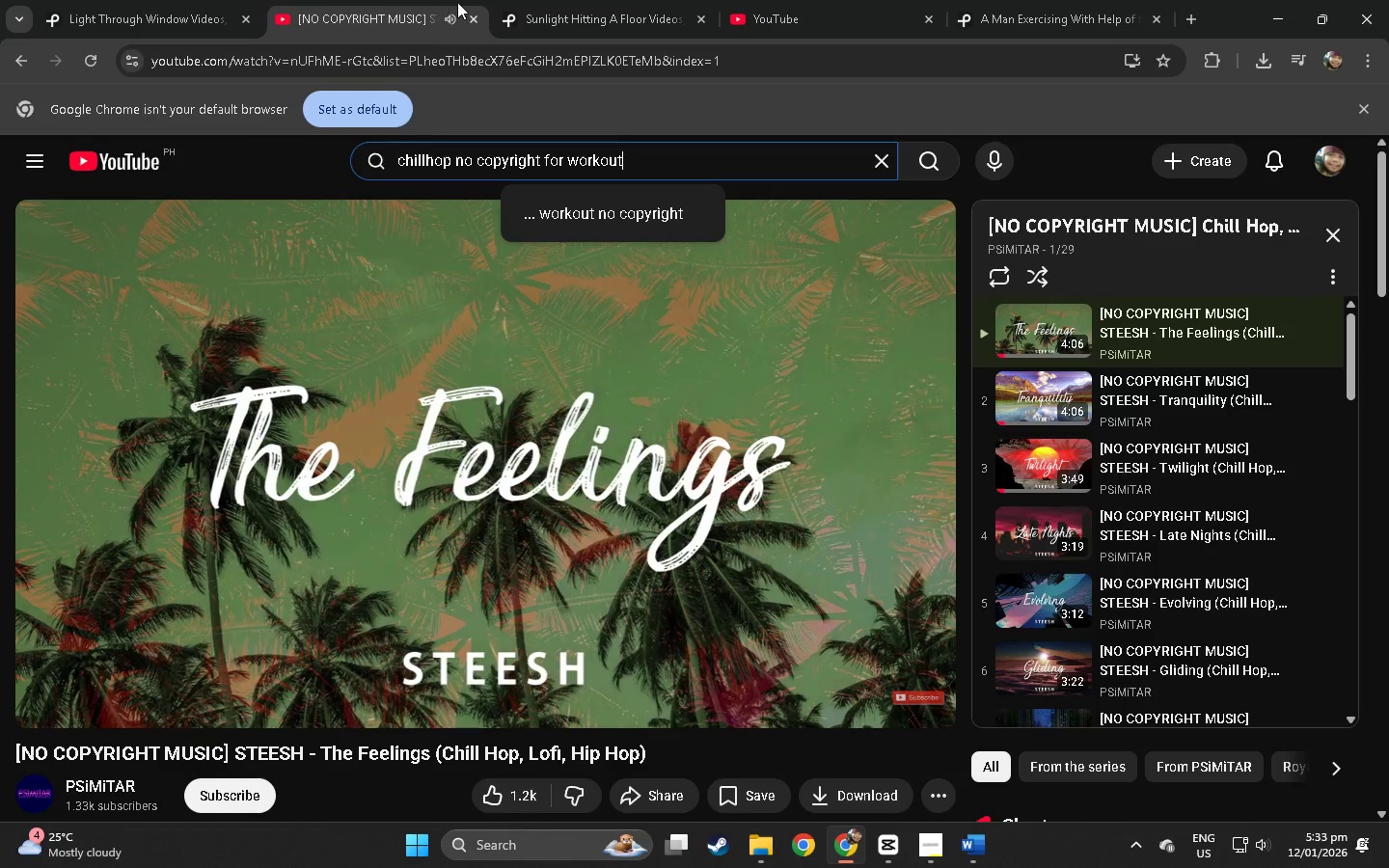 
left_click_drag(start_coordinate=[666, 149], to_coordinate=[377, 159])
 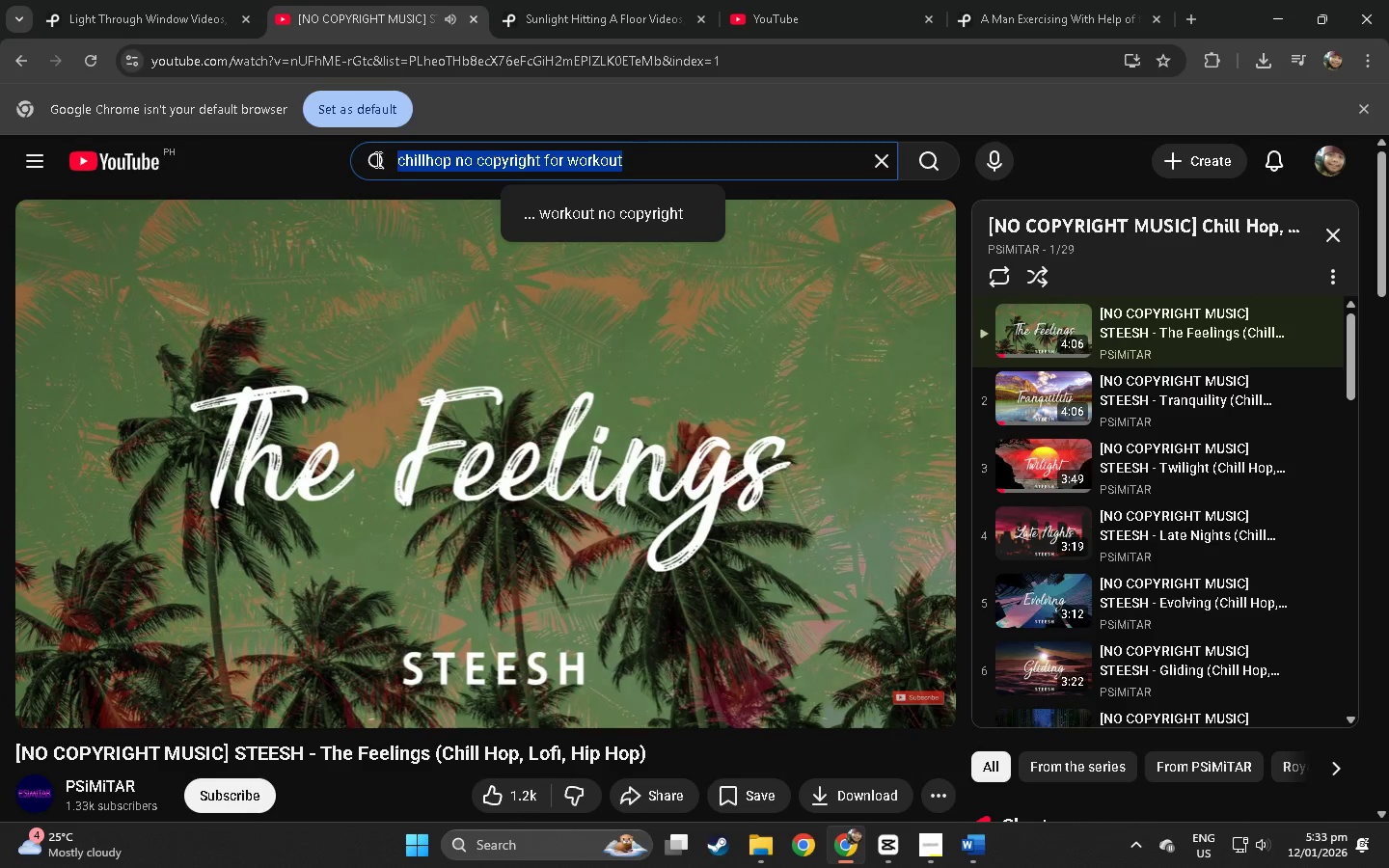 
type(steady b)
 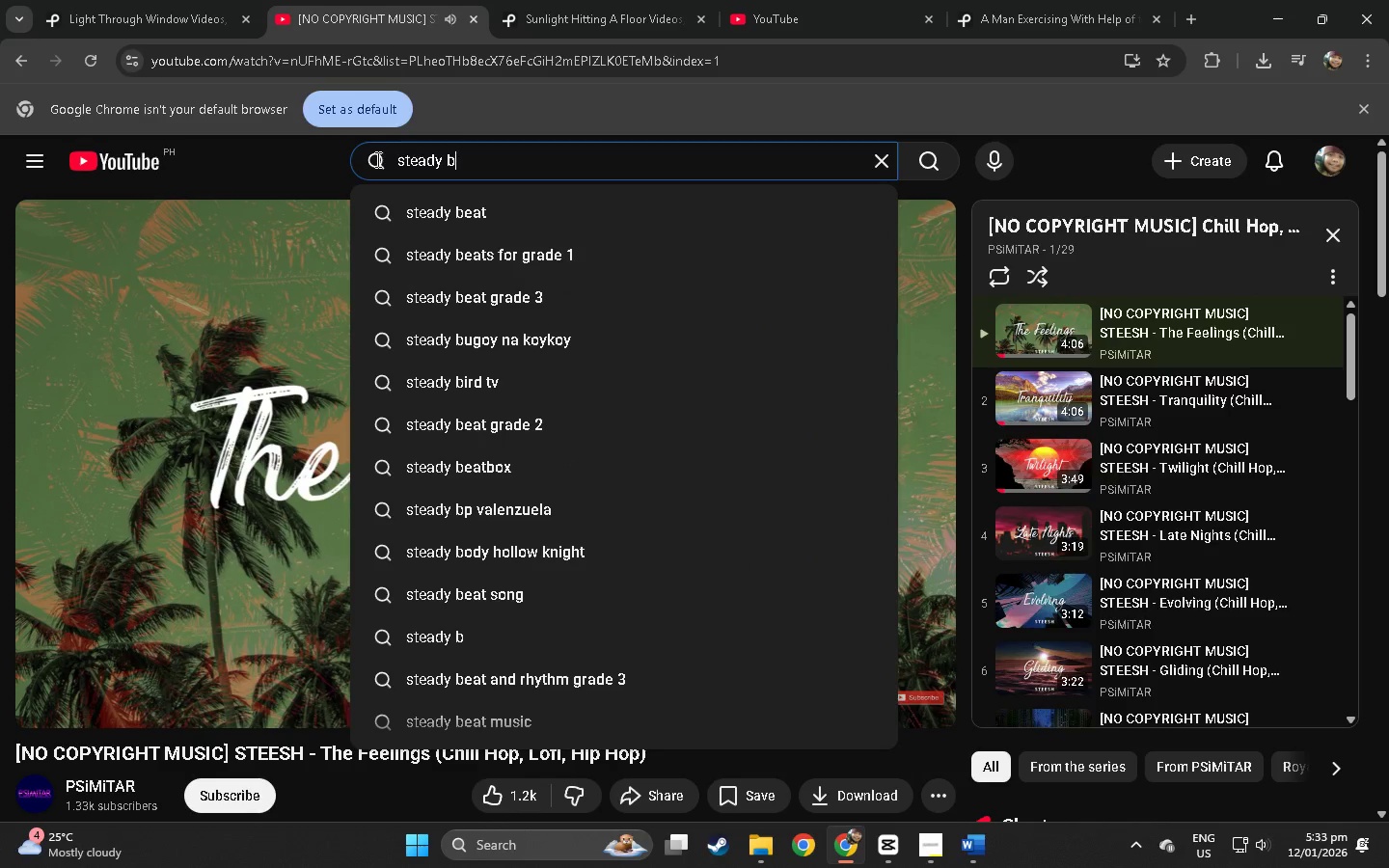 
key(ArrowDown)
 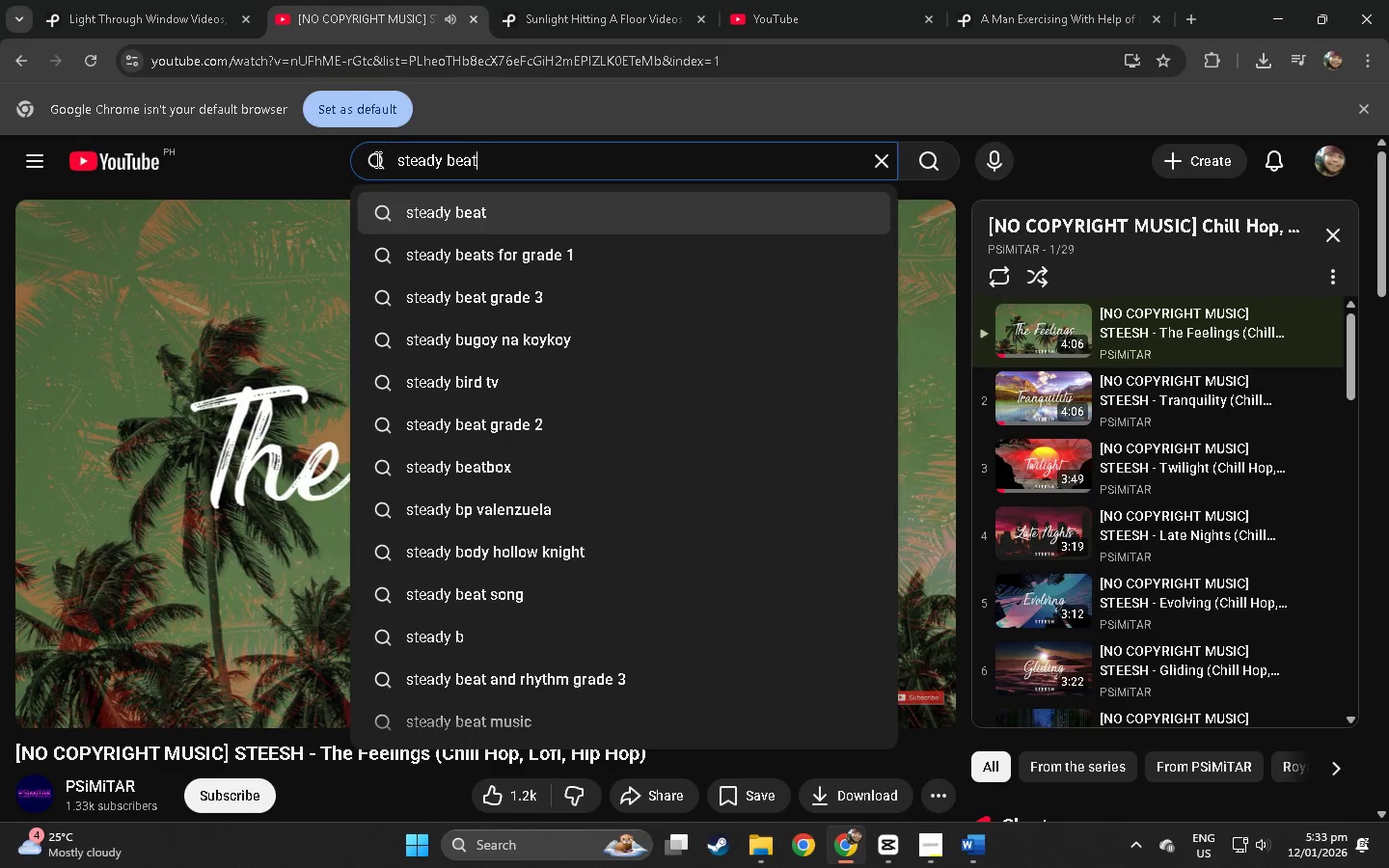 
key(Enter)
 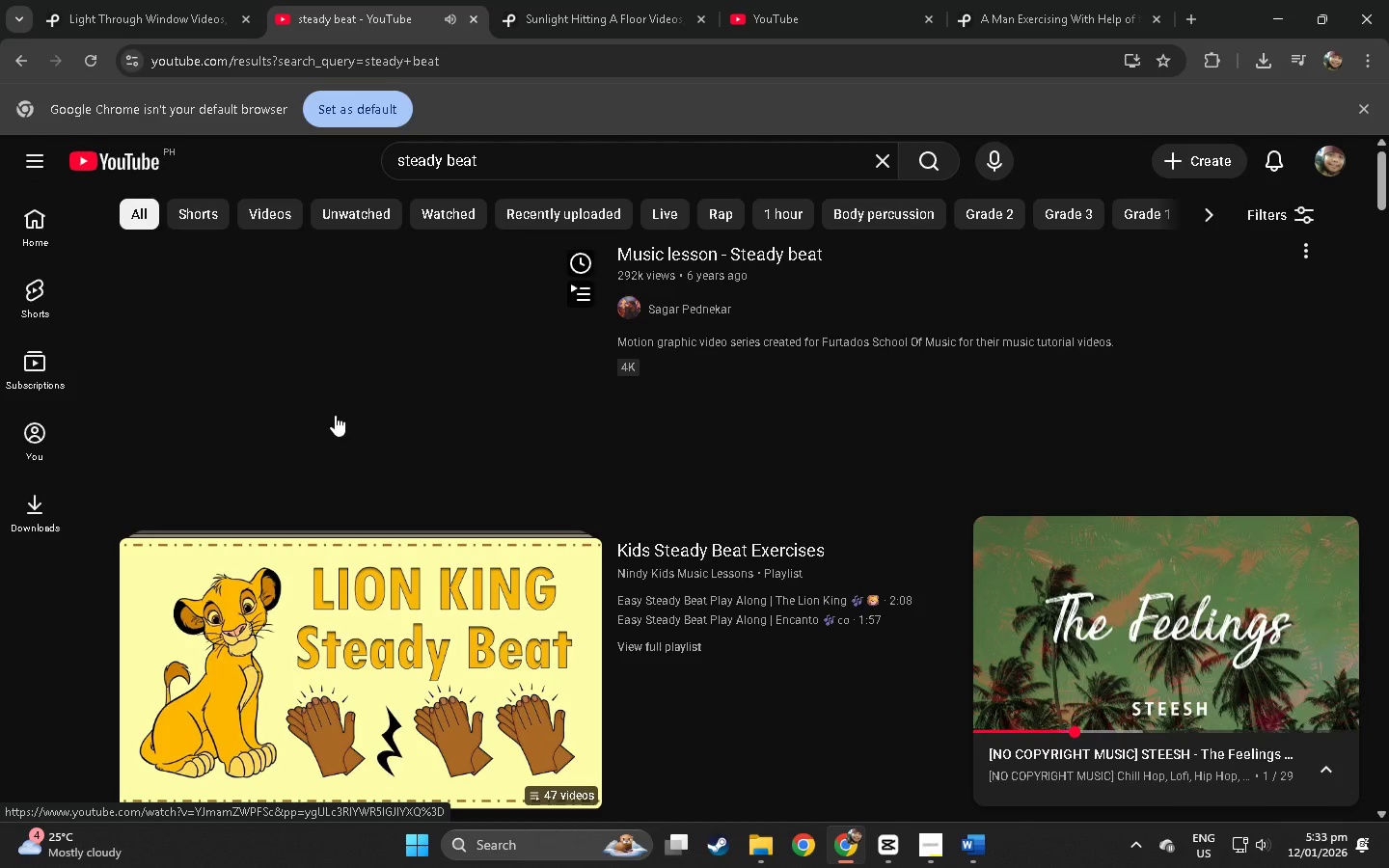 
scroll: coordinate [304, 511], scroll_direction: down, amount: 17.0
 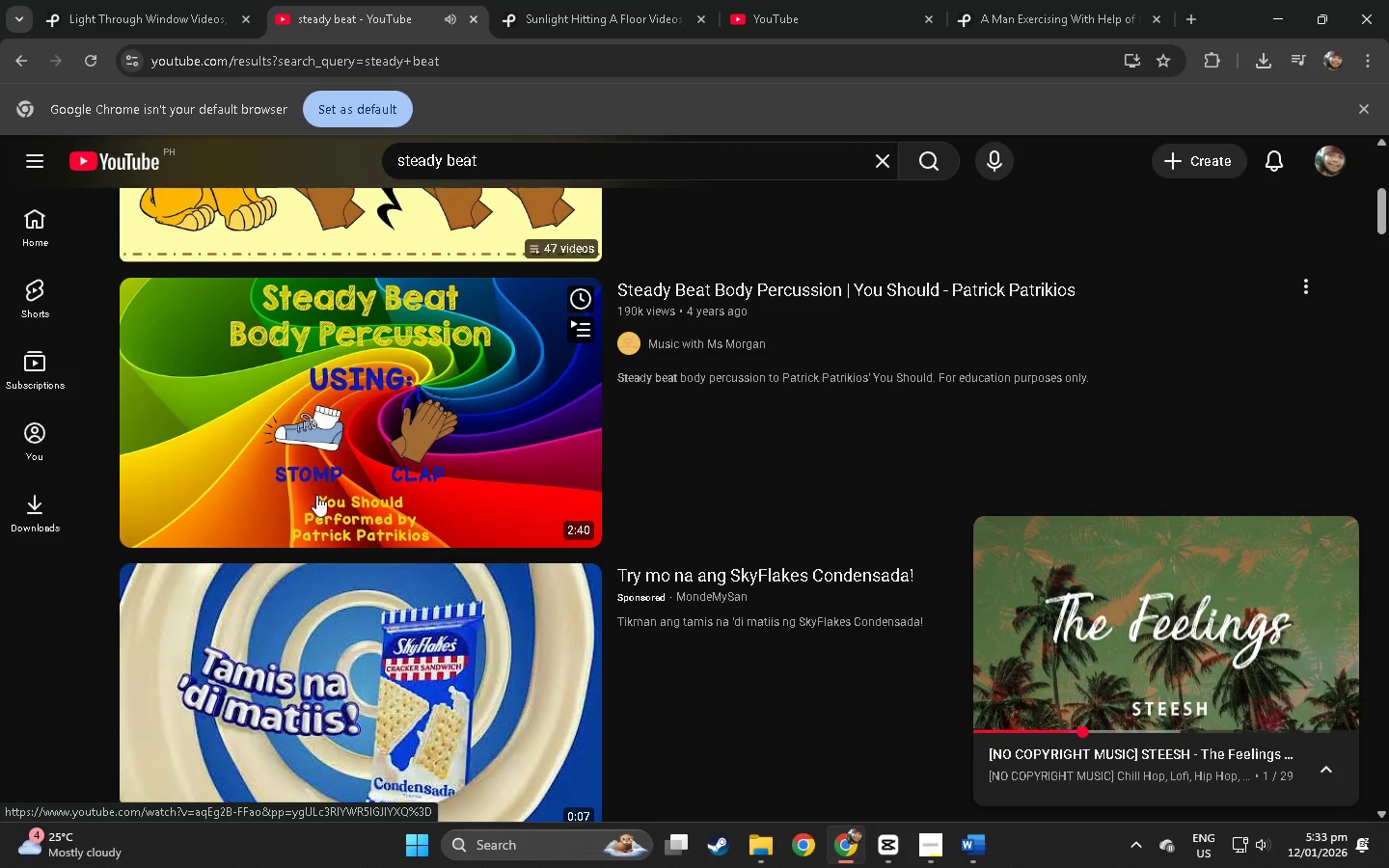 
left_click([520, 159])
 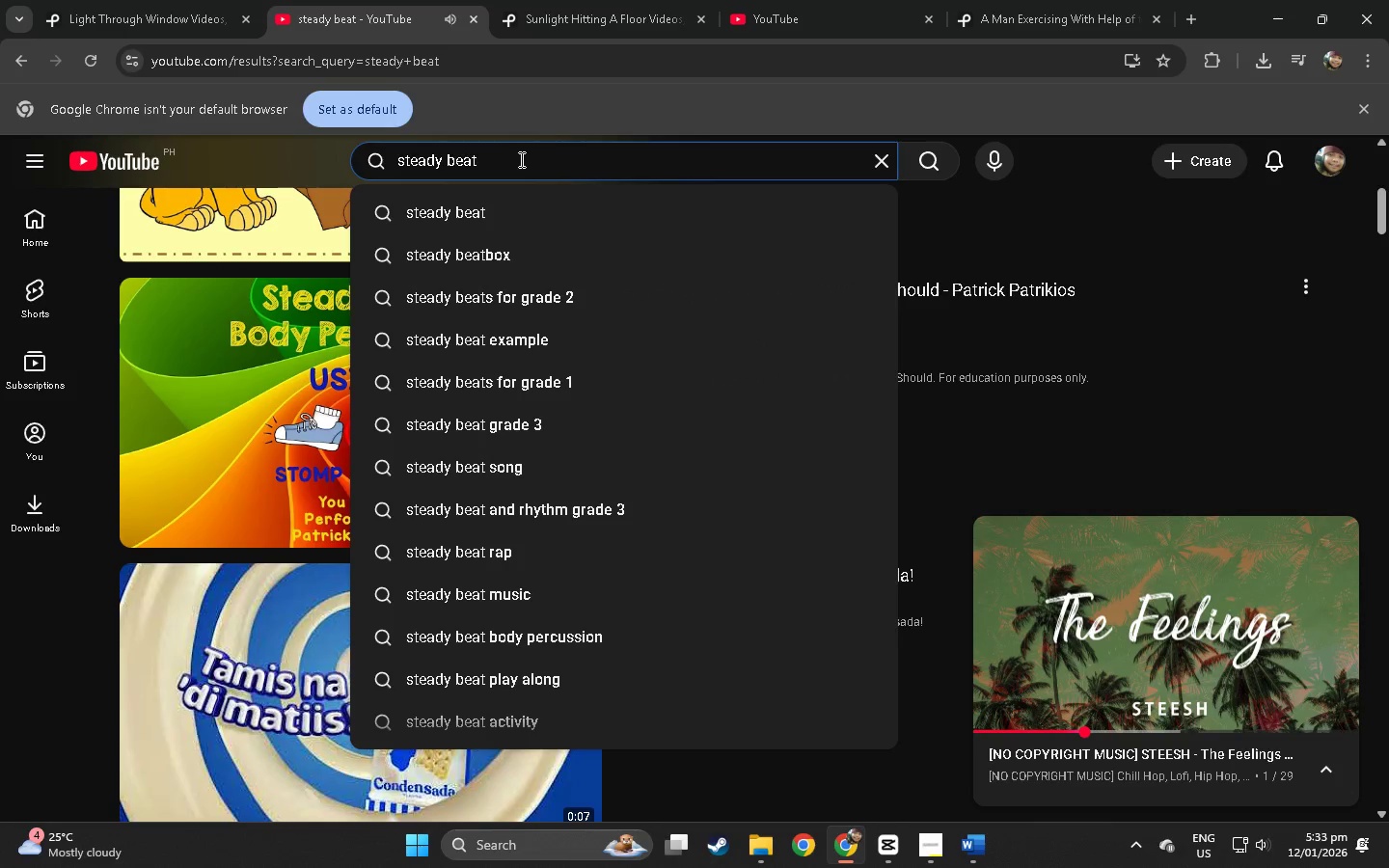 
type( cj)
key(Backspace)
type(hip)
key(Backspace)
type(ll hjo)
key(Backspace)
key(Backspace)
key(Backspace)
type(hop)
 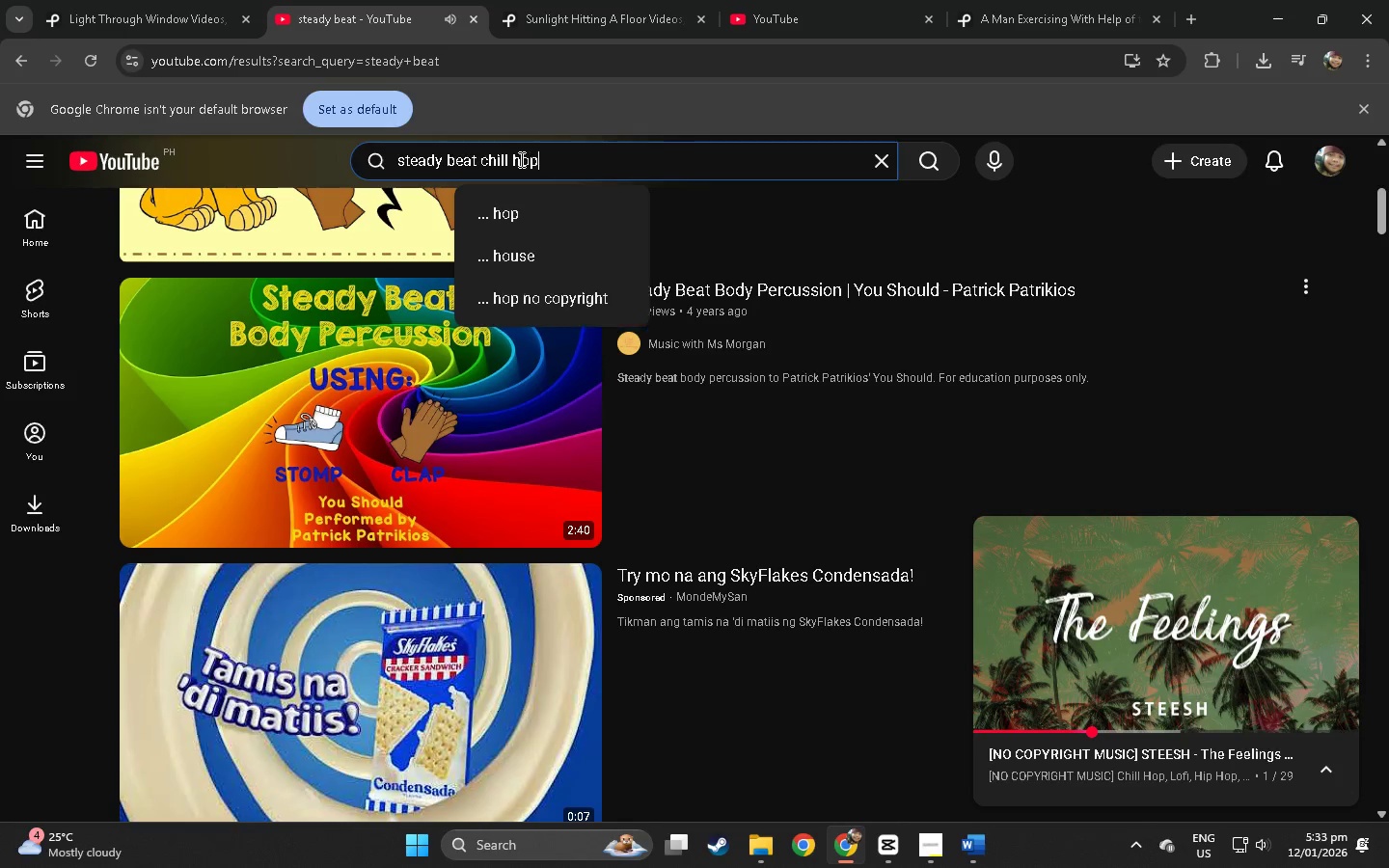 
key(Enter)
 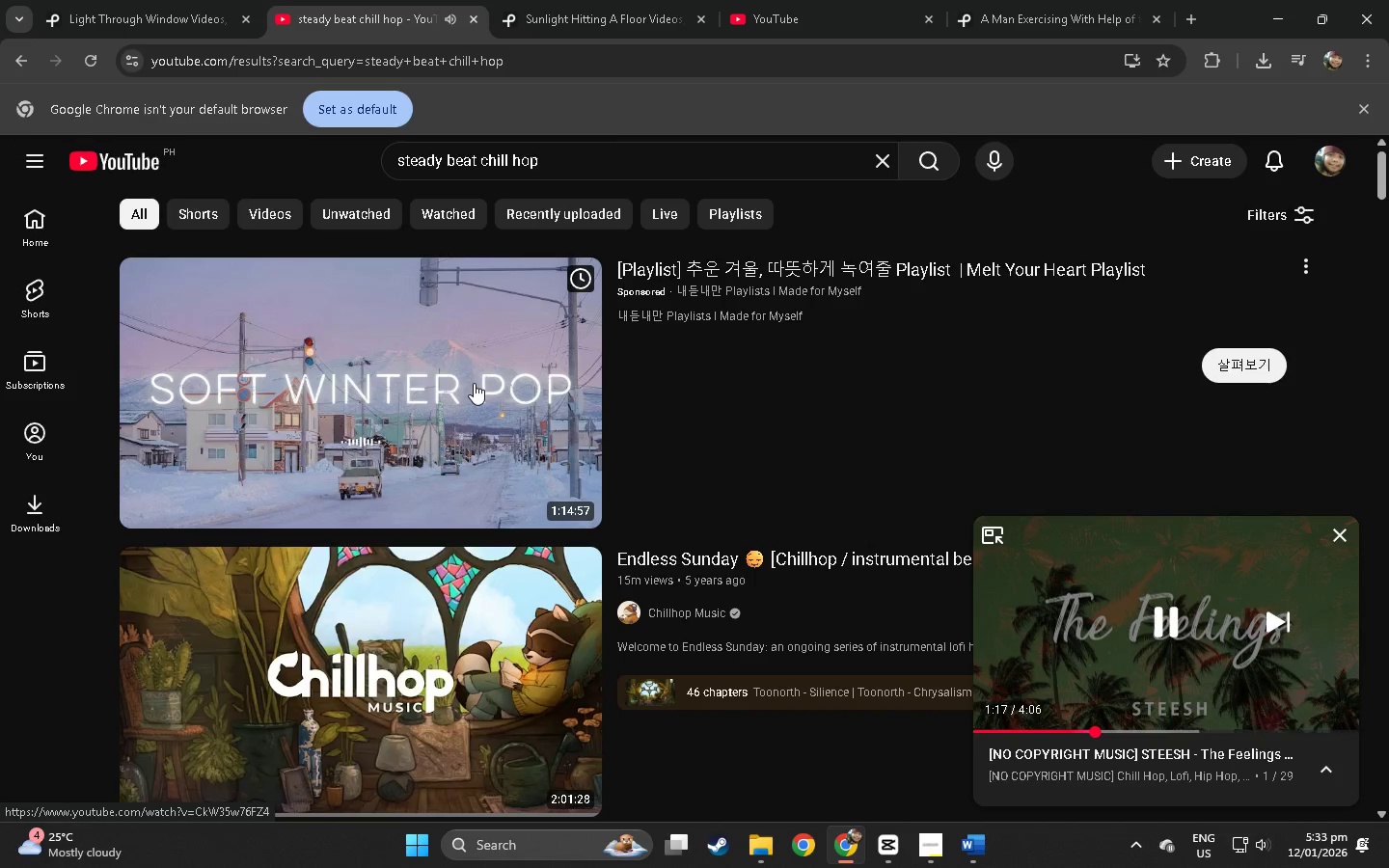 
scroll: coordinate [321, 406], scroll_direction: down, amount: 5.0
 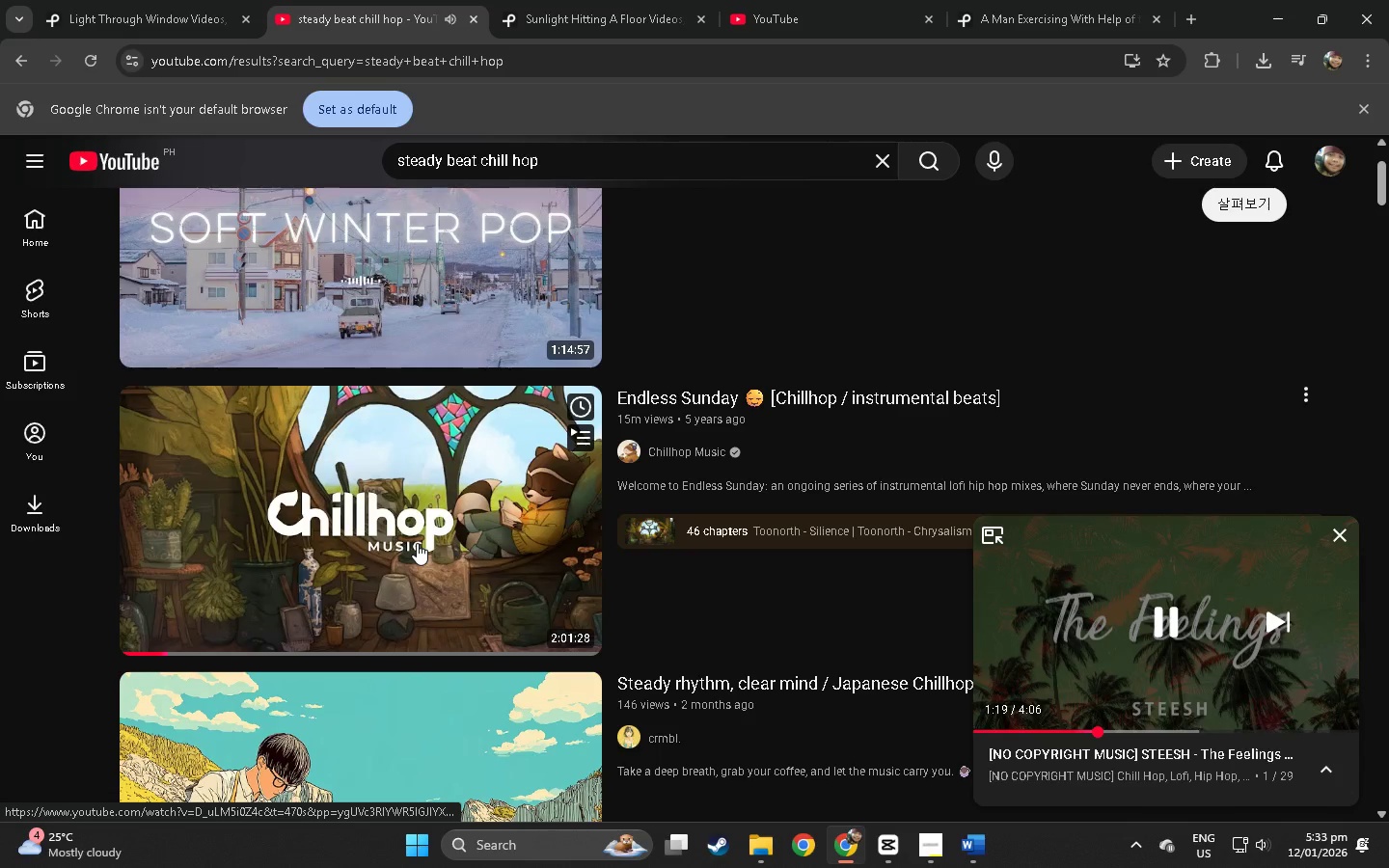 
left_click([411, 538])
 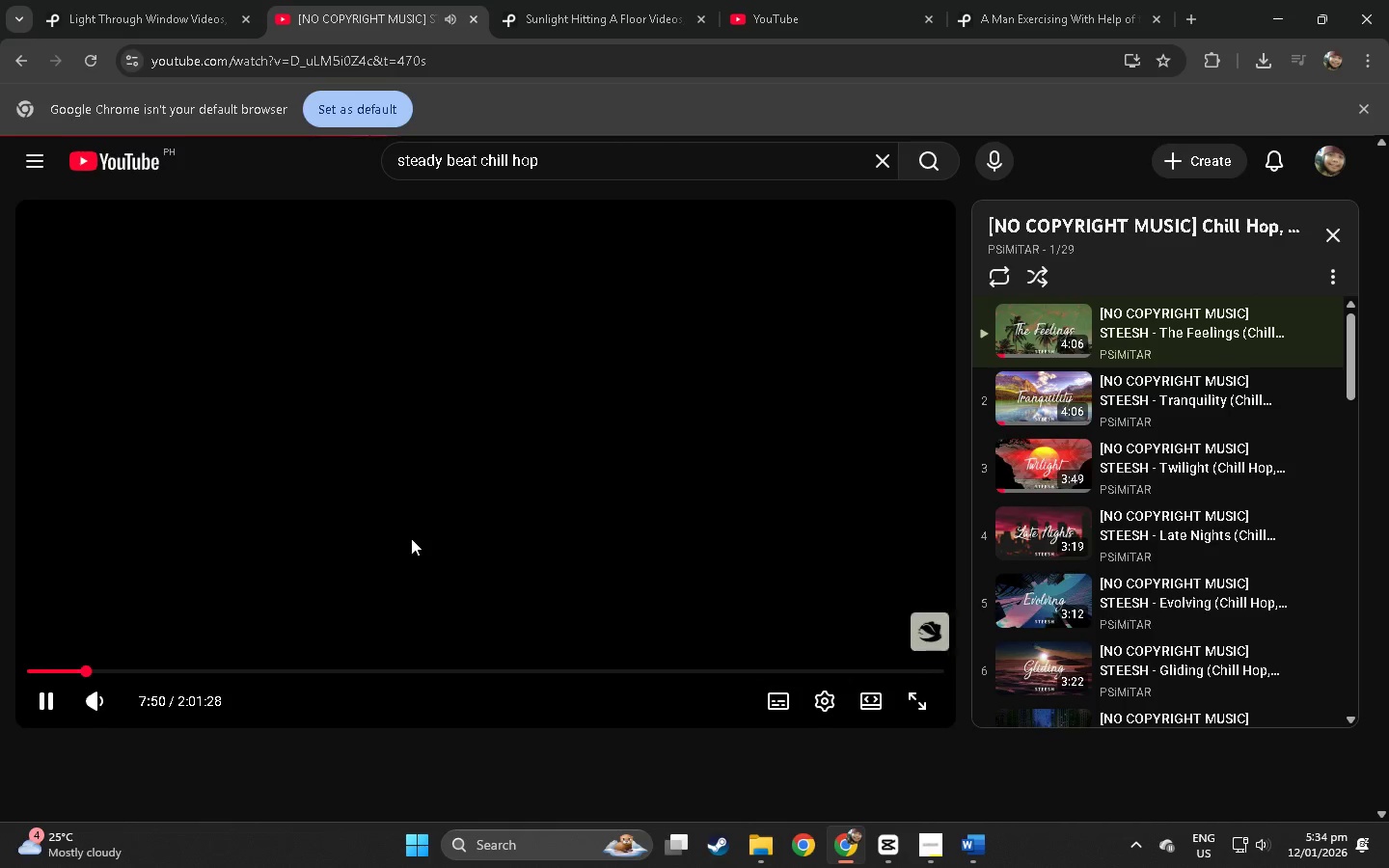 
mouse_move([383, 519])
 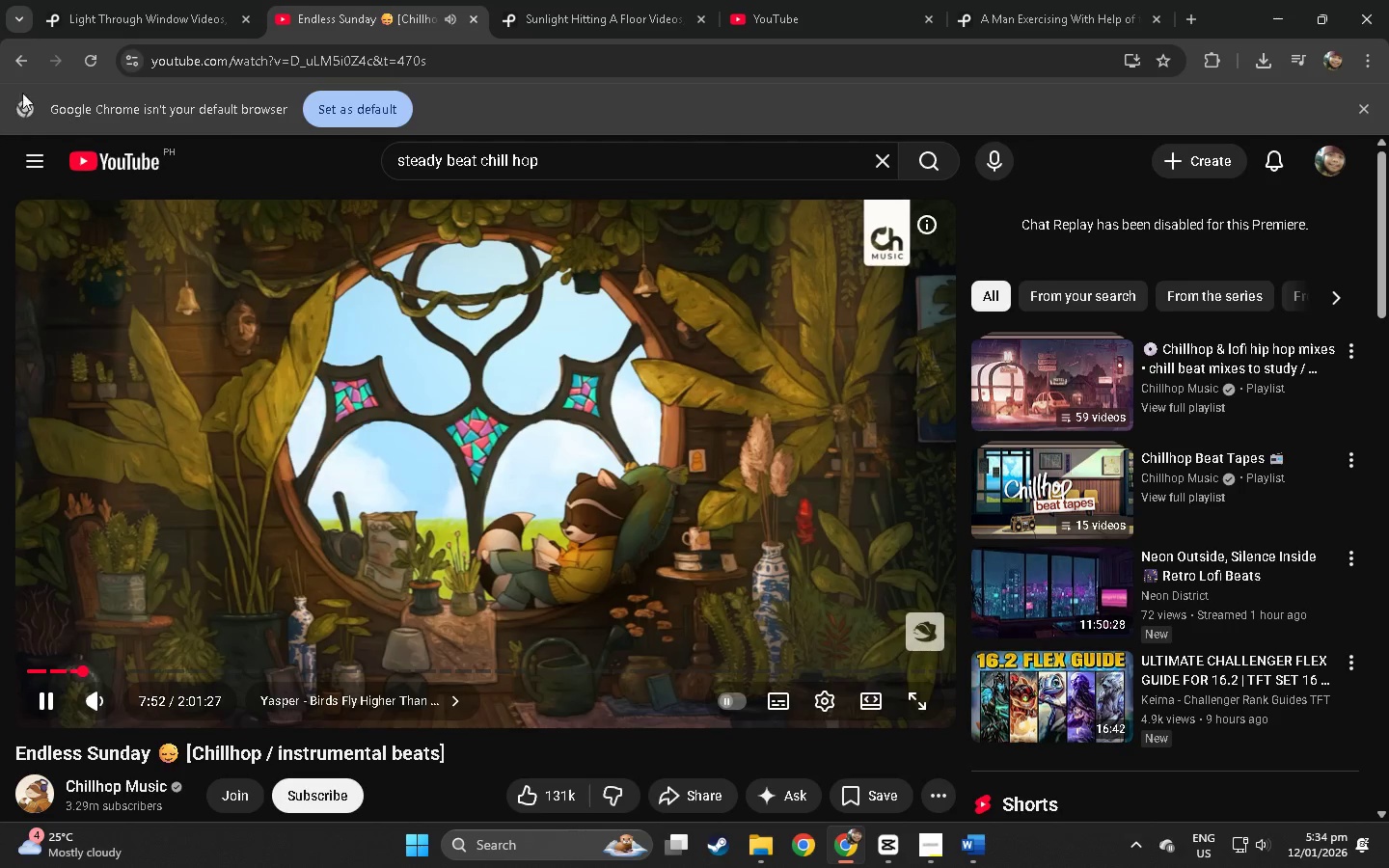 
left_click([22, 76])
 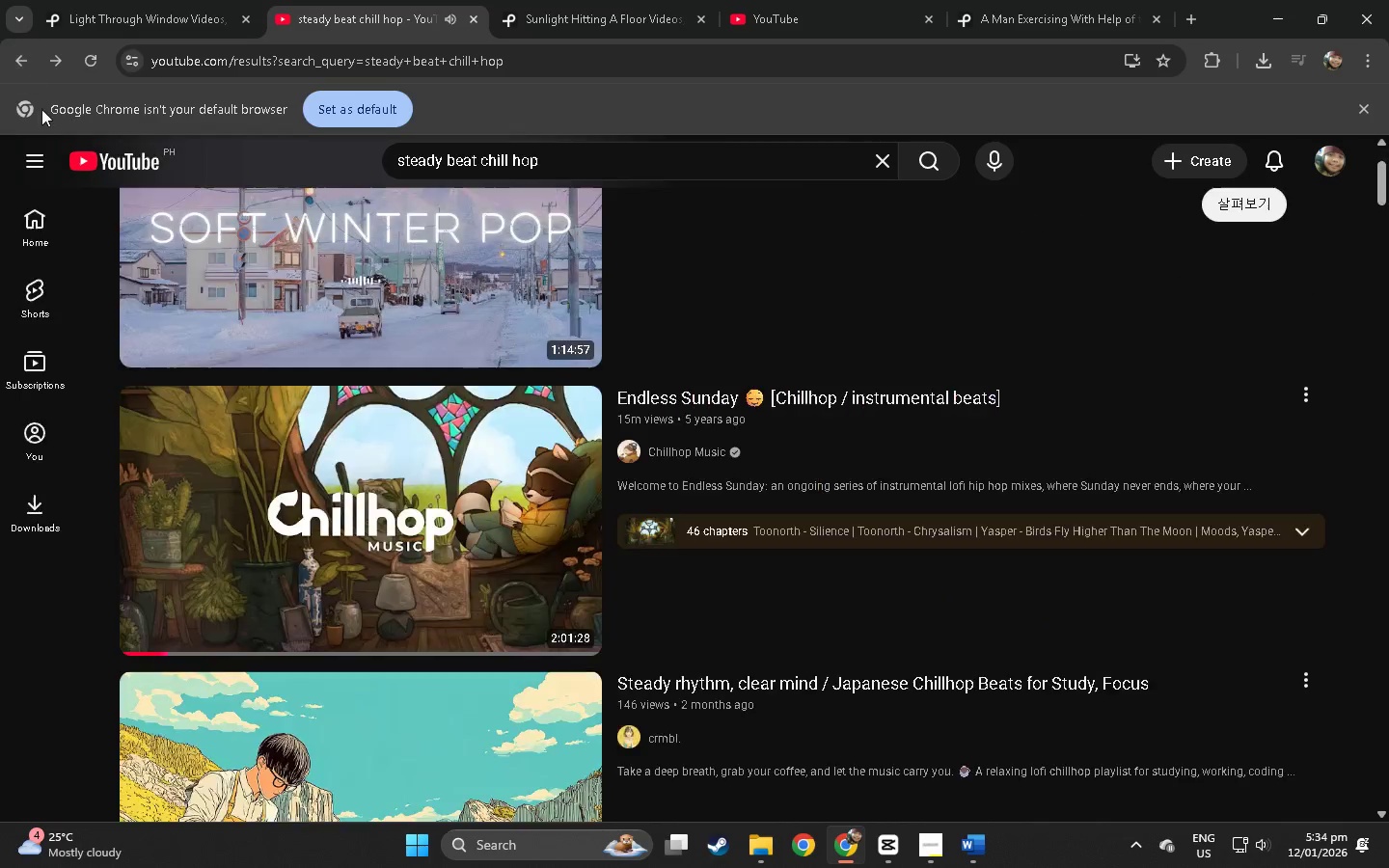 
scroll: coordinate [417, 507], scroll_direction: down, amount: 25.0
 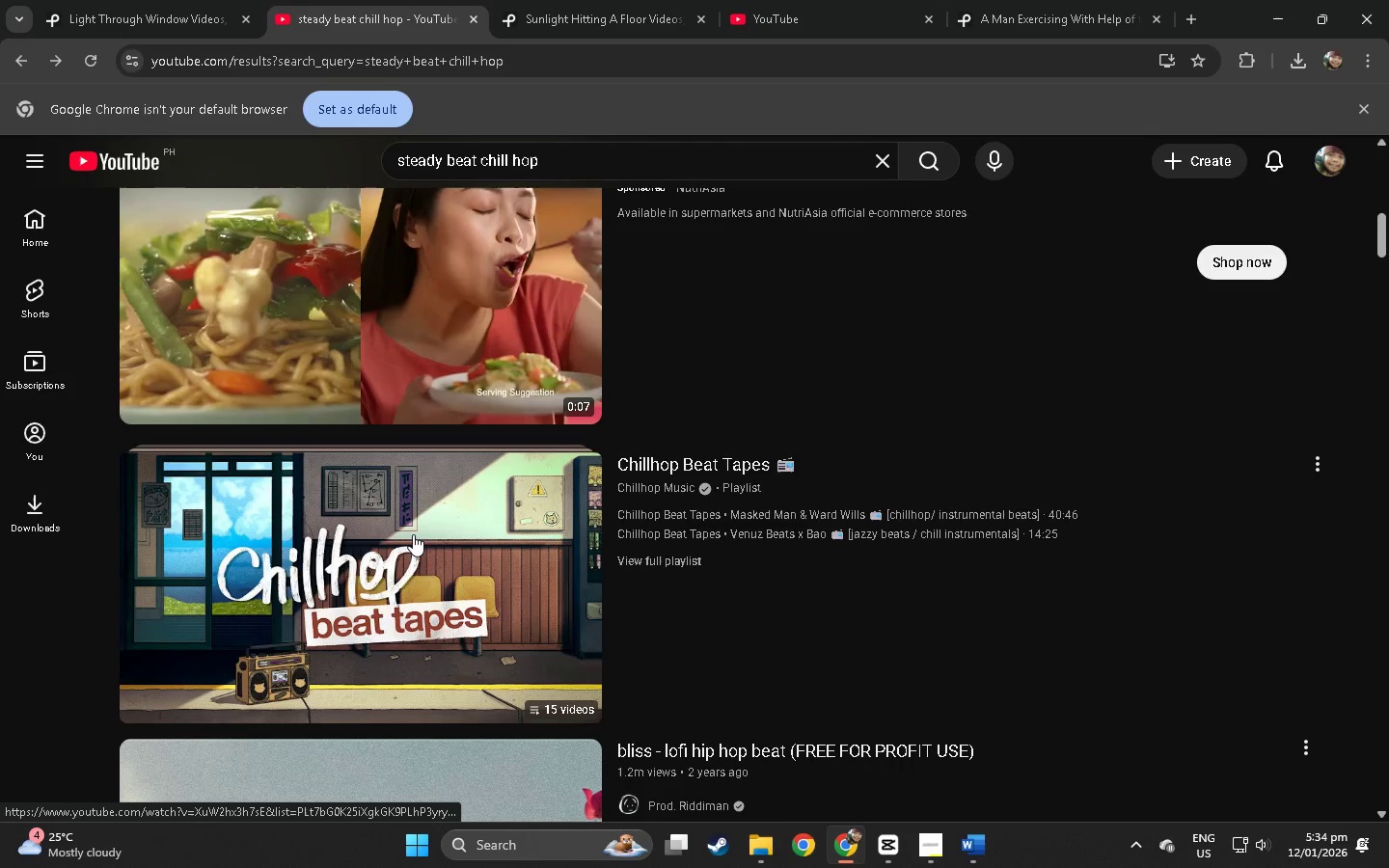 
left_click([407, 536])
 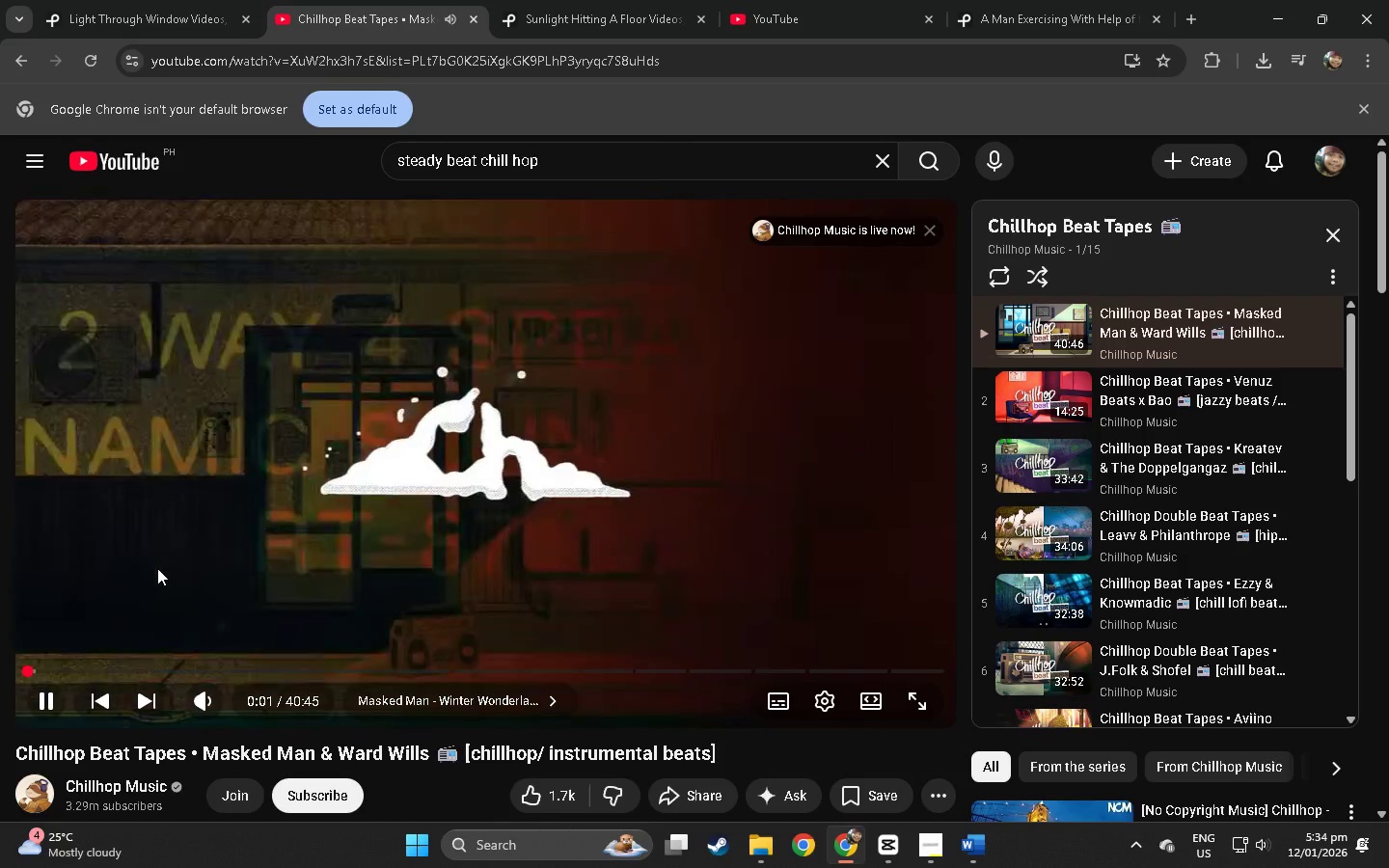 
left_click([23, 61])
 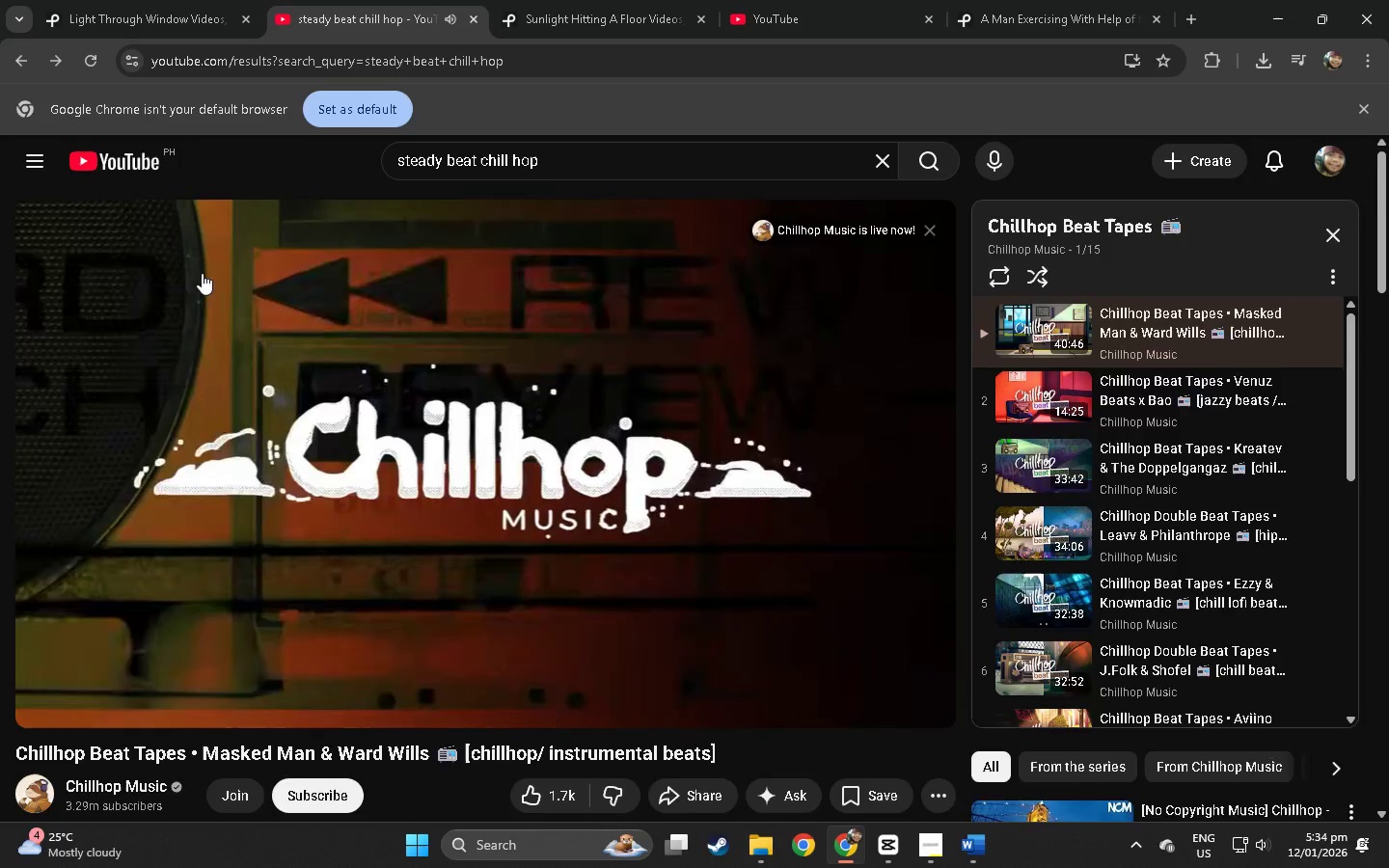 
scroll: coordinate [390, 431], scroll_direction: down, amount: 12.0
 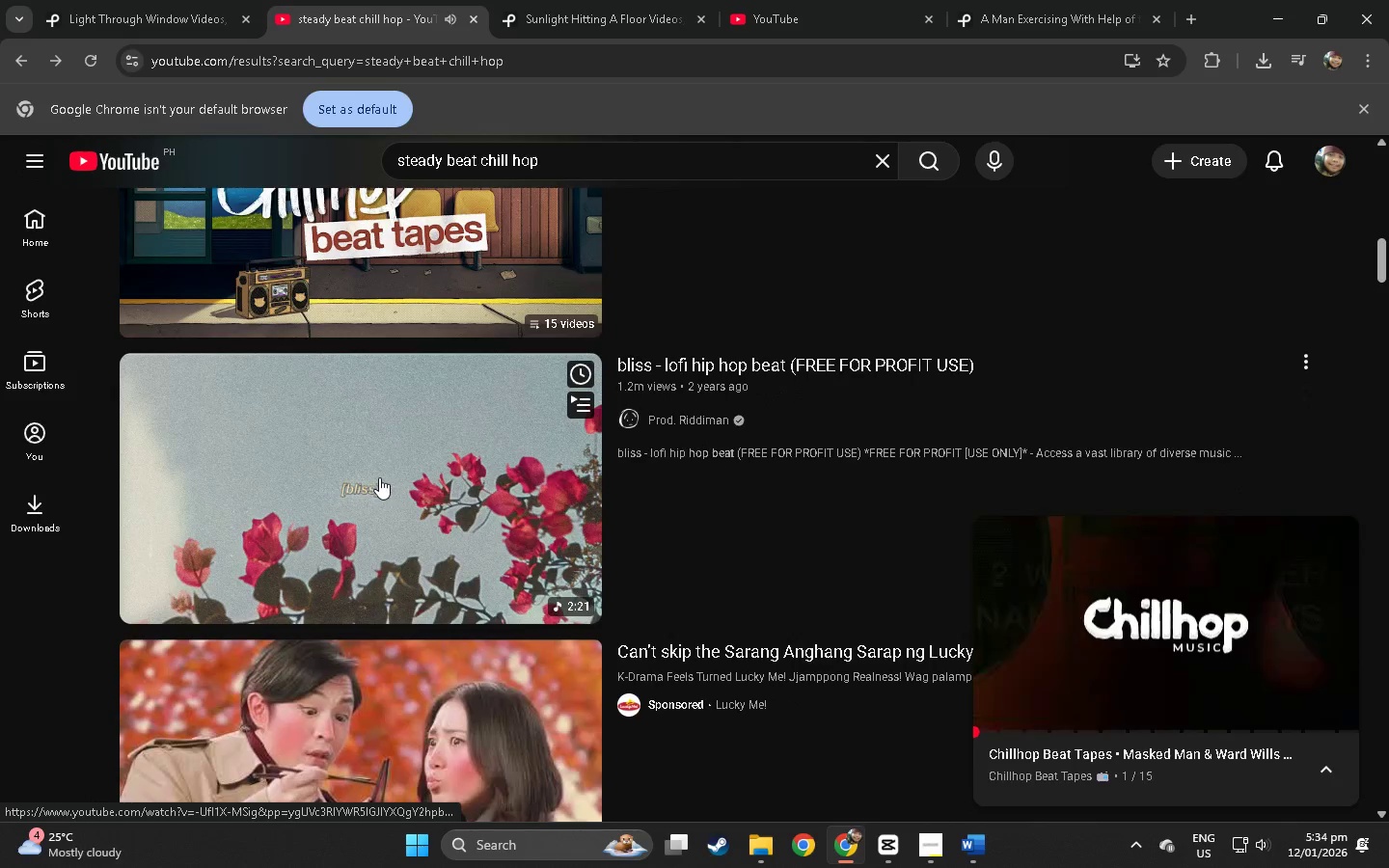 
left_click([378, 477])
 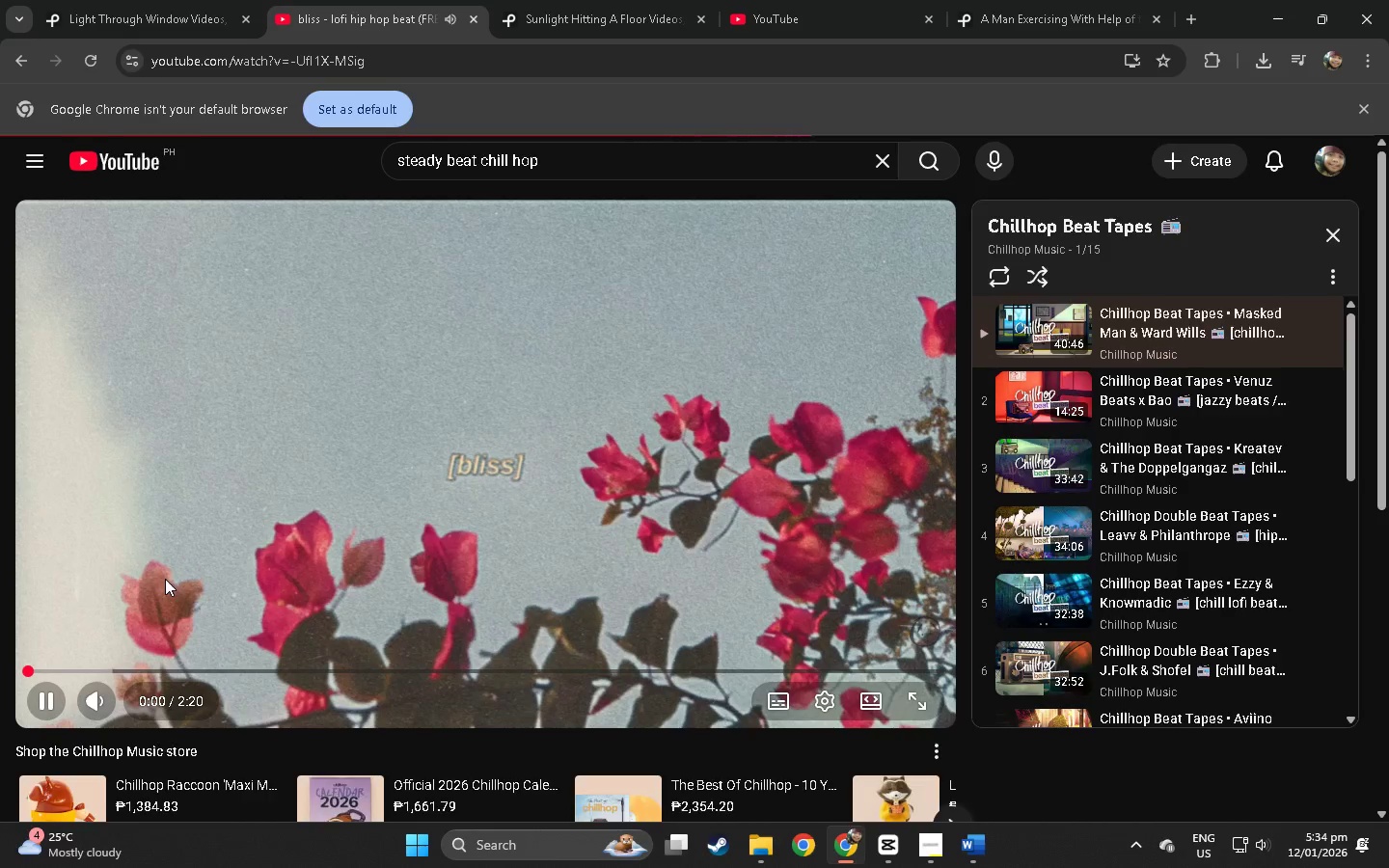 
left_click([91, 671])
 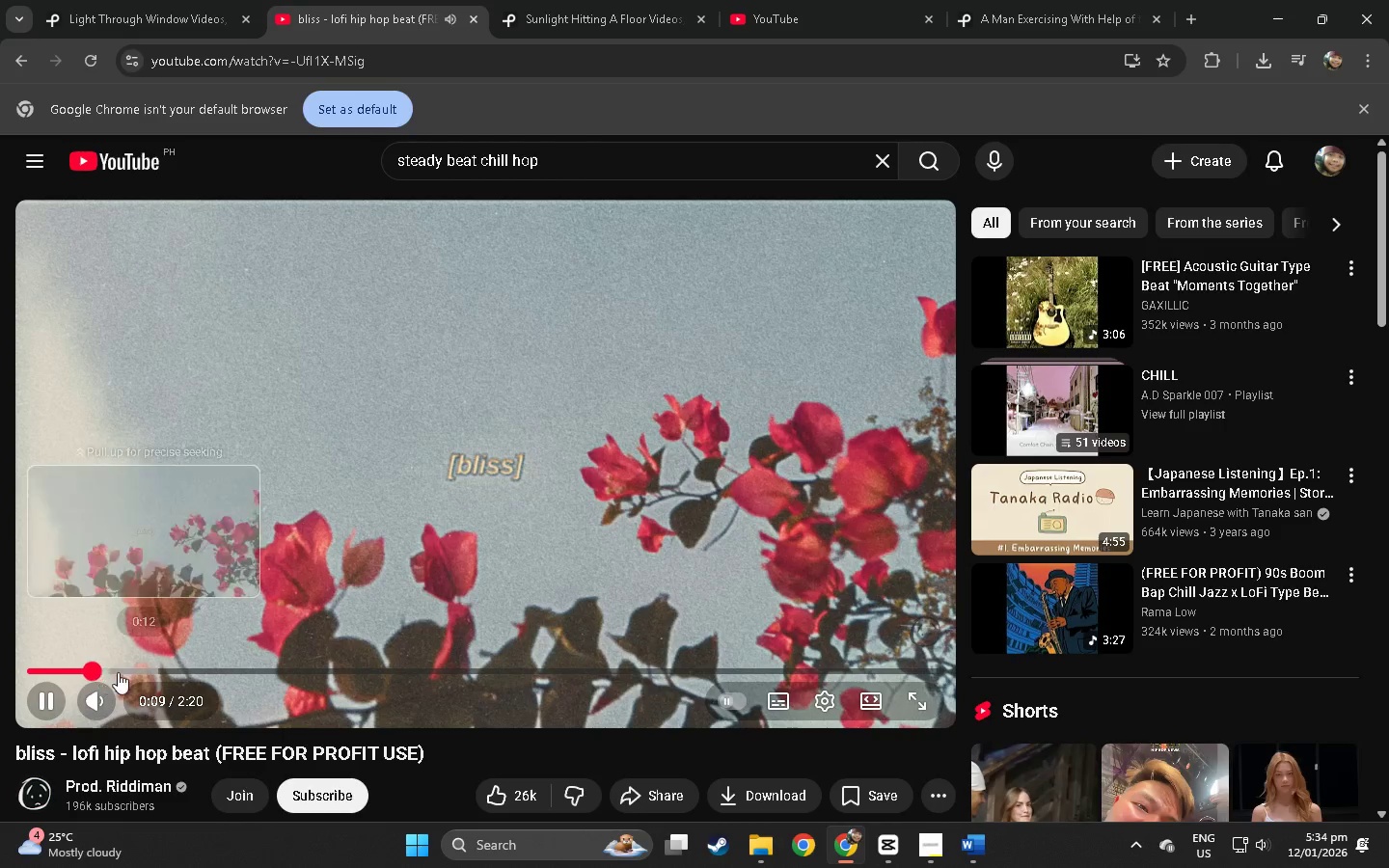 
left_click([138, 672])
 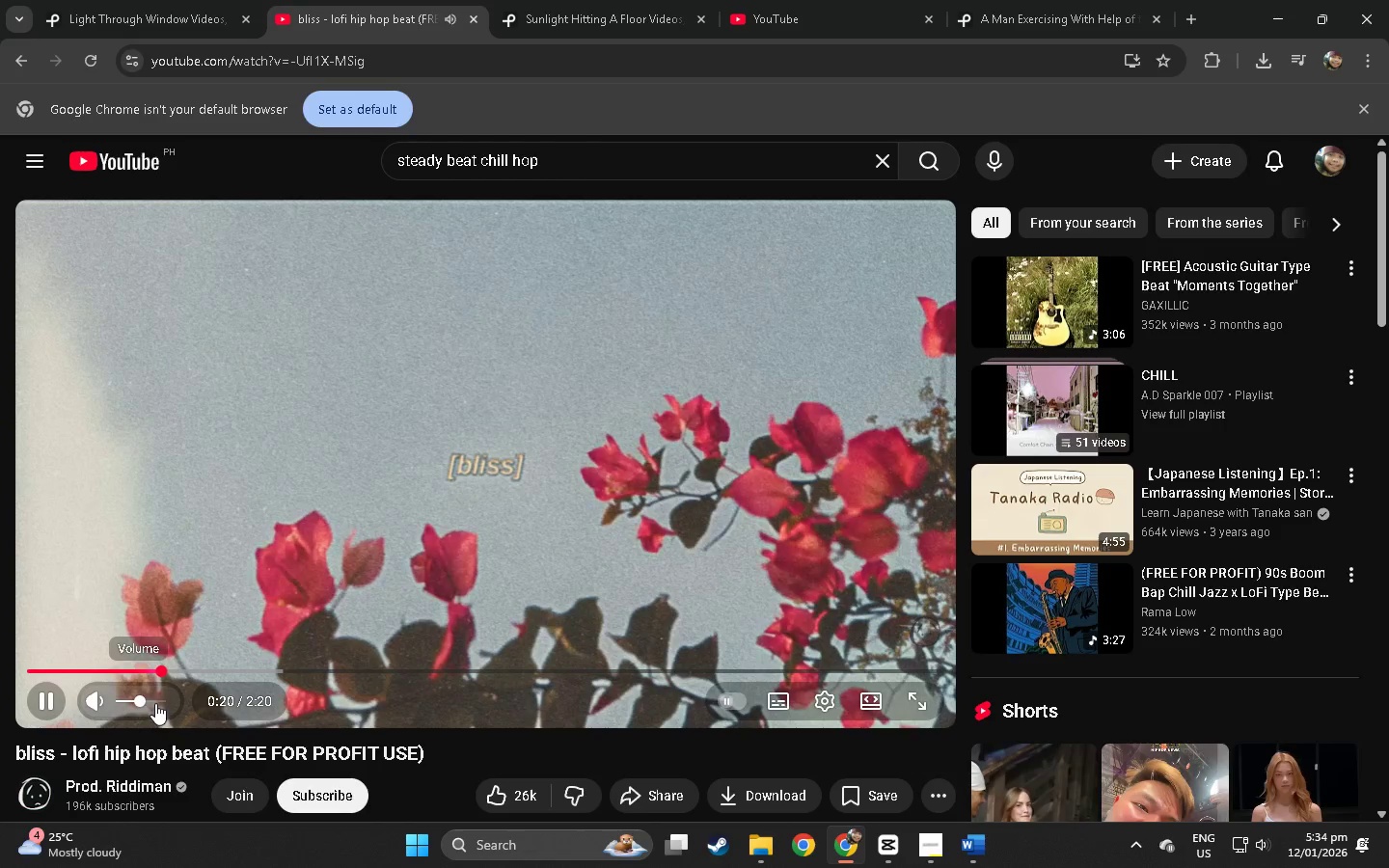 
wait(5.09)
 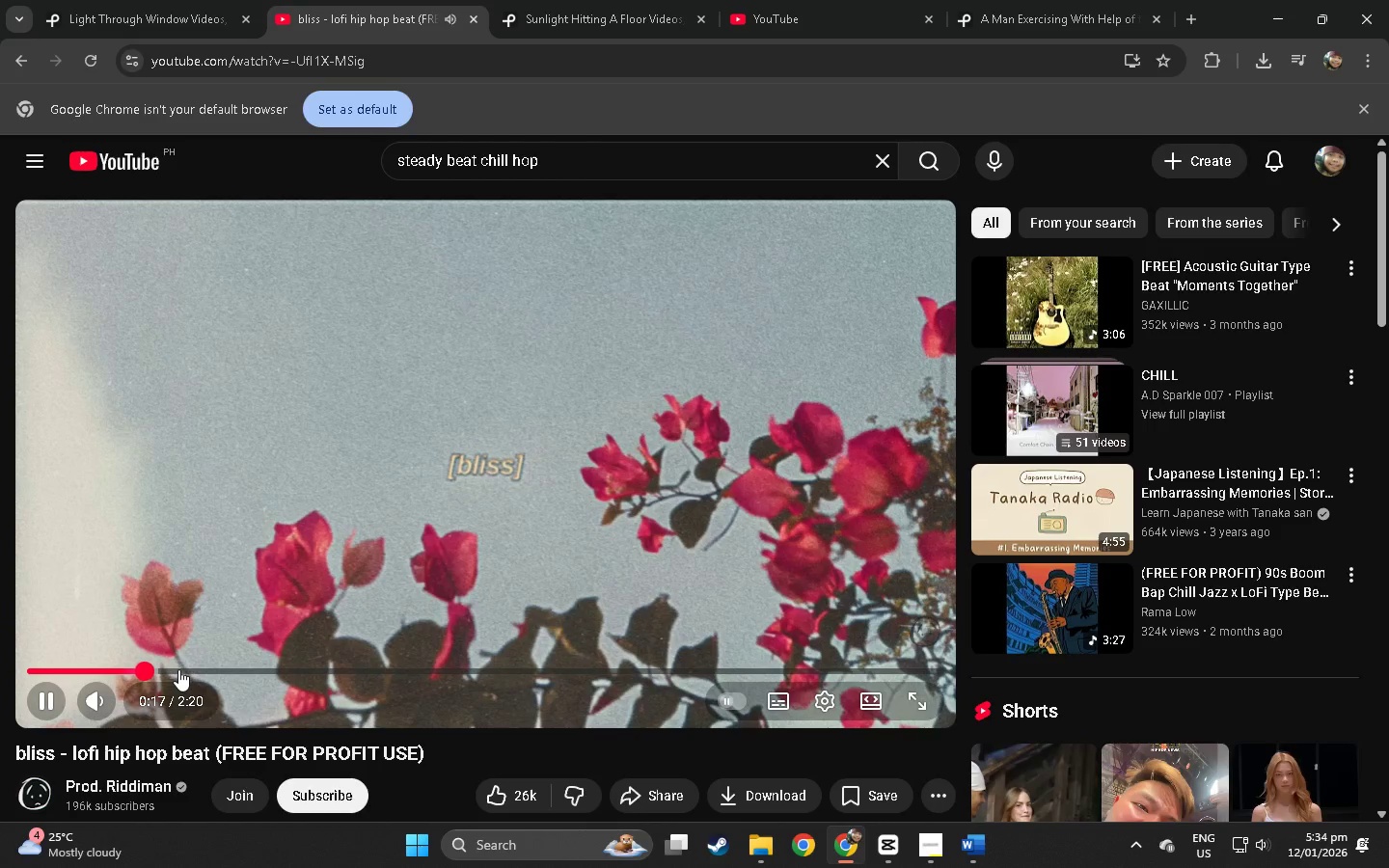 
left_click([228, 665])
 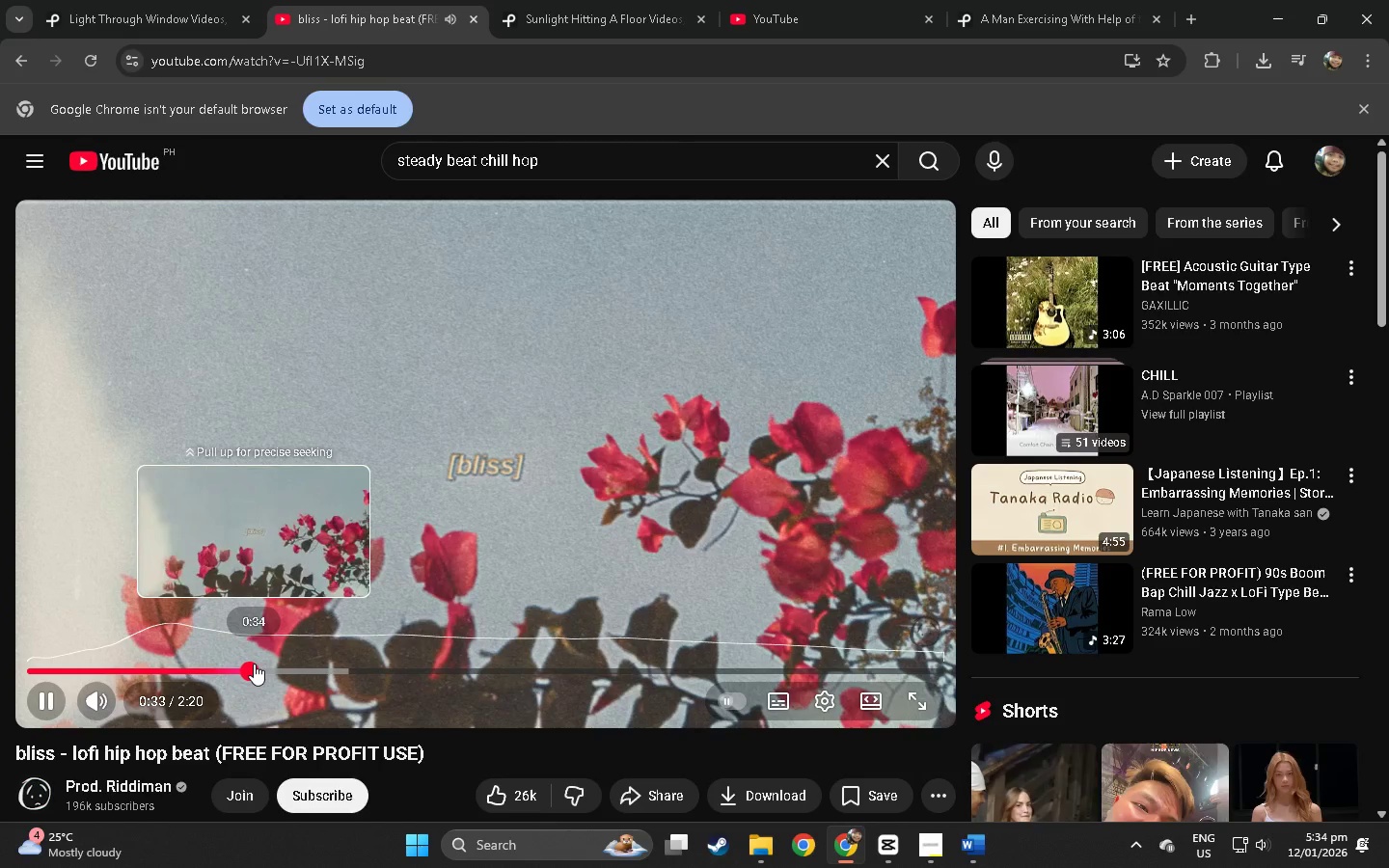 
wait(8.58)
 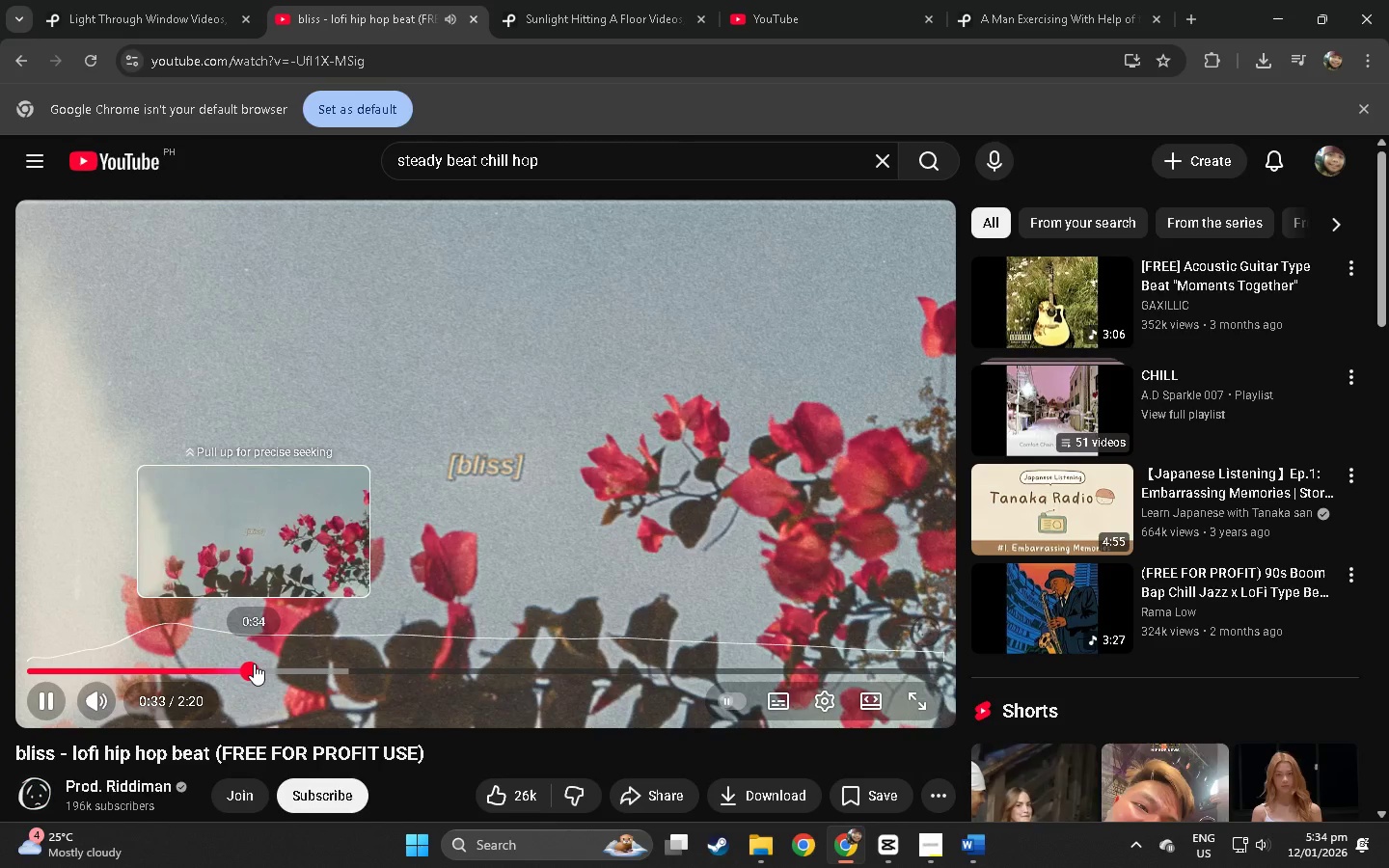 
left_click([372, 71])
 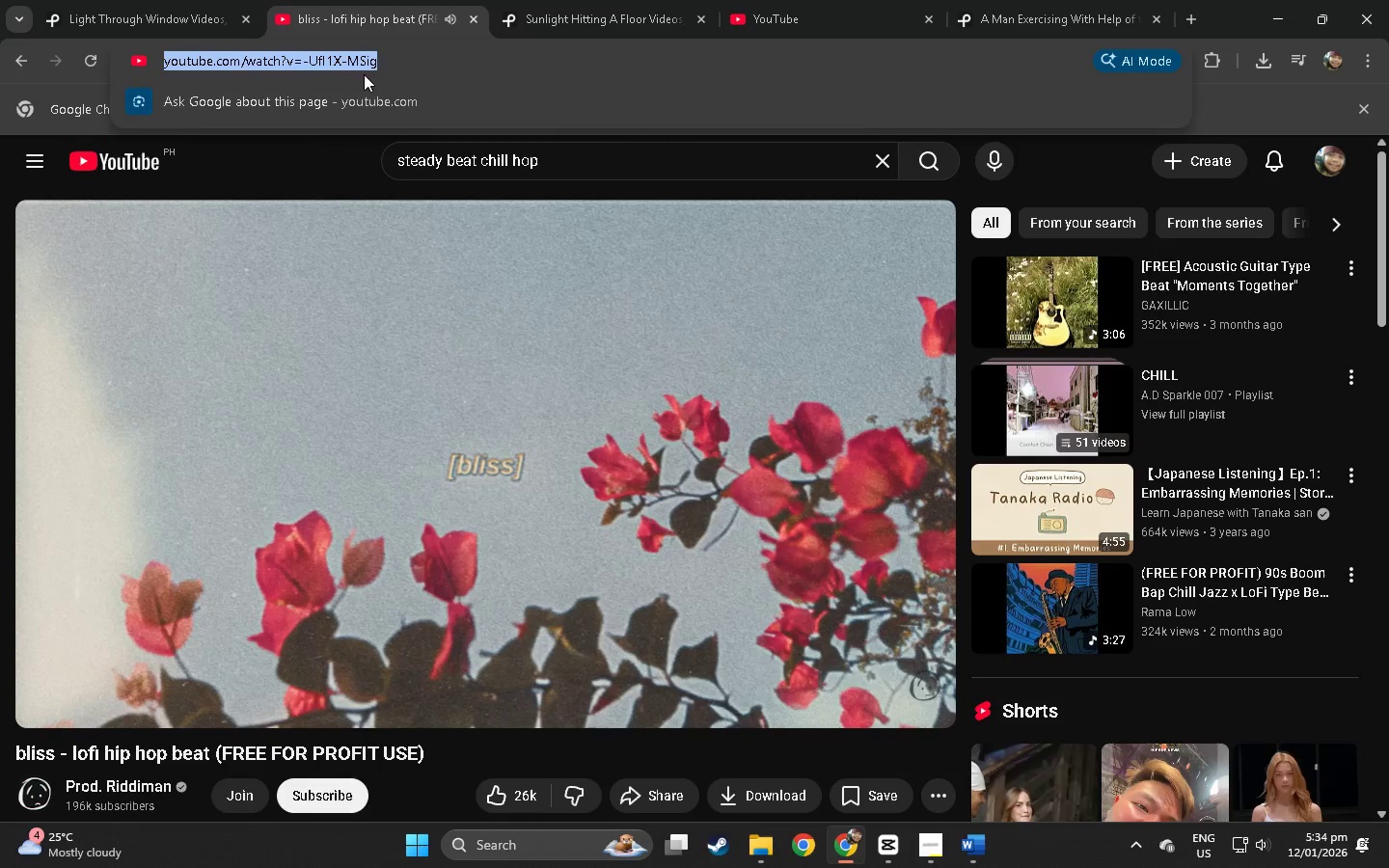 
key(Control+C)
 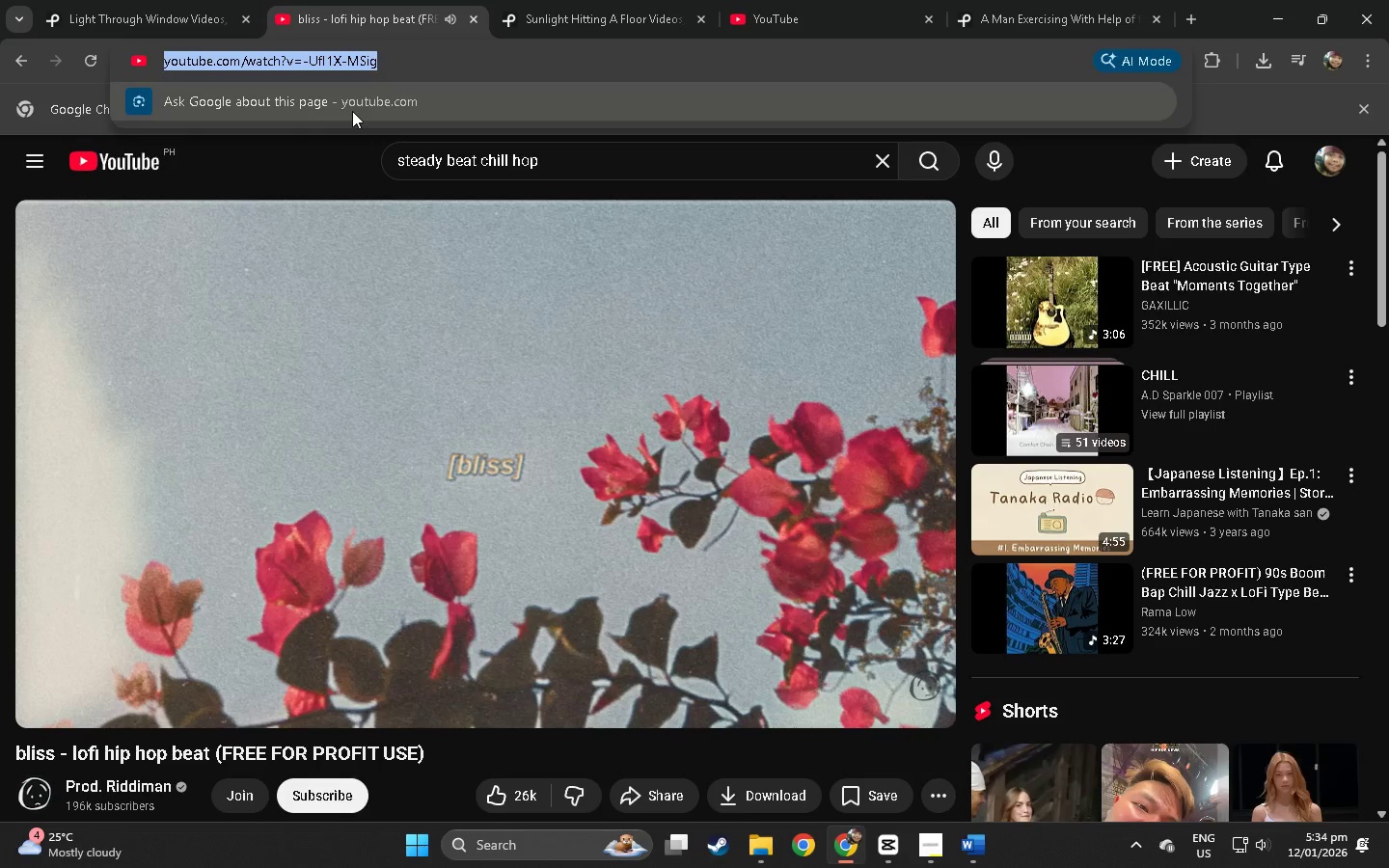 
key(Control+C)
 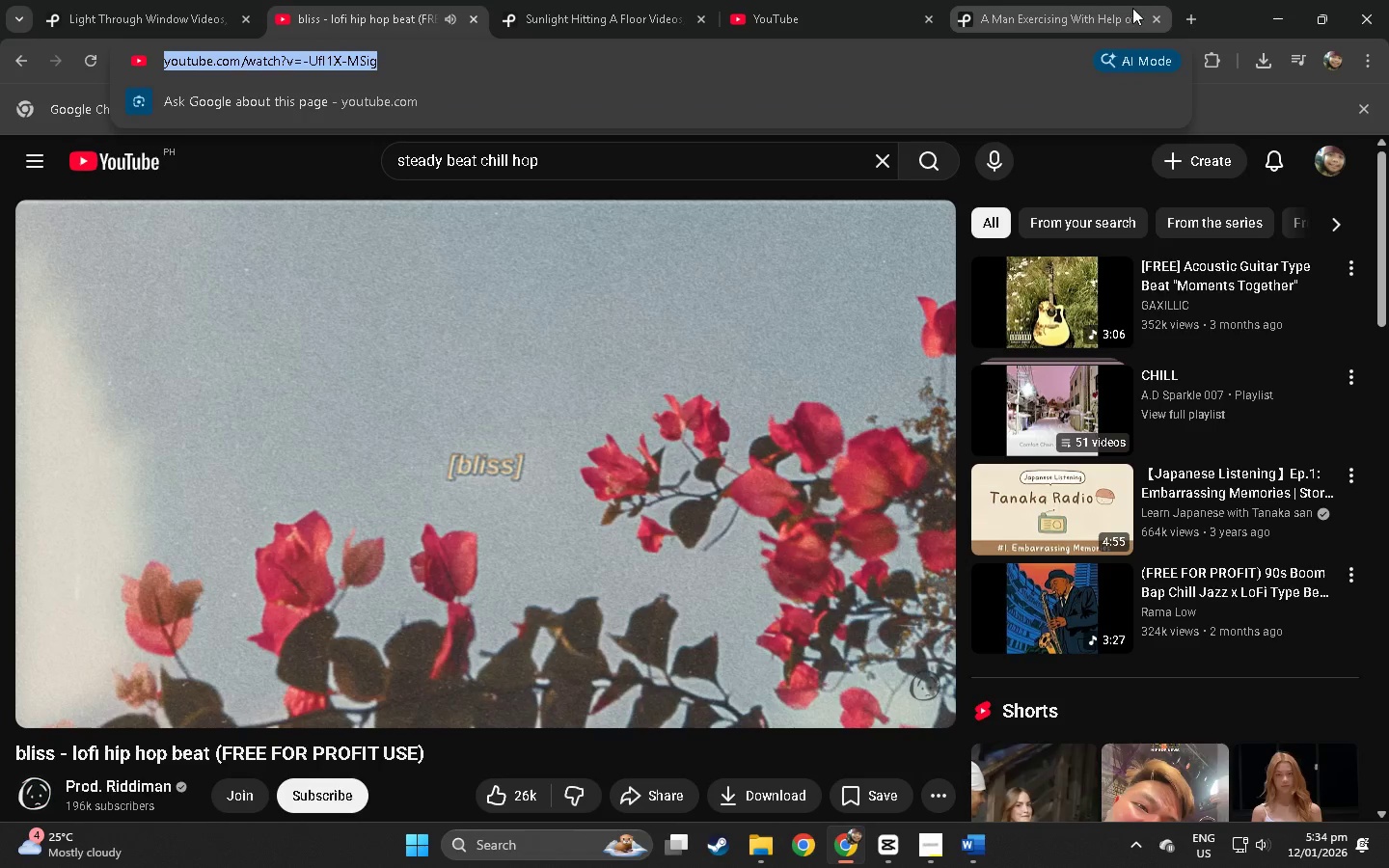 
double_click([948, 61])
 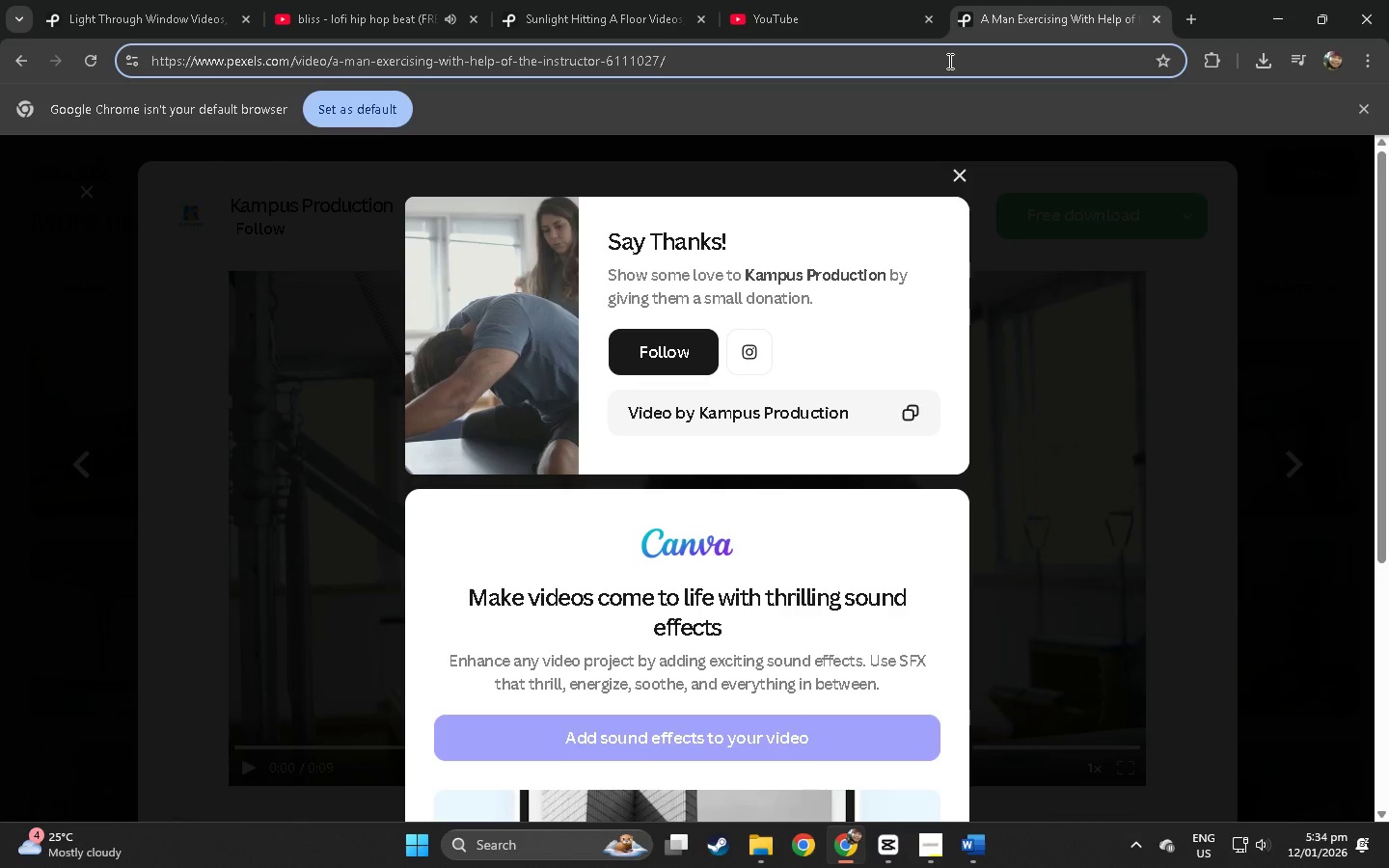 
key(Control+ControlLeft)
 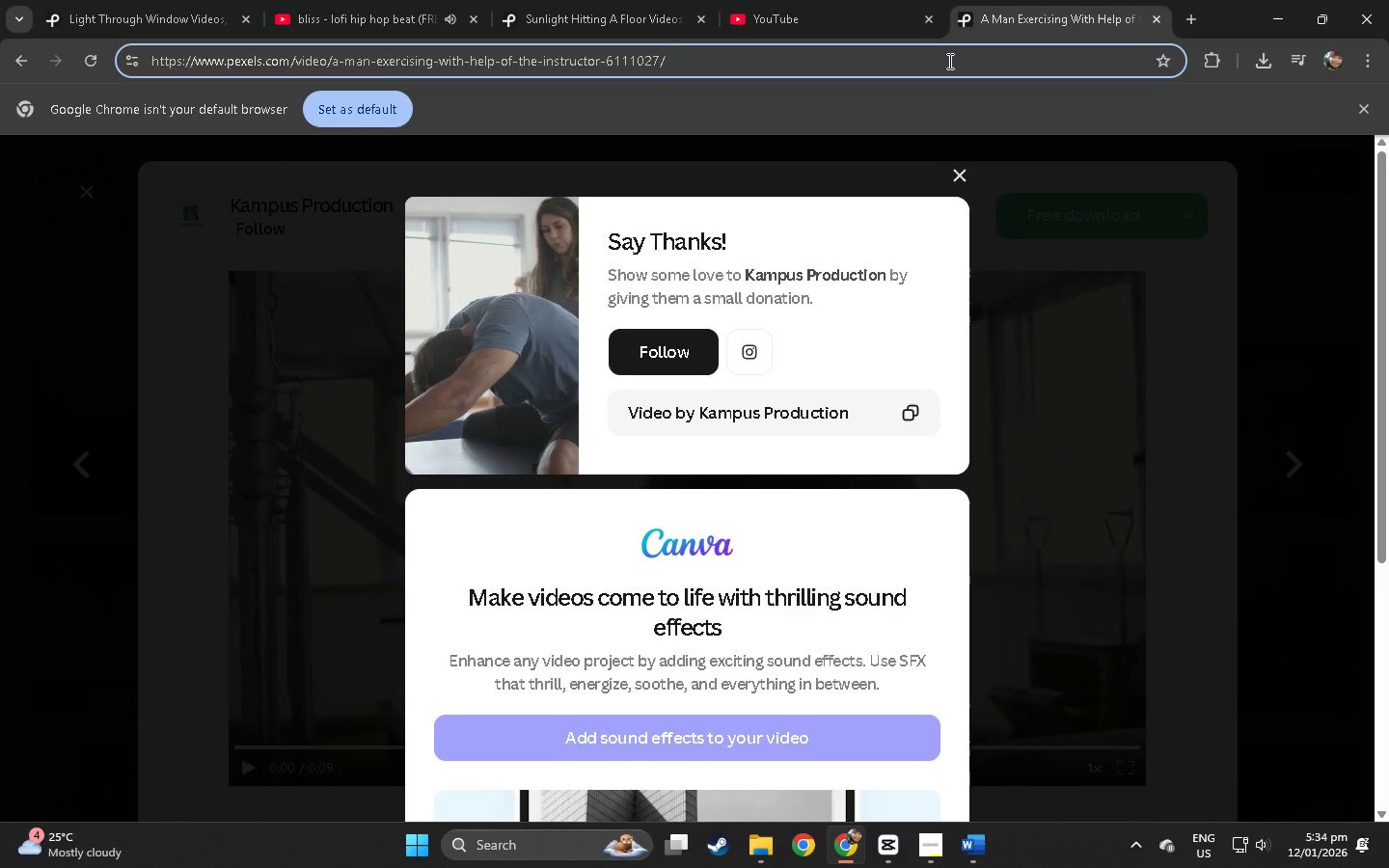 
key(Control+A)
 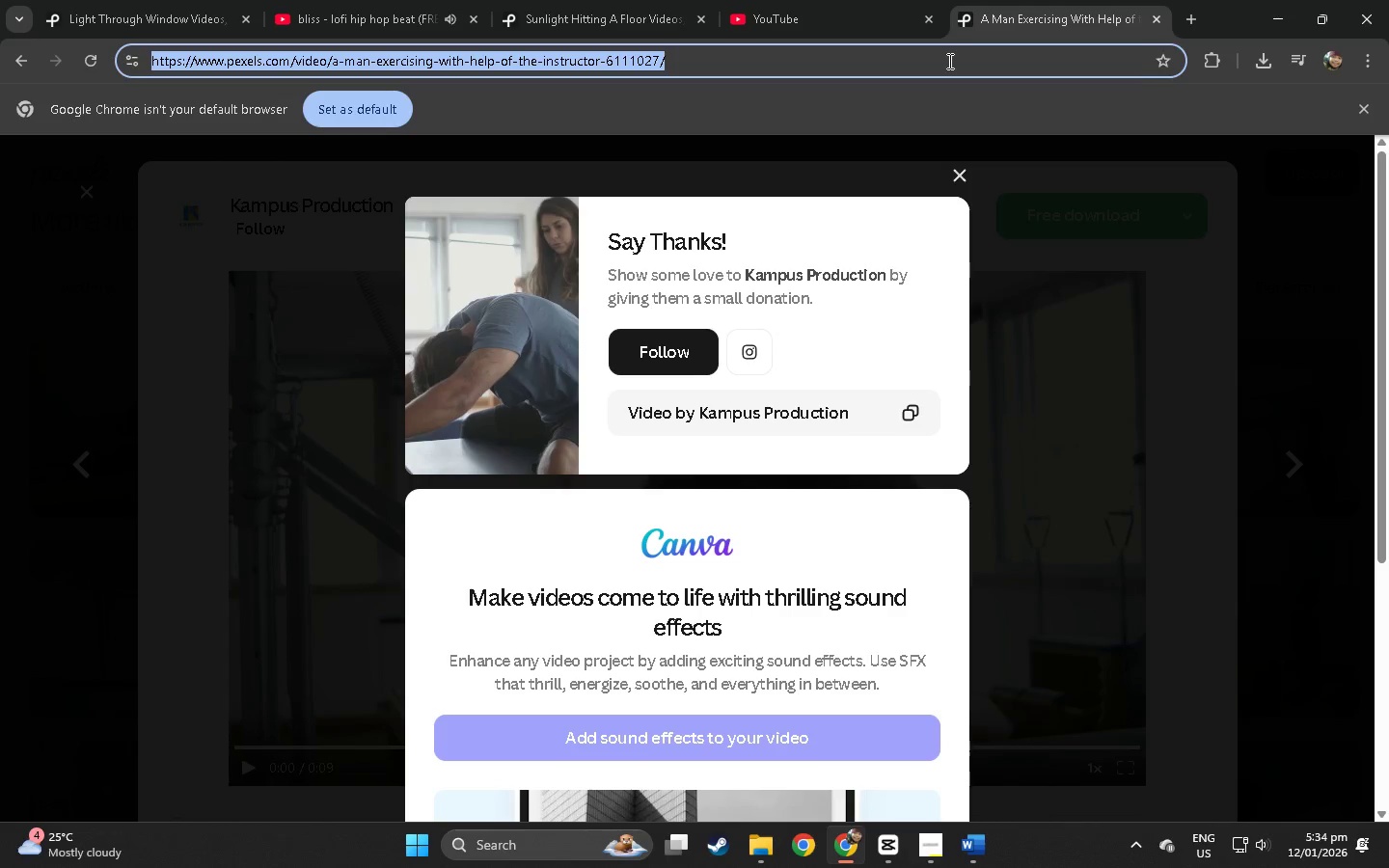 
type(yt to mp3)
 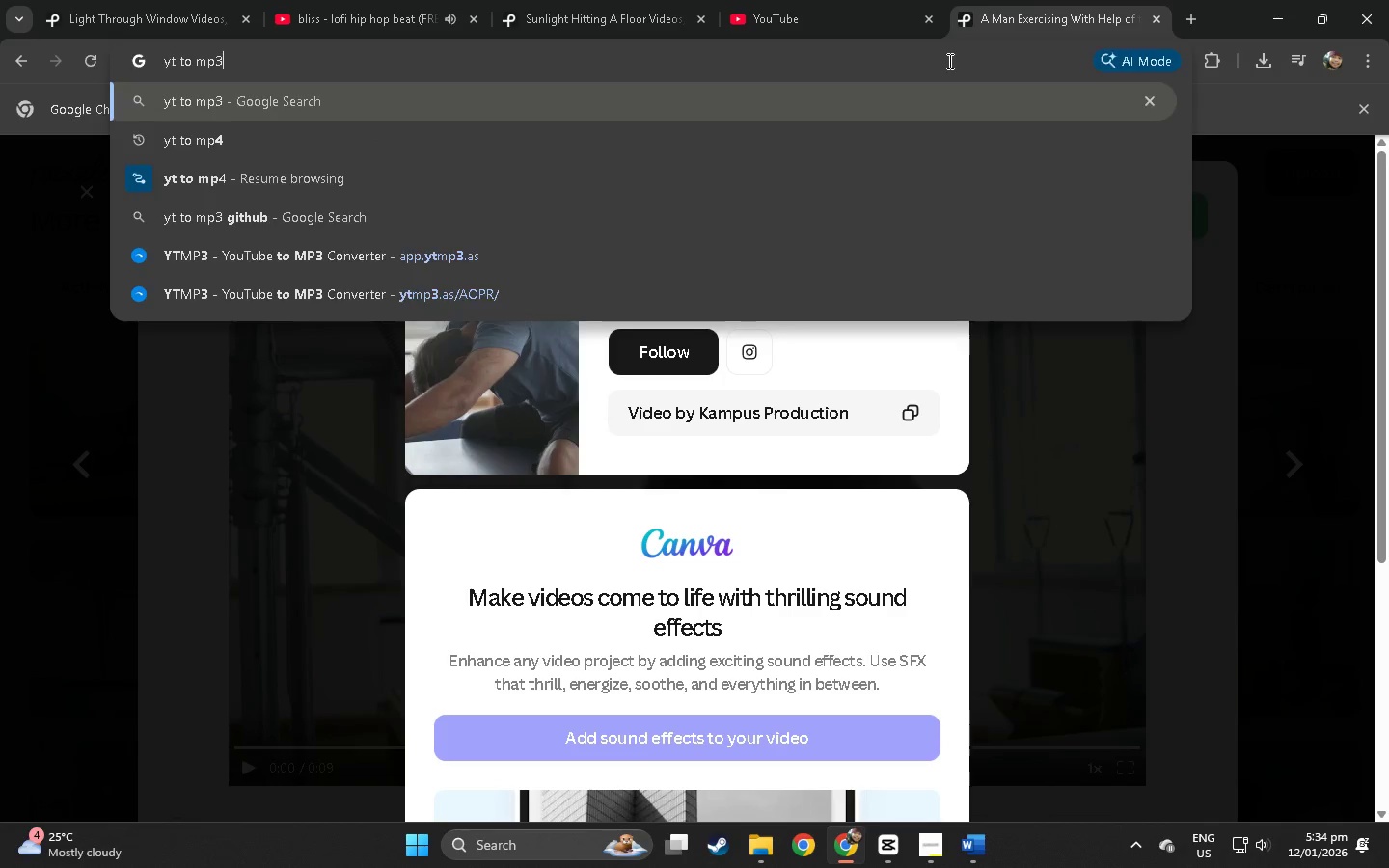 
key(Enter)
 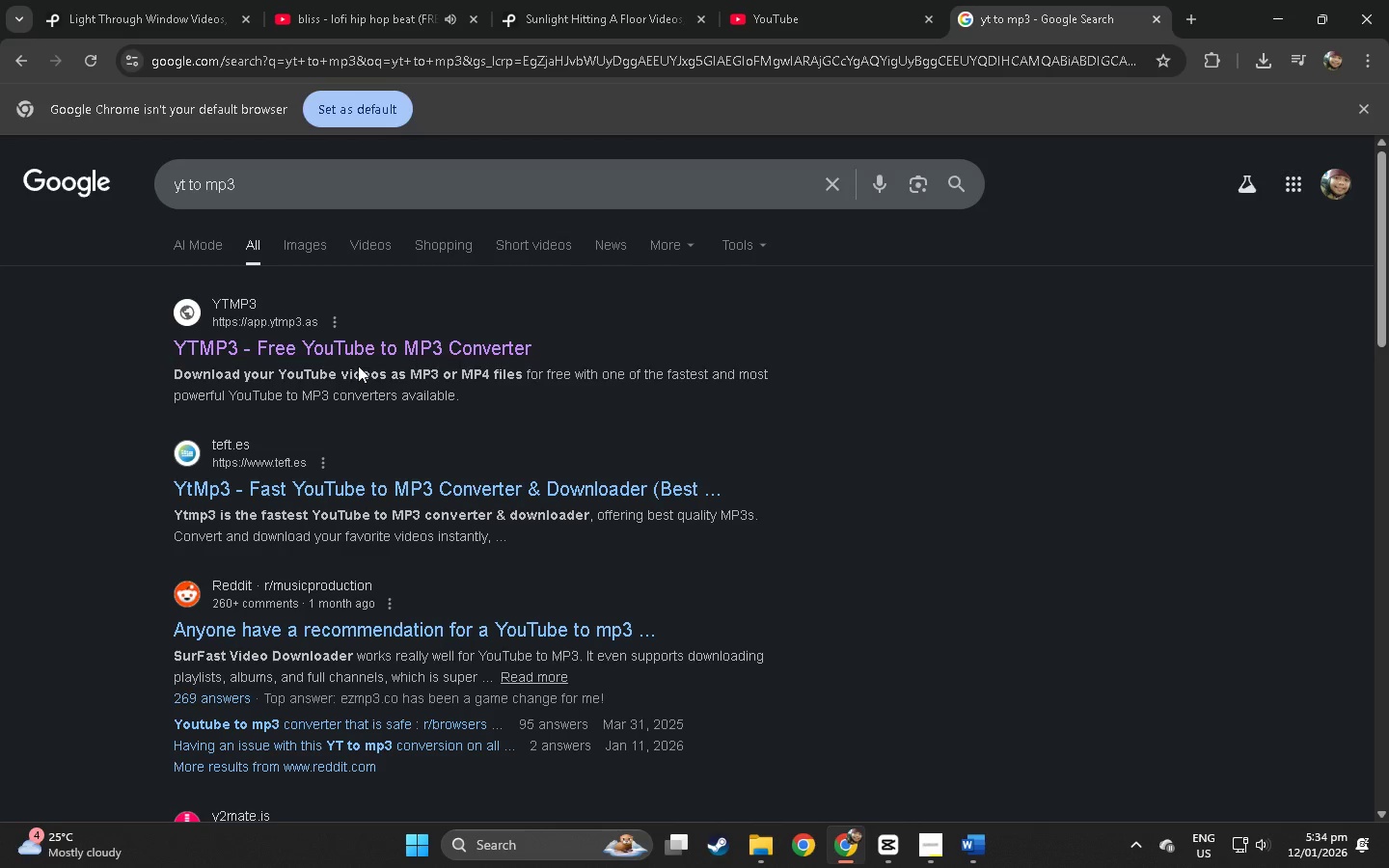 
left_click([351, 343])
 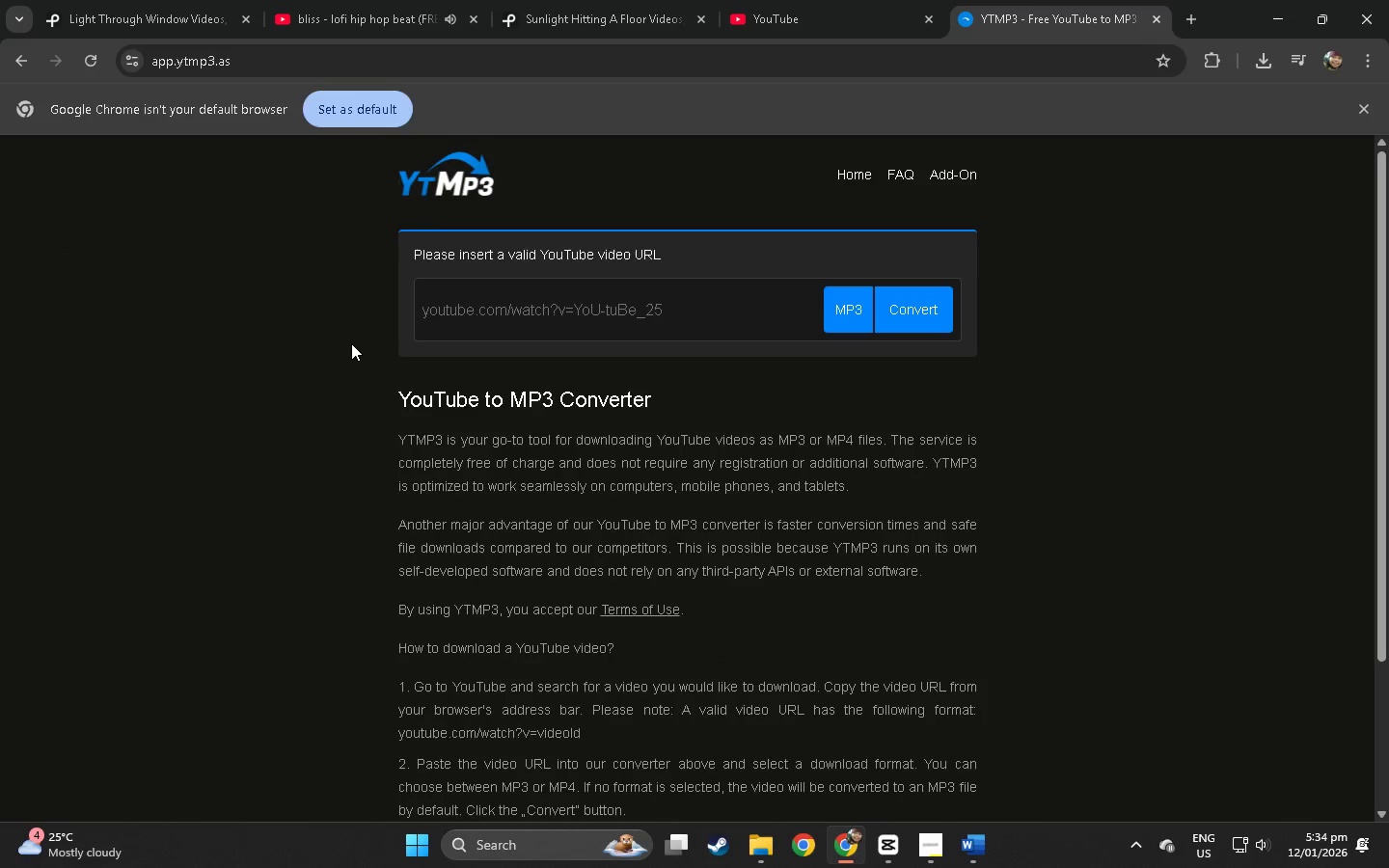 
left_click([508, 314])
 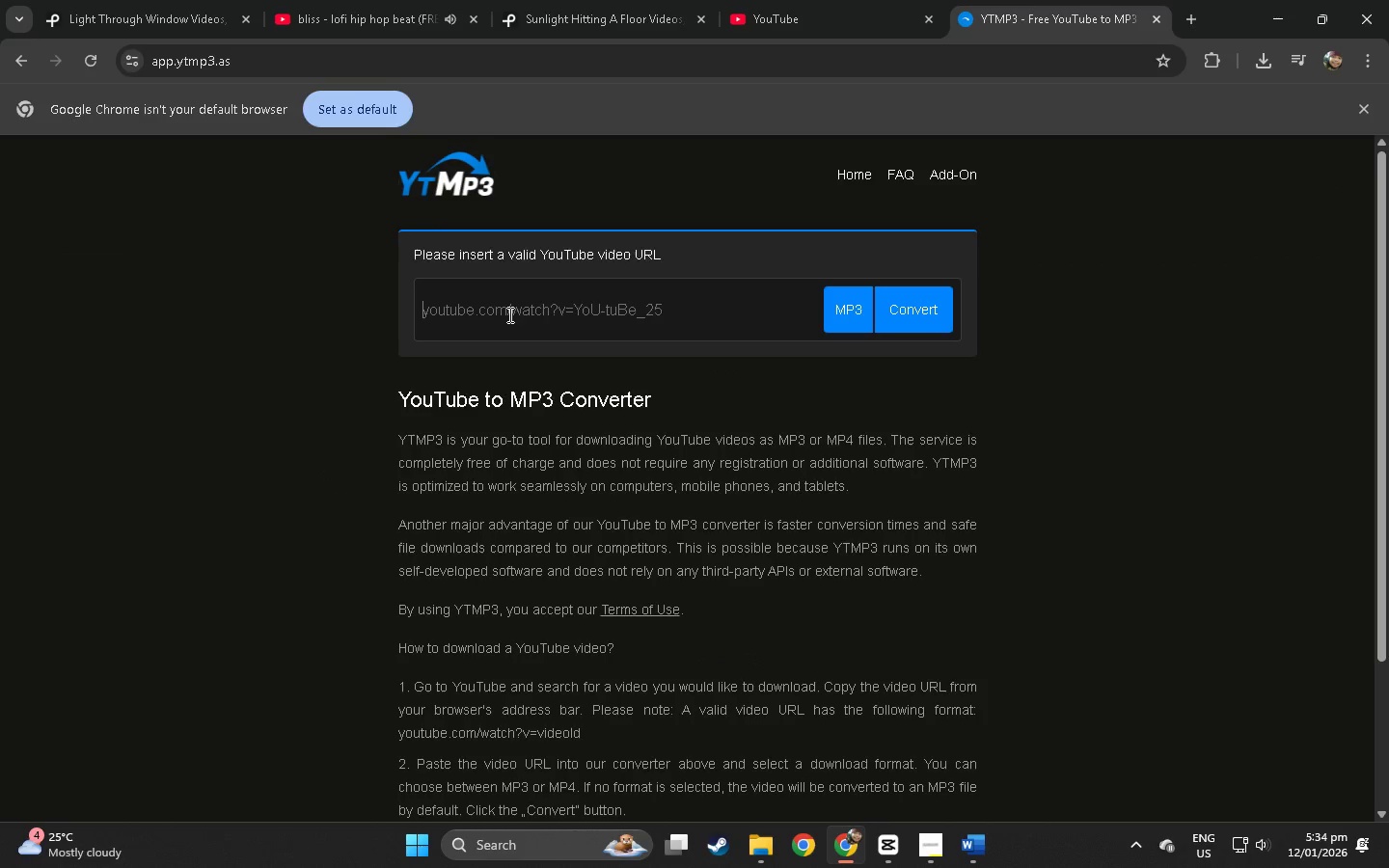 
key(Control+ControlLeft)
 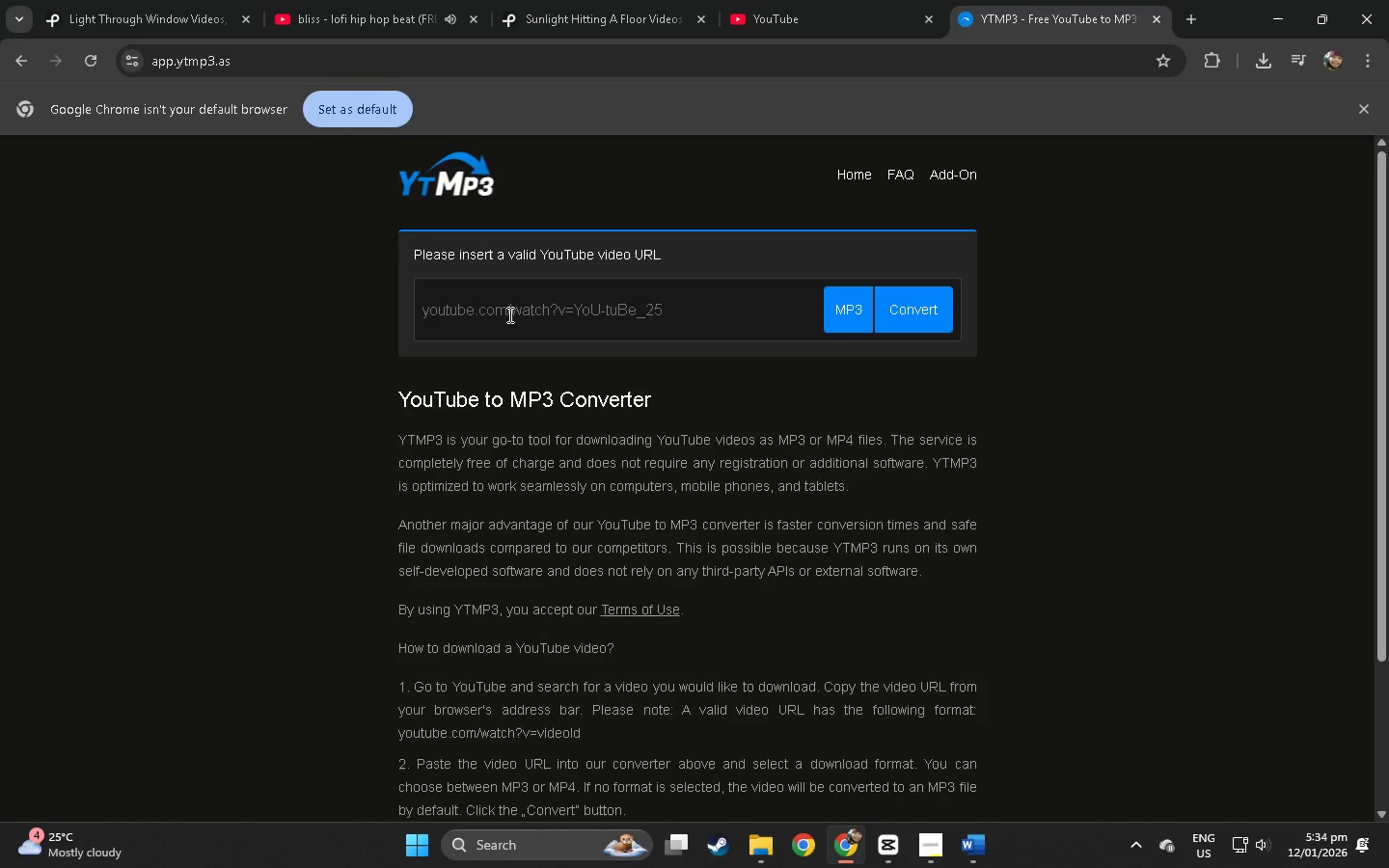 
key(Control+V)
 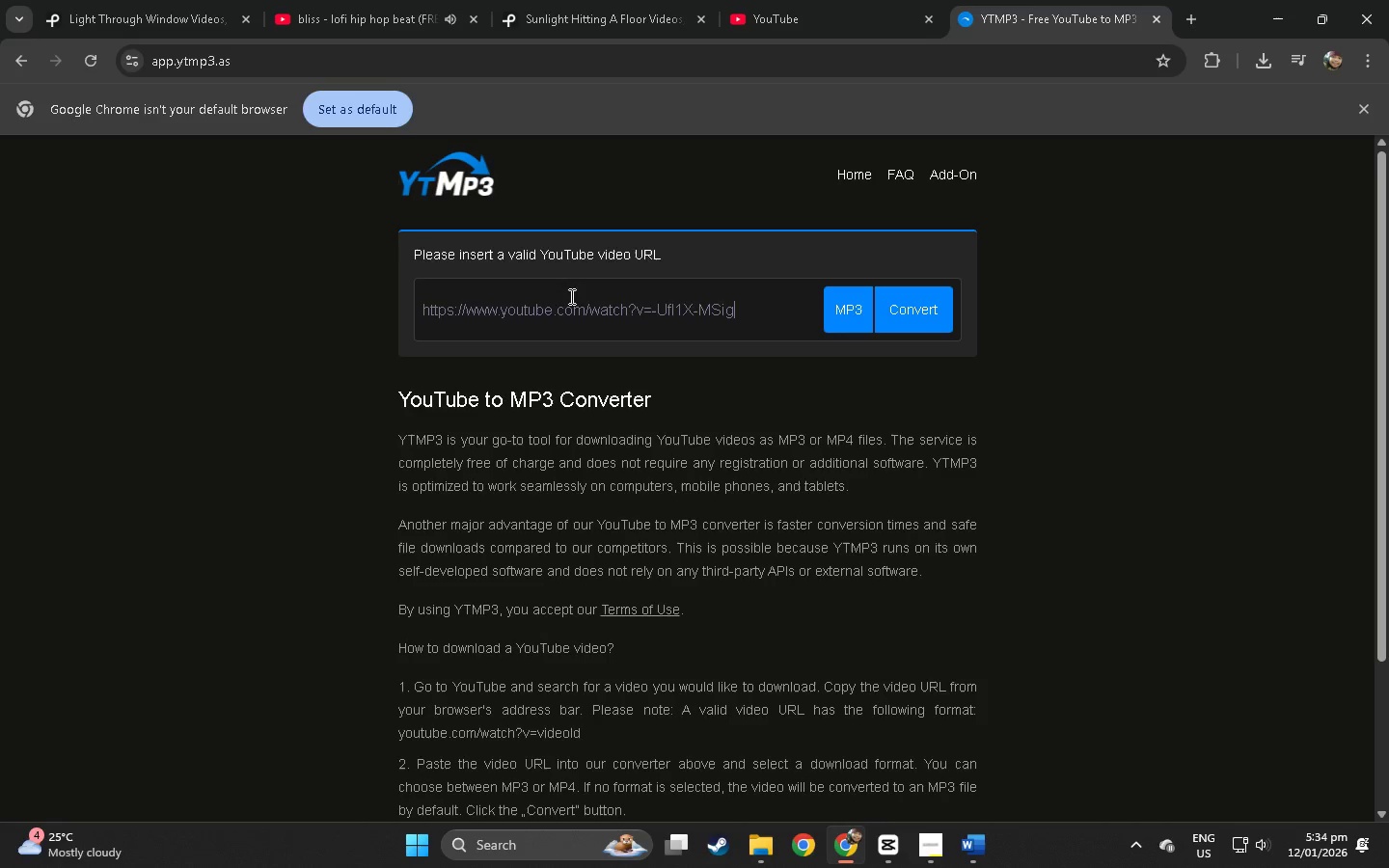 
left_click([926, 312])
 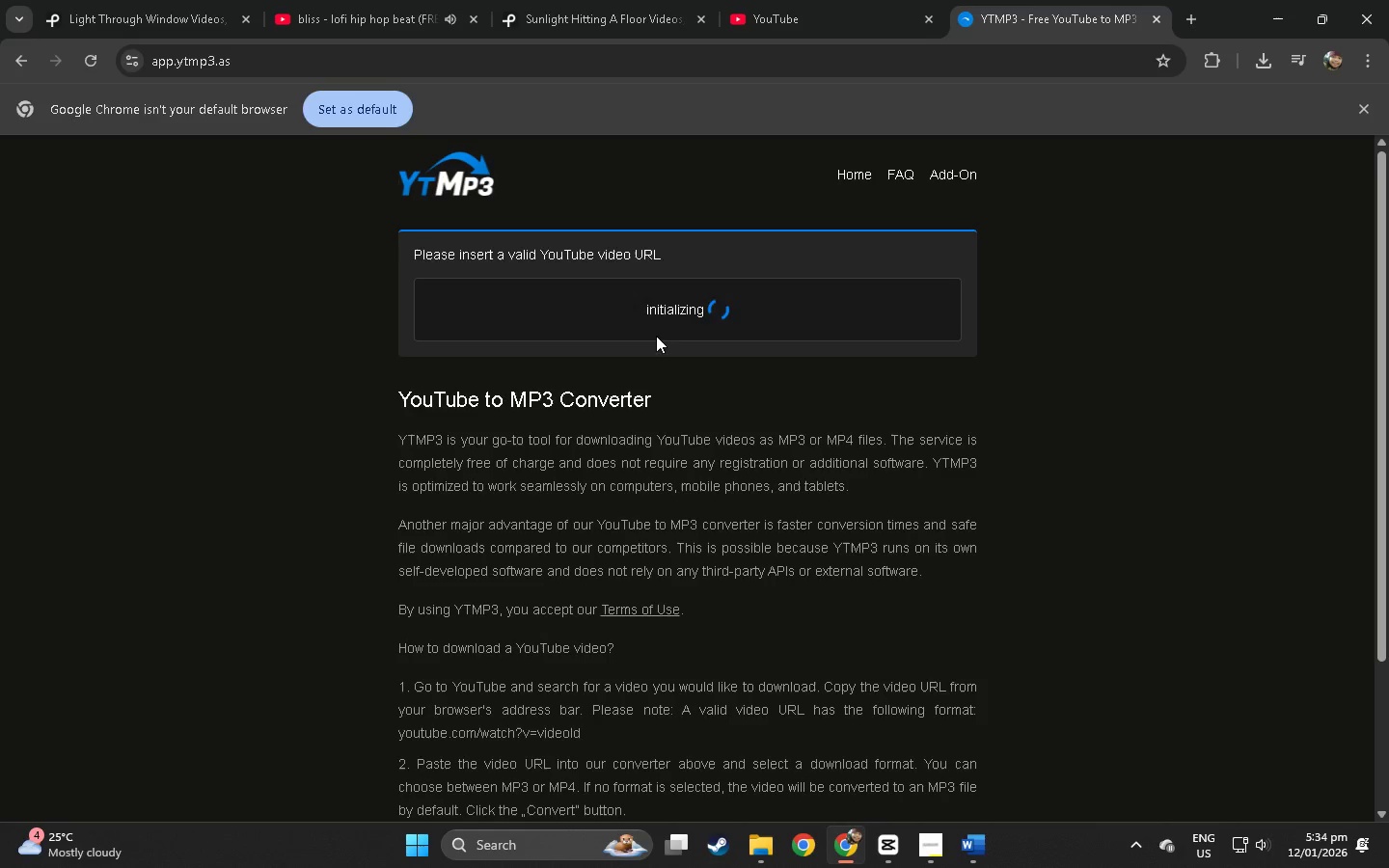 
mouse_move([639, 316])
 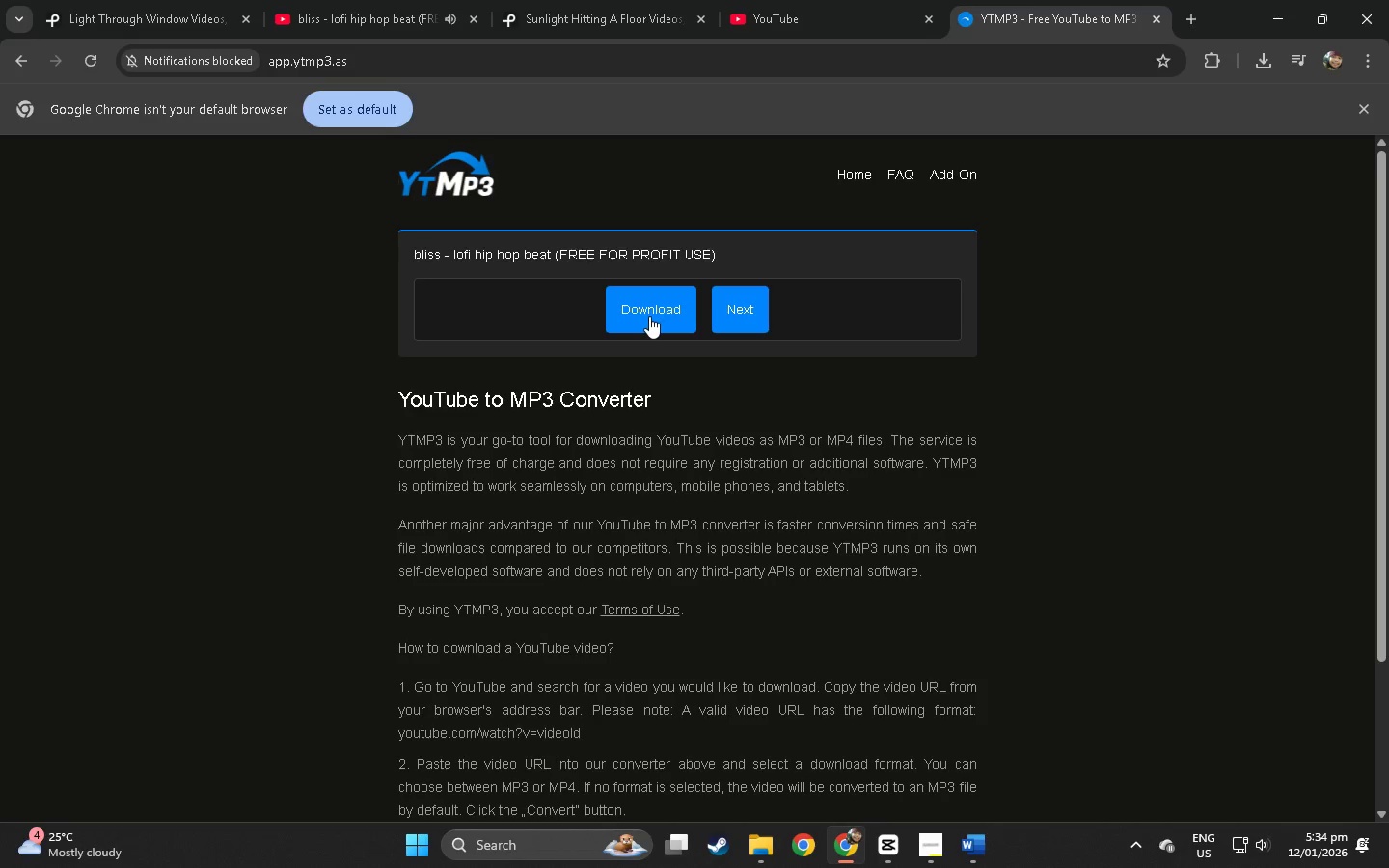 
left_click([649, 316])
 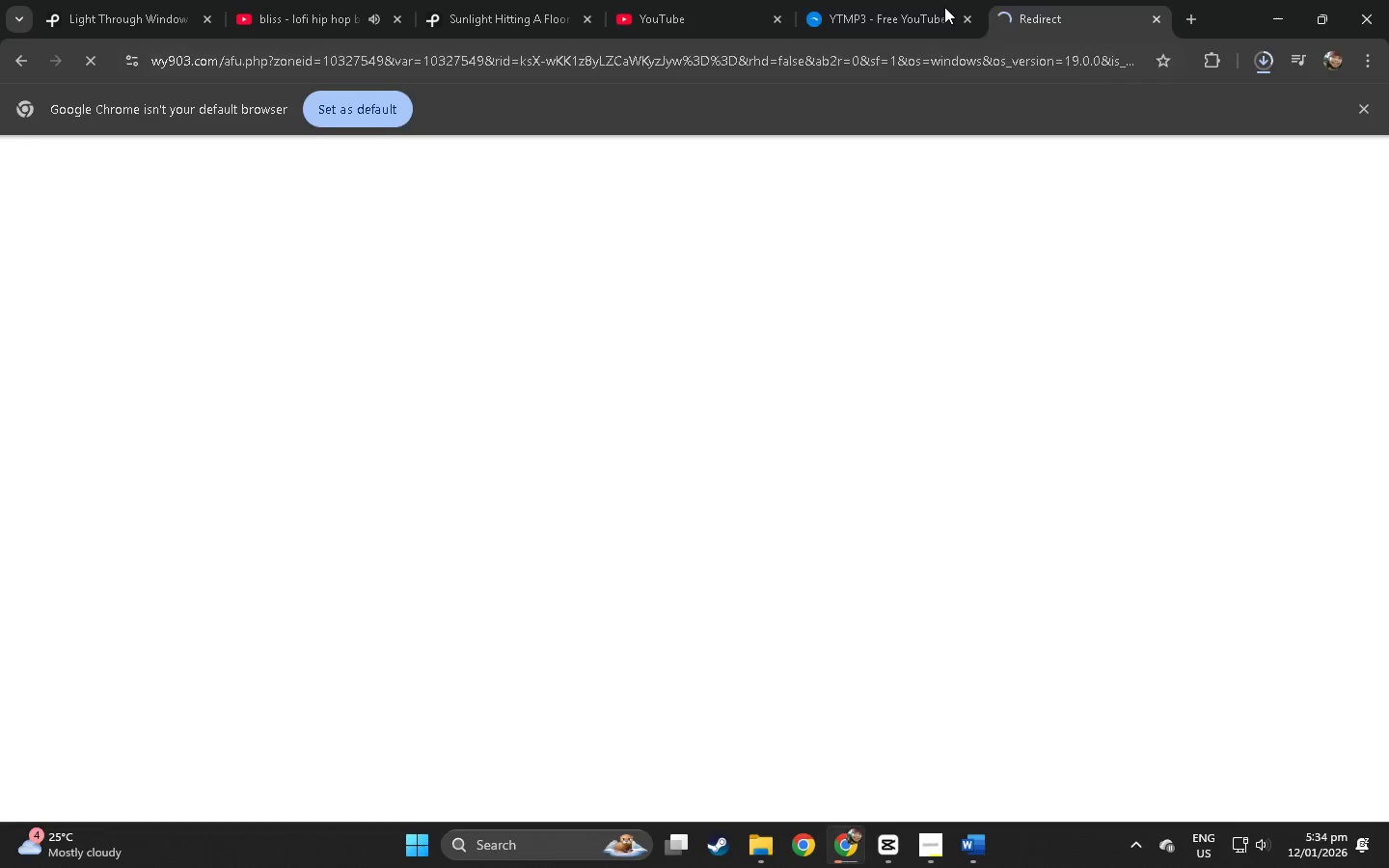 
left_click([400, 0])
 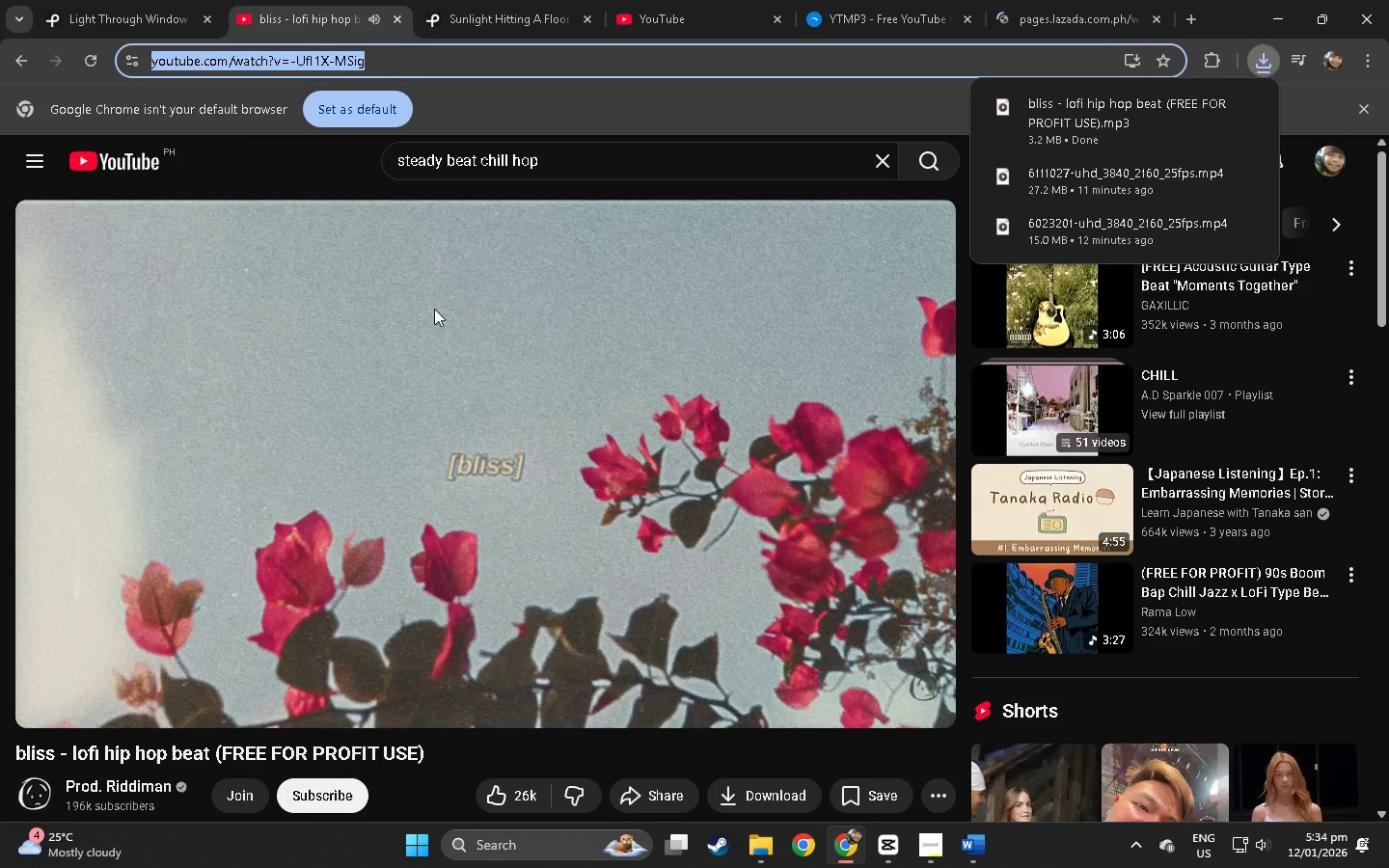 
left_click([446, 412])
 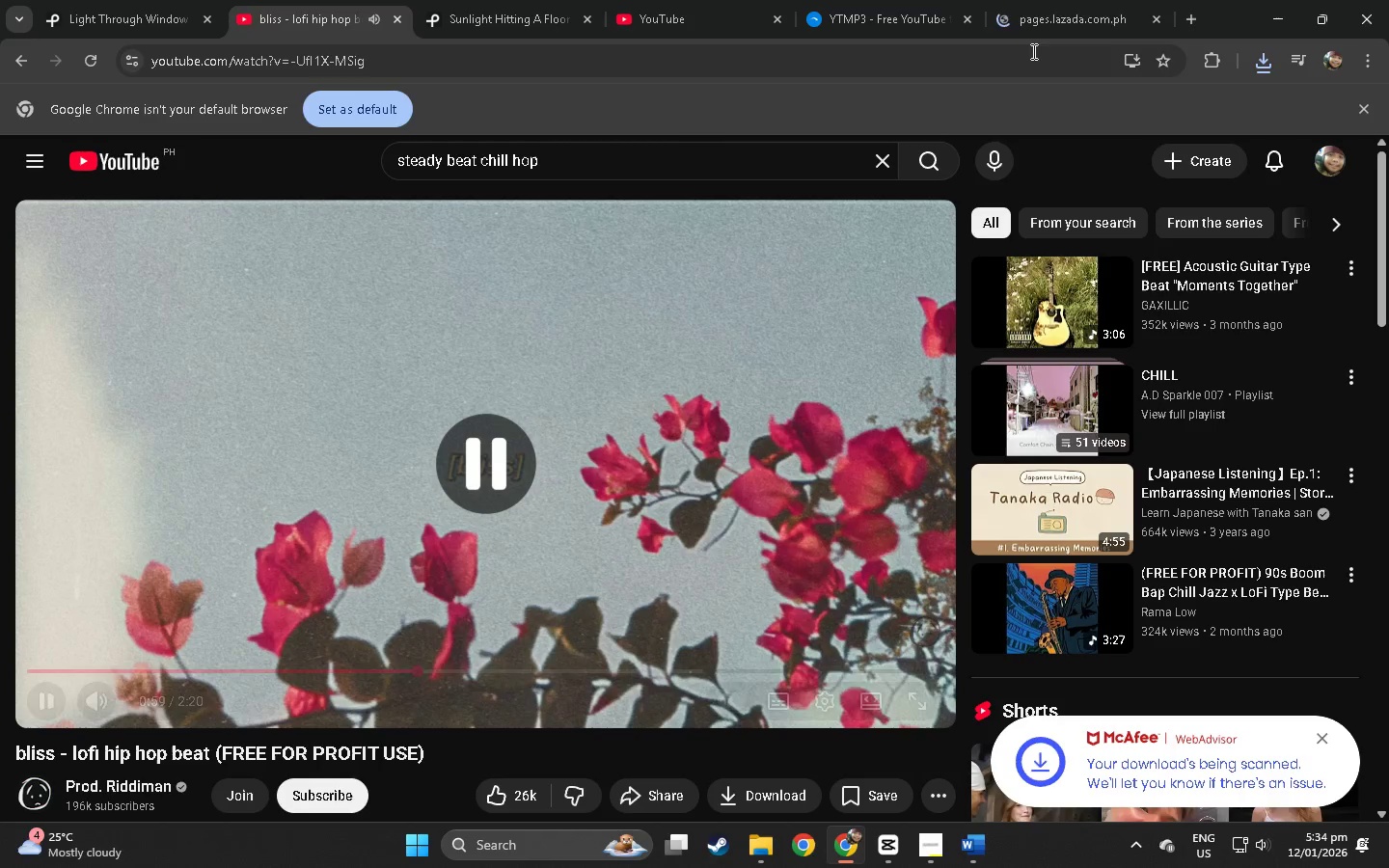 
left_click([1072, 0])
 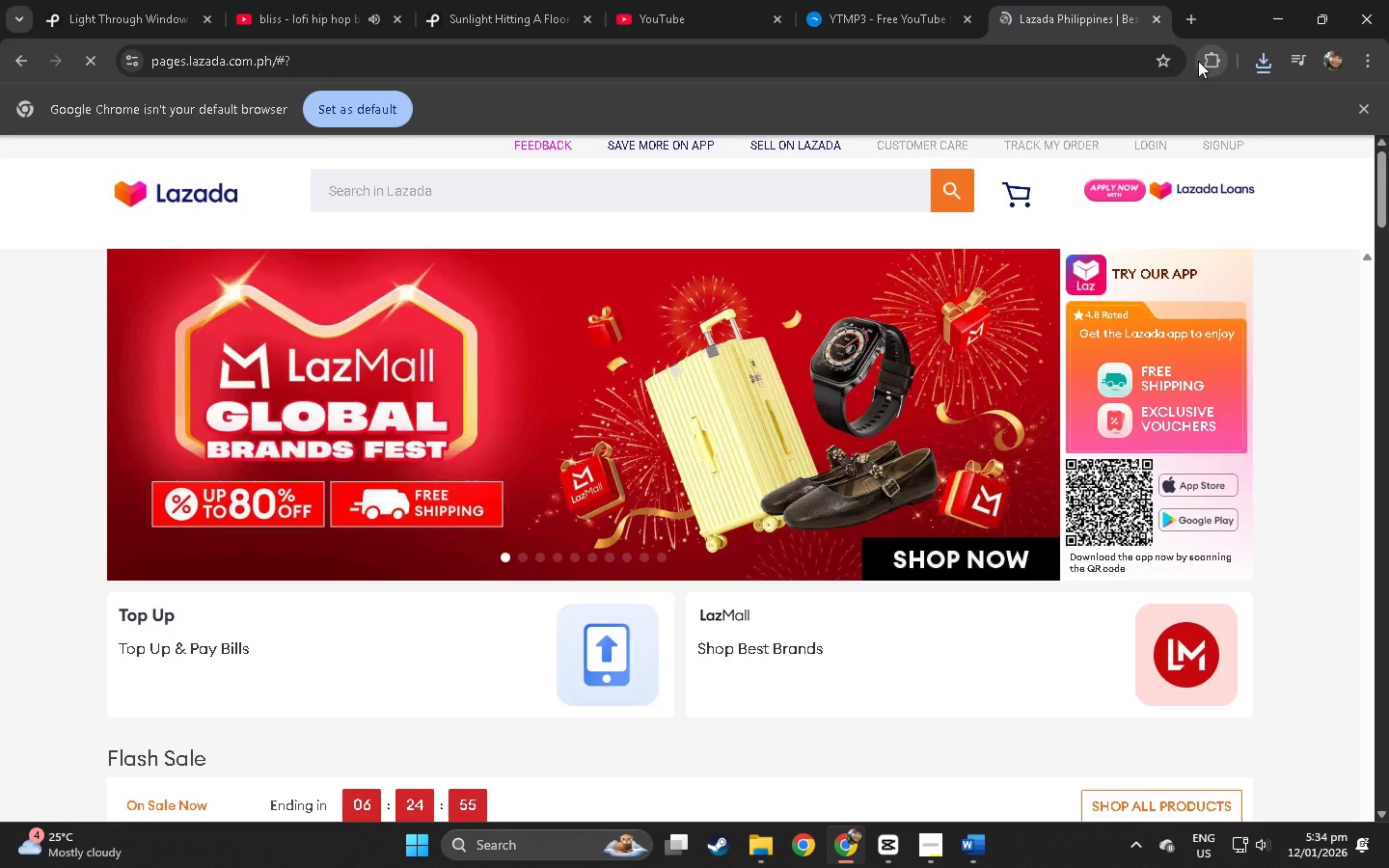 
left_click([1158, 22])
 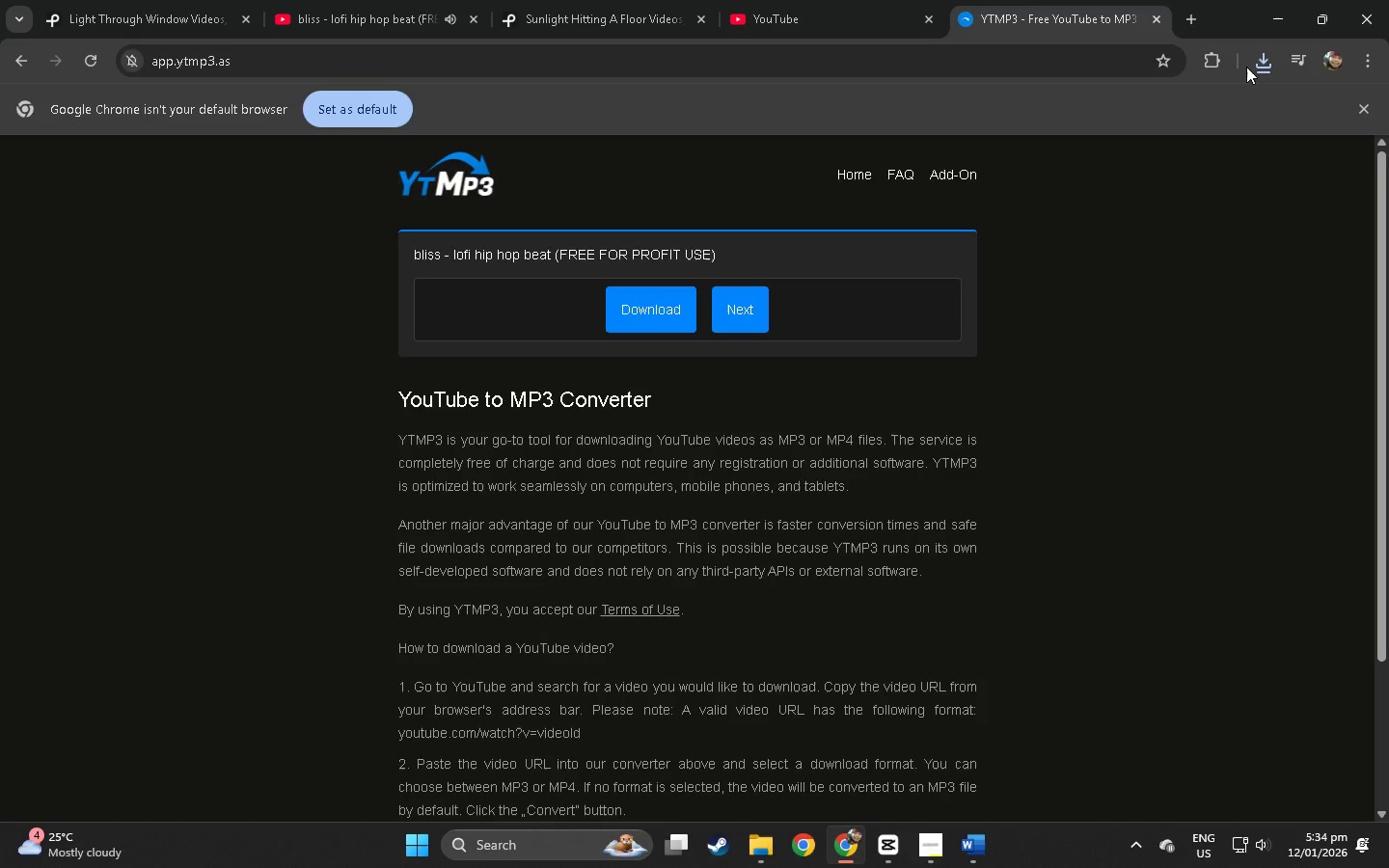 
double_click([1260, 64])
 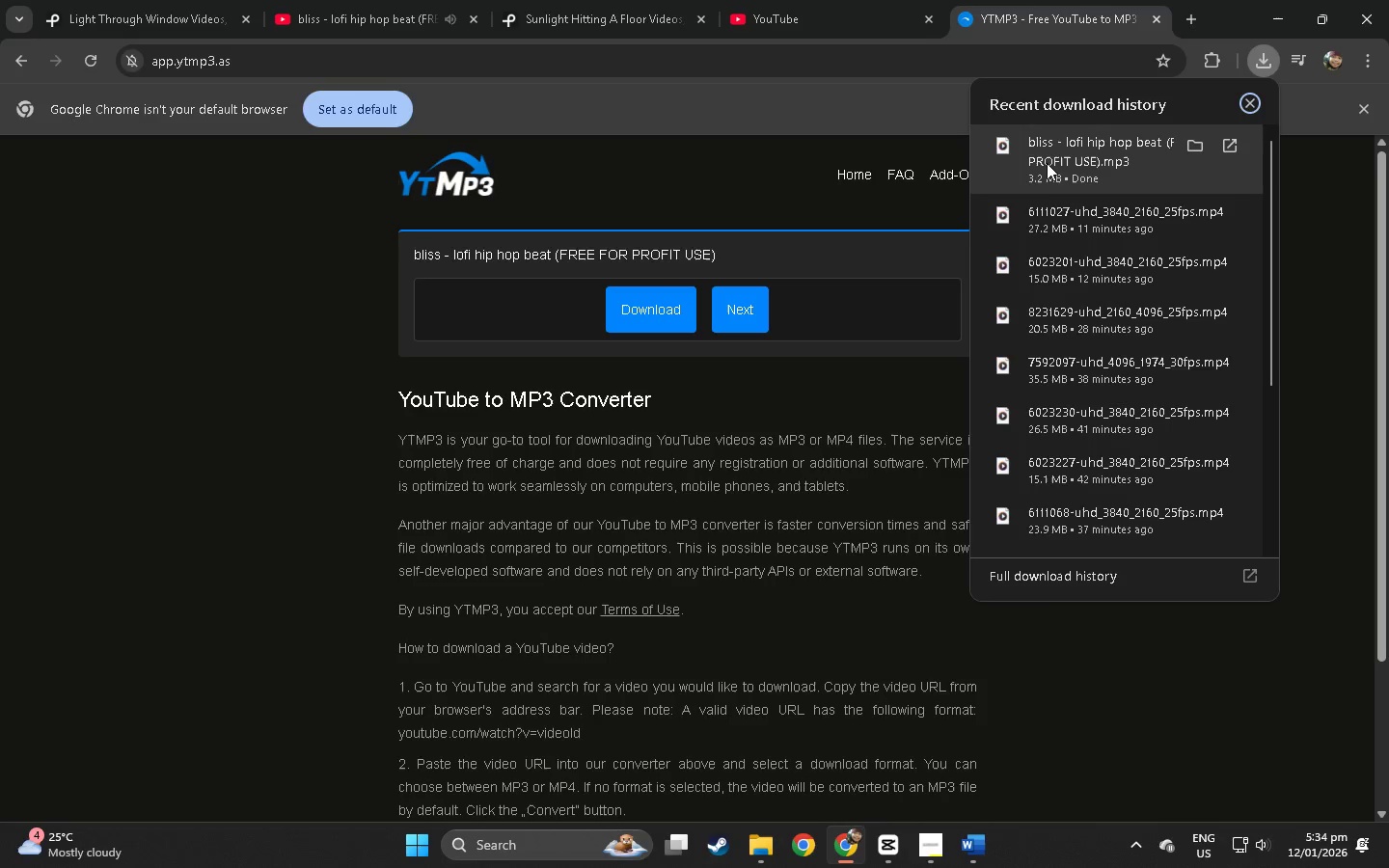 
left_click_drag(start_coordinate=[1050, 158], to_coordinate=[552, 789])
 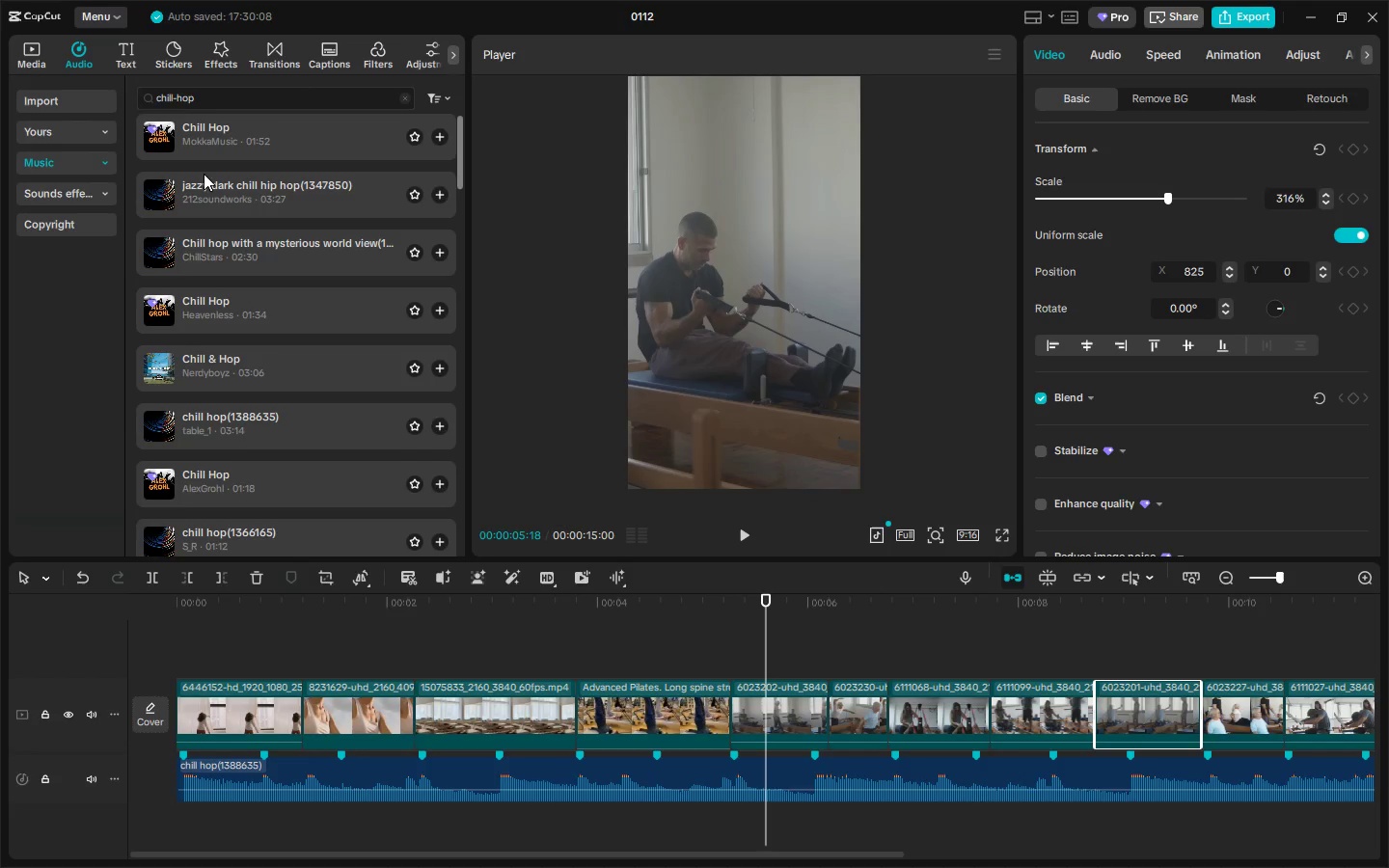 
key(Alt+Tab)
 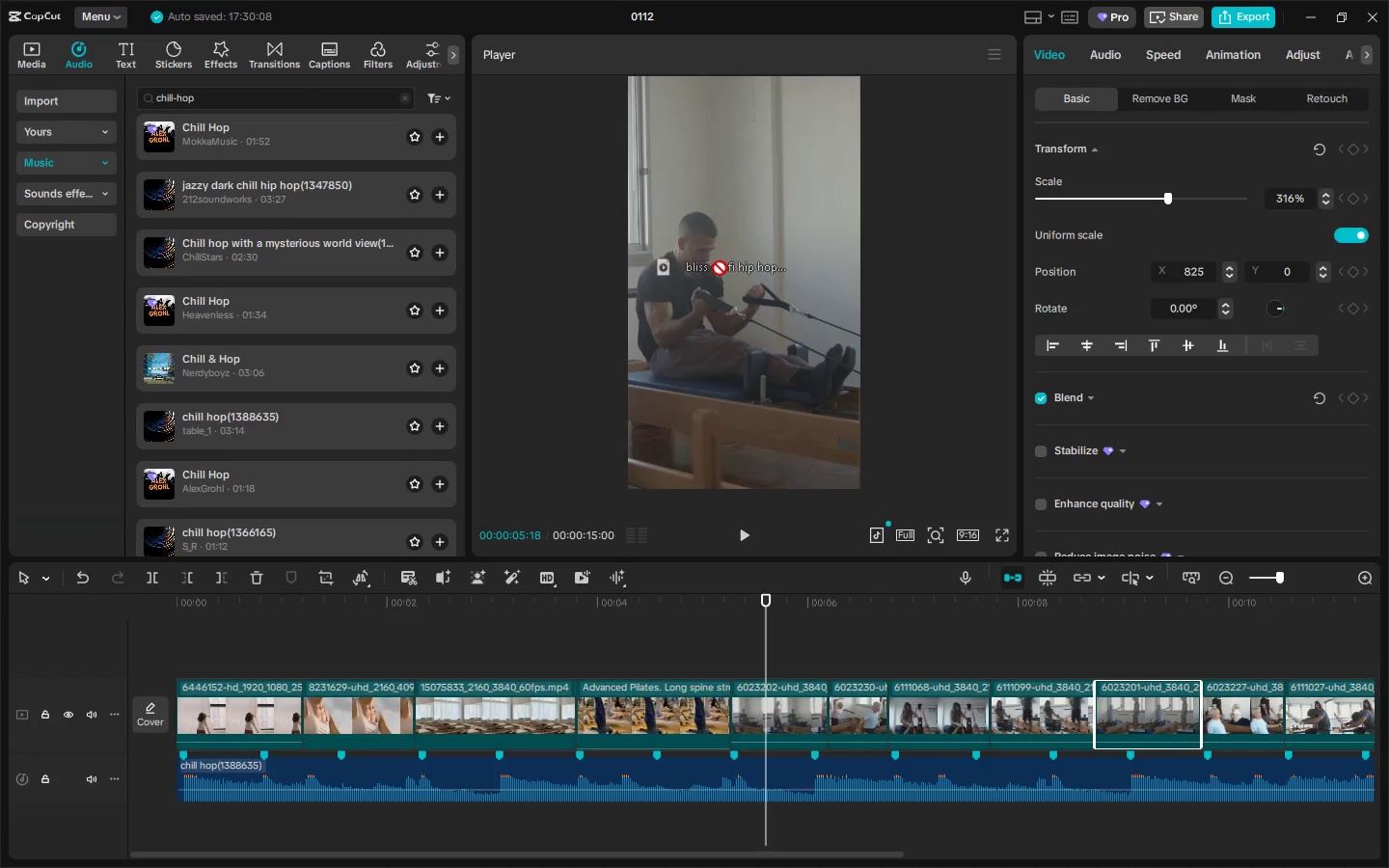 
key(Escape)
 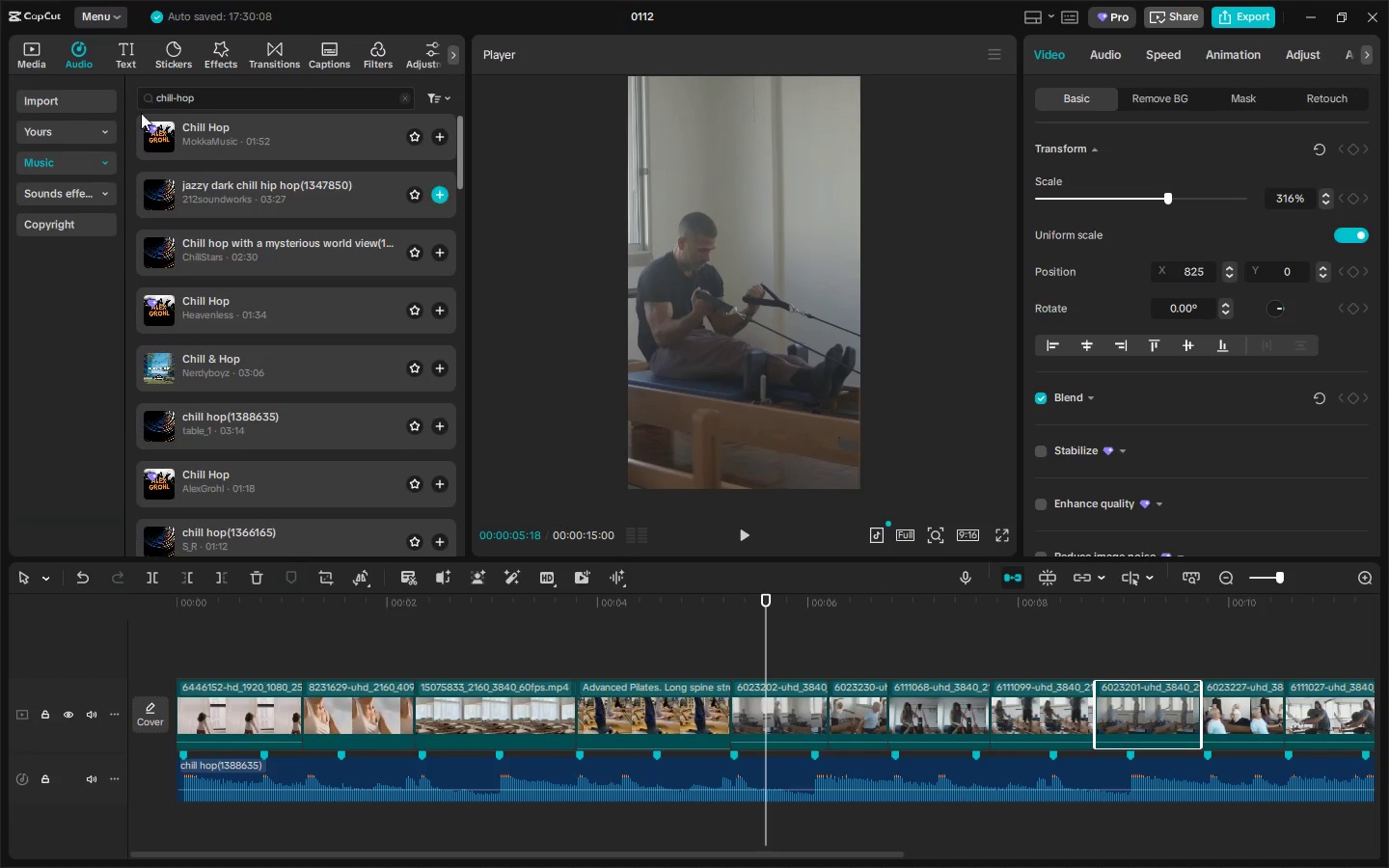 
left_click([29, 55])
 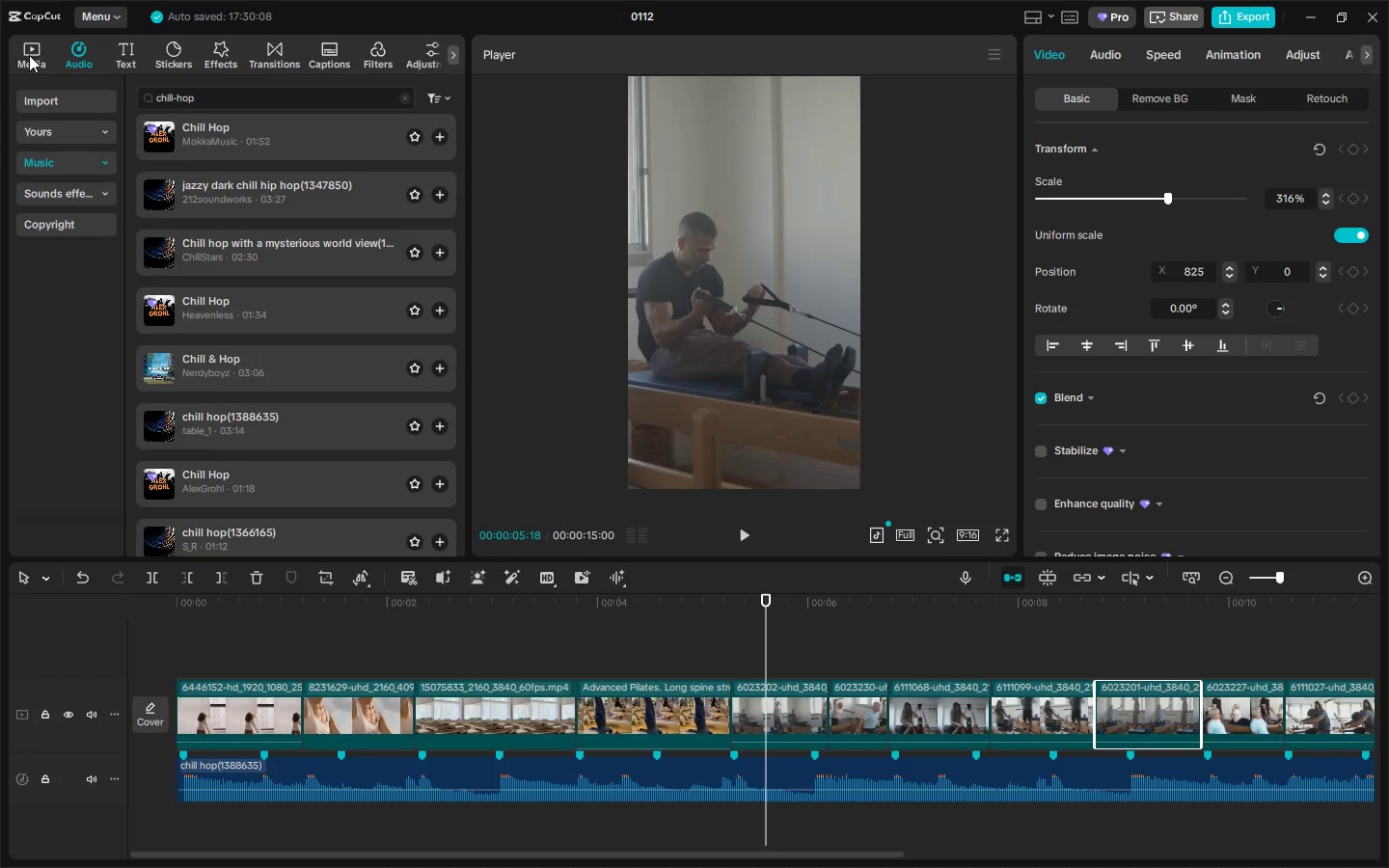 
key(Alt+AltLeft)
 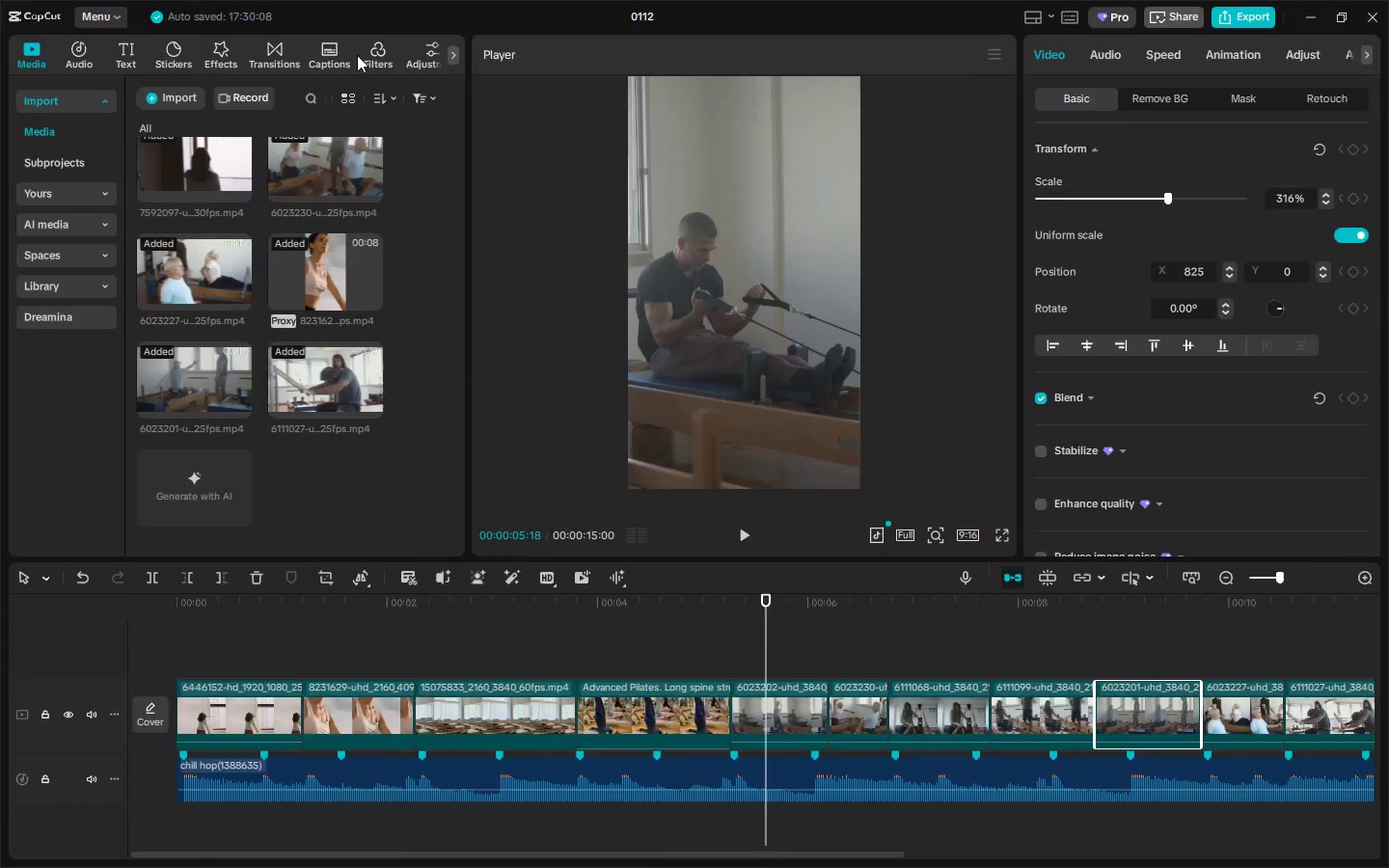 
key(Alt+Tab)
 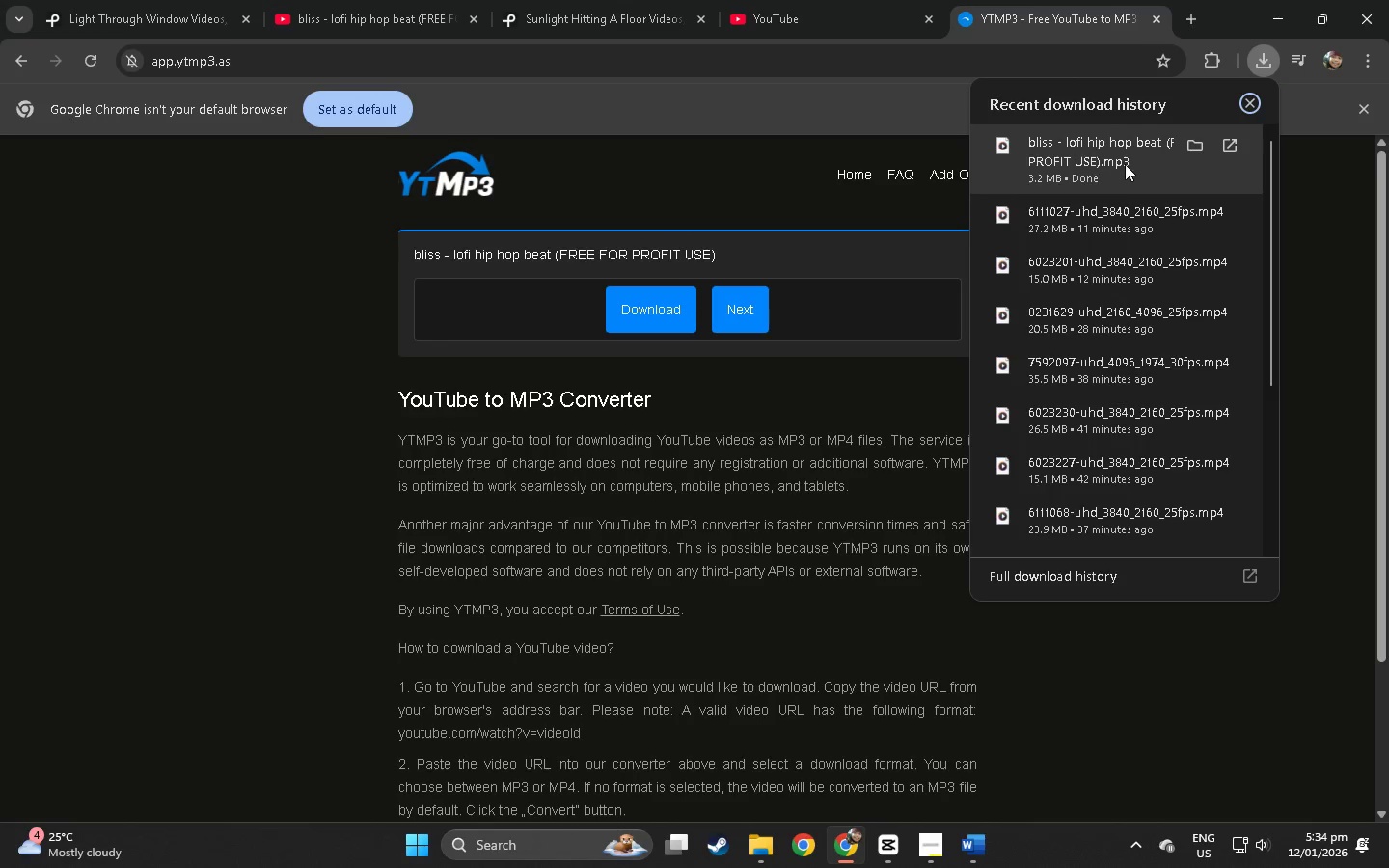 
left_click_drag(start_coordinate=[1125, 164], to_coordinate=[392, 475])
 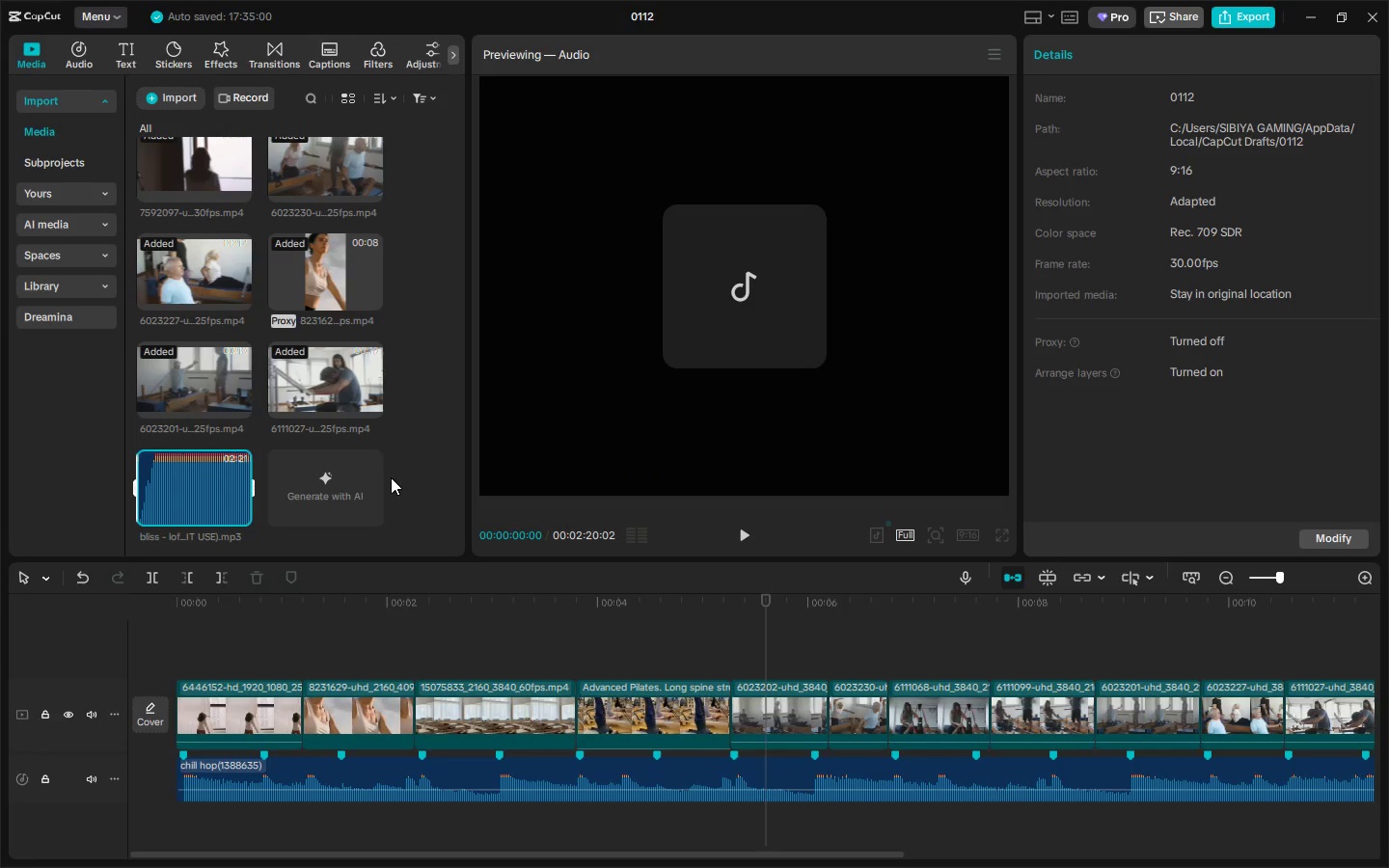 
key(Alt+AltLeft)
 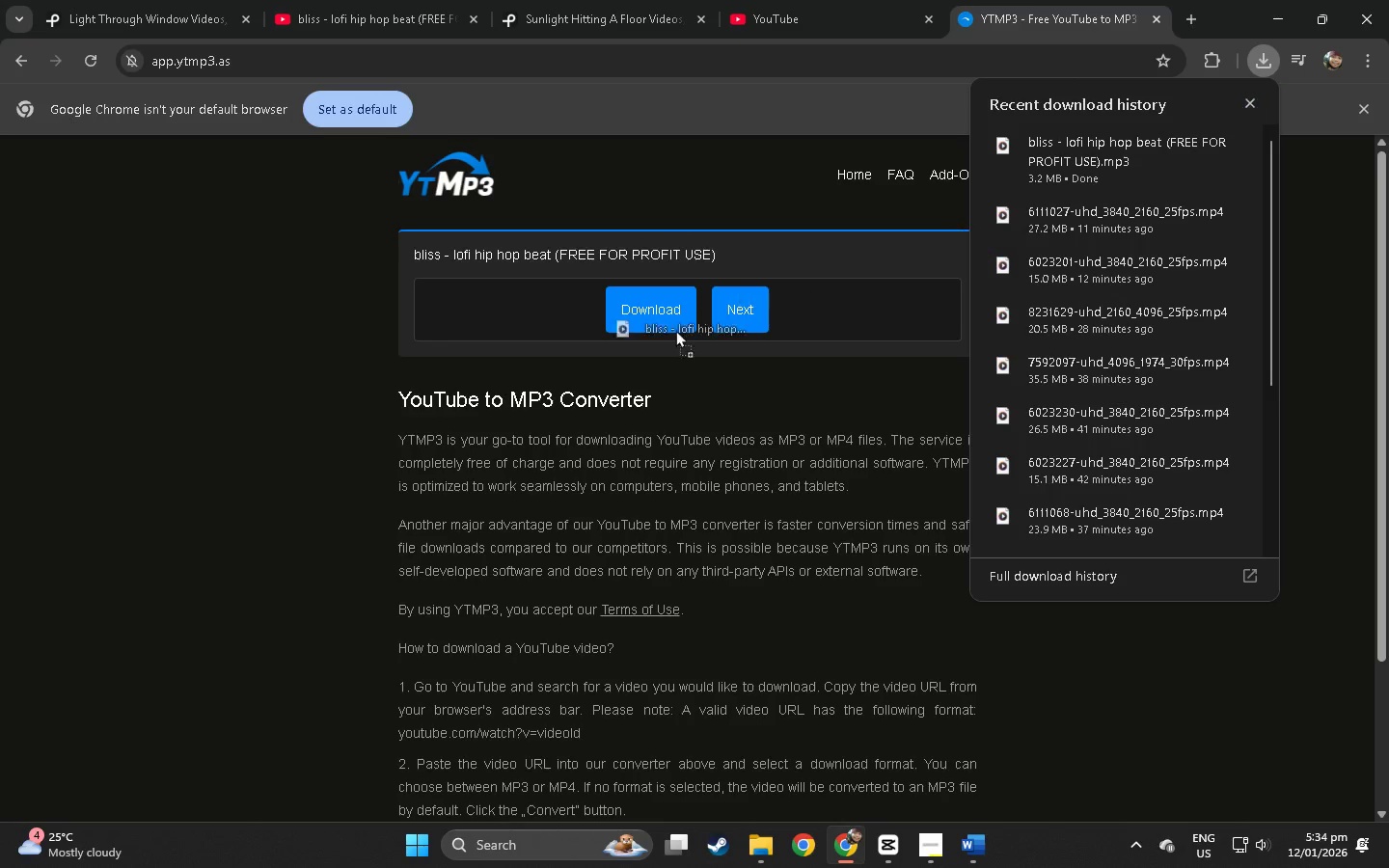 
key(Alt+Tab)
 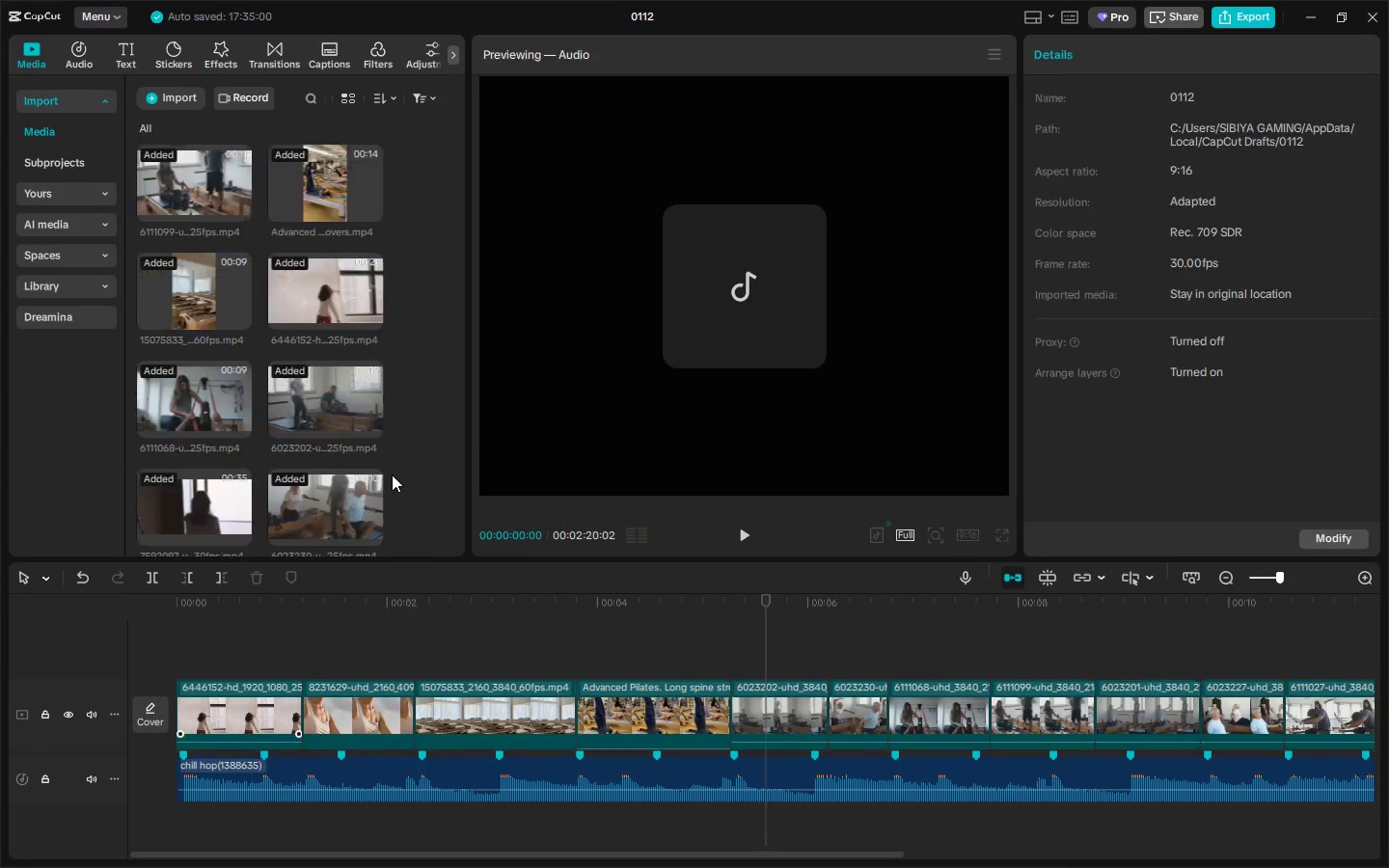 
scroll: coordinate [391, 475], scroll_direction: down, amount: 5.0
 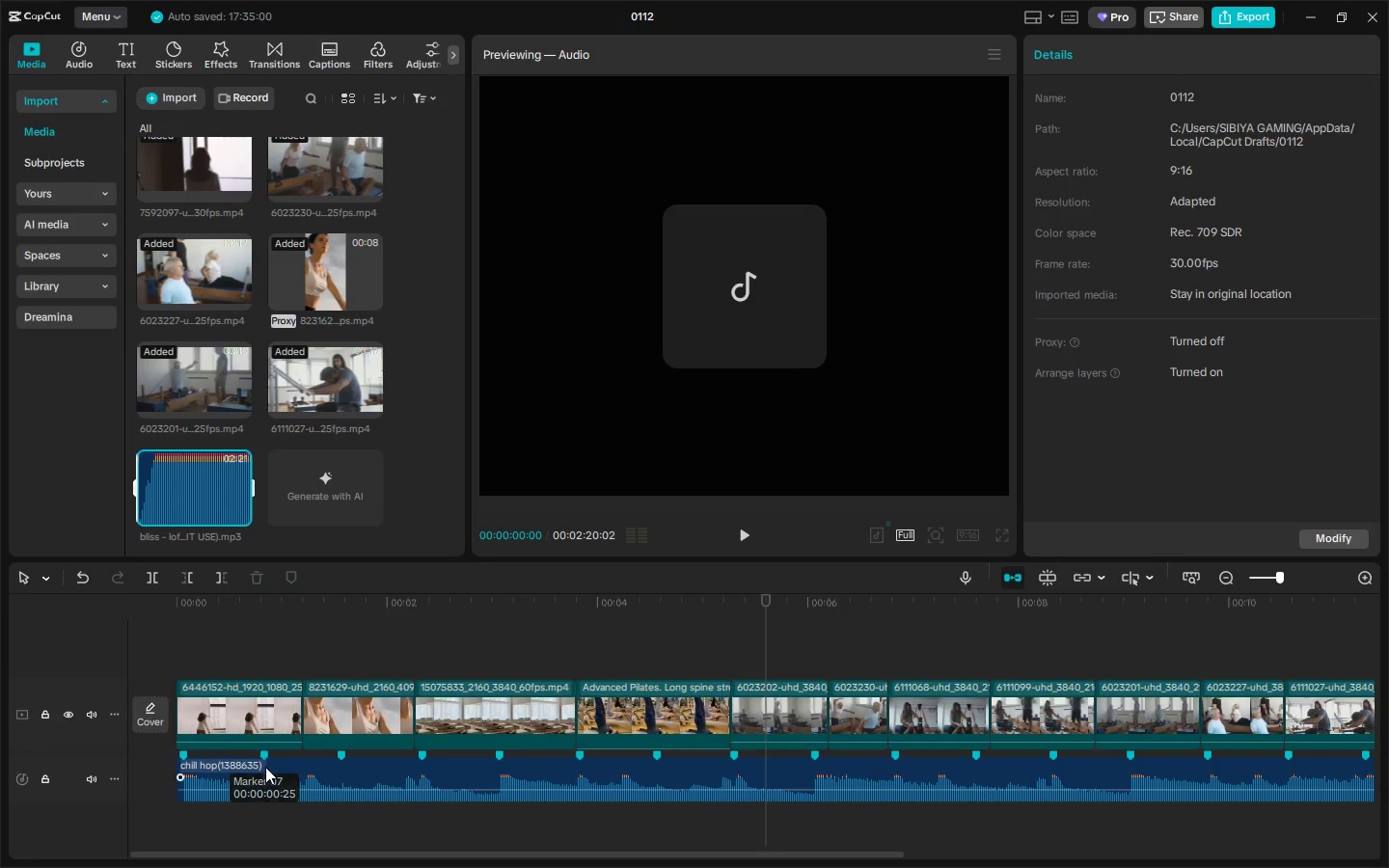 
left_click([332, 774])
 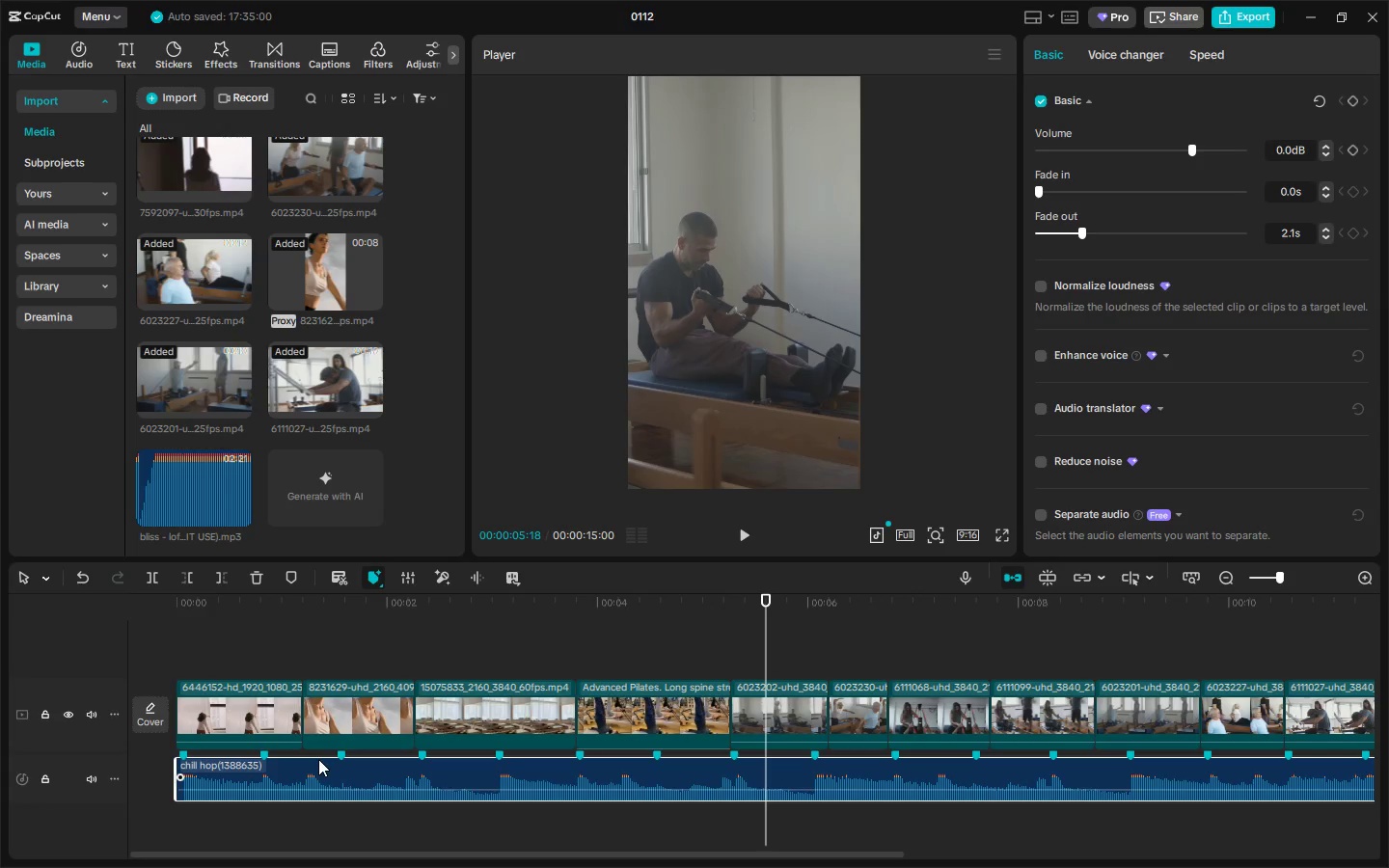 
key(Delete)
 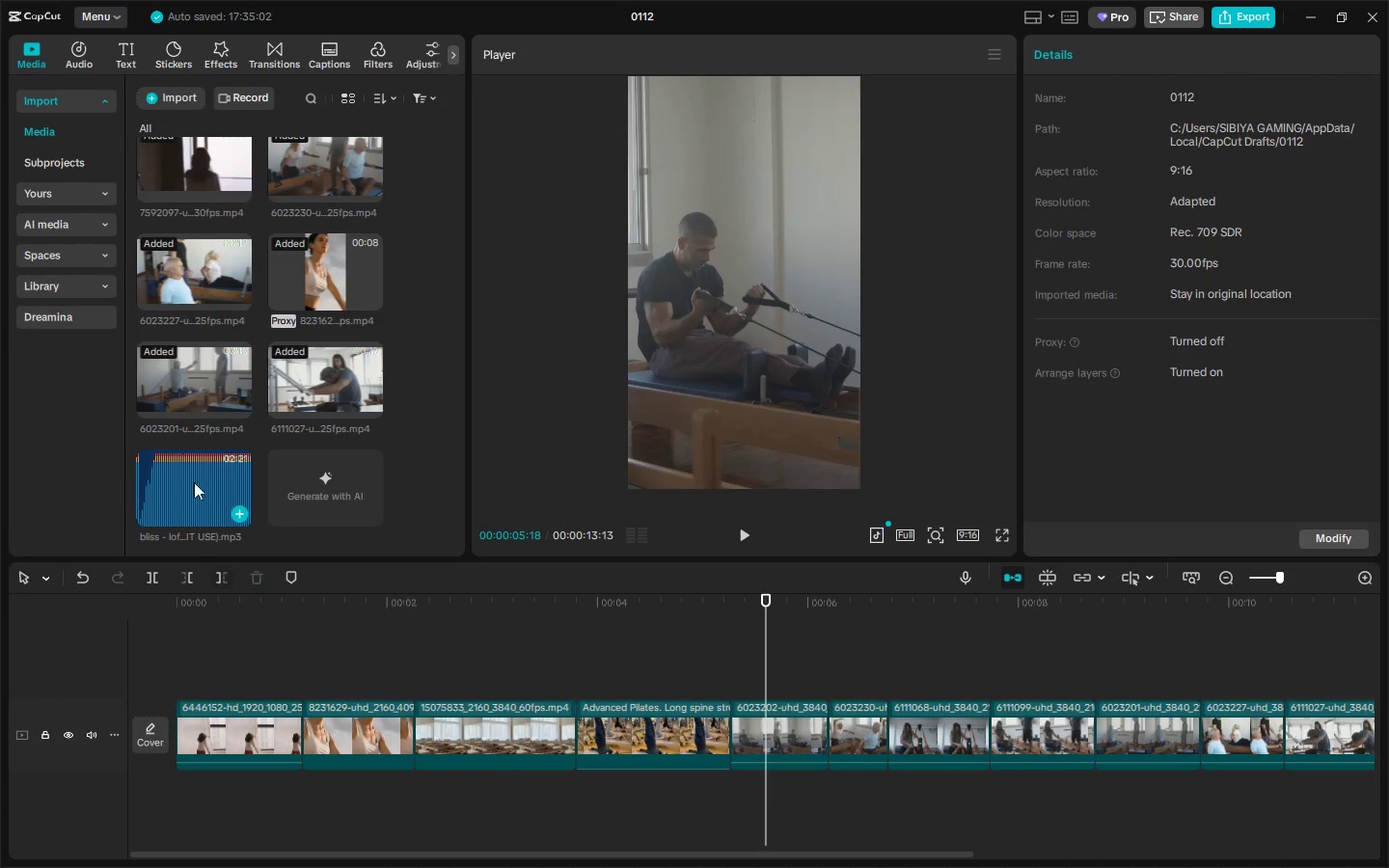 
left_click_drag(start_coordinate=[193, 477], to_coordinate=[164, 793])
 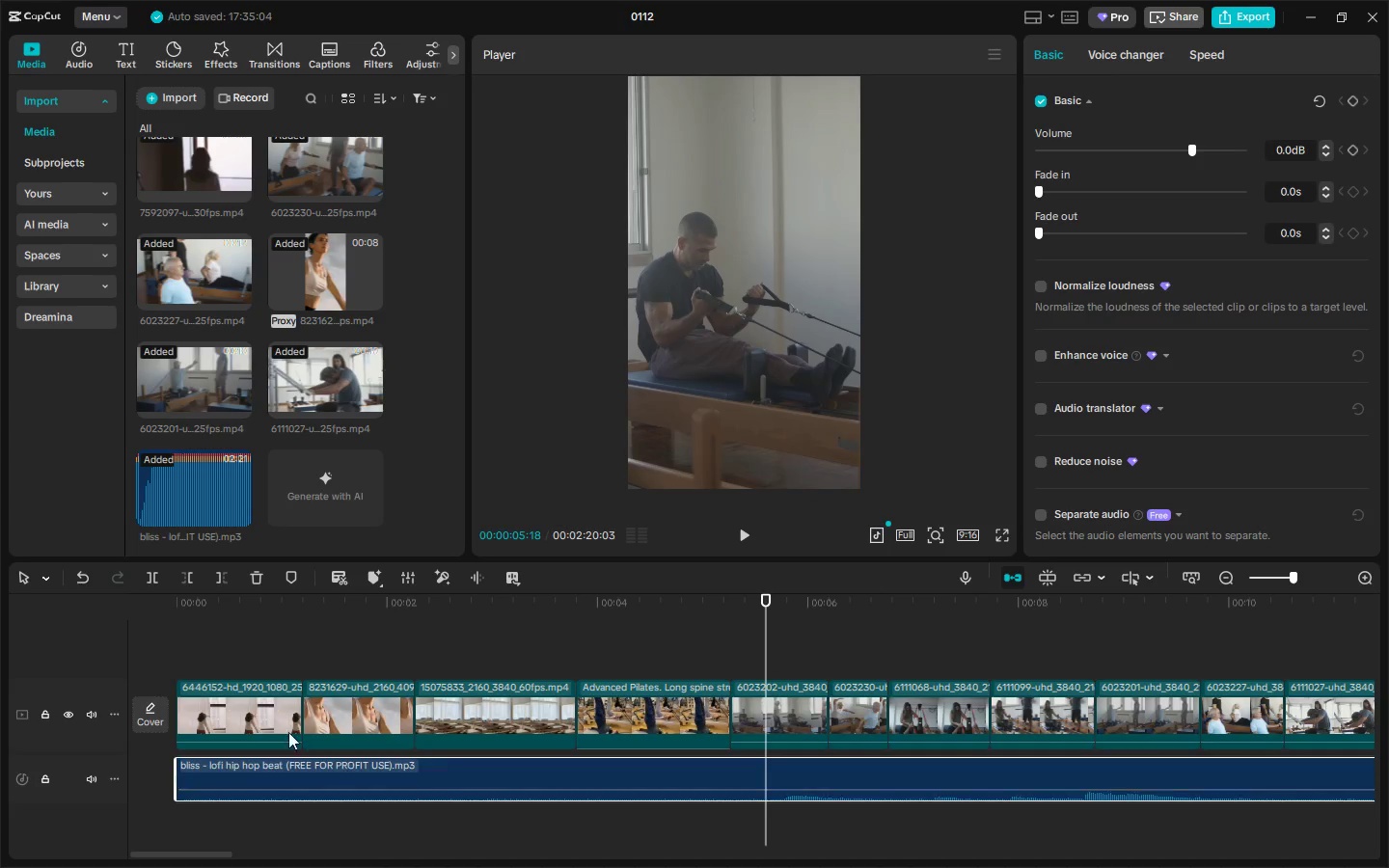 
left_click_drag(start_coordinate=[193, 623], to_coordinate=[160, 623])
 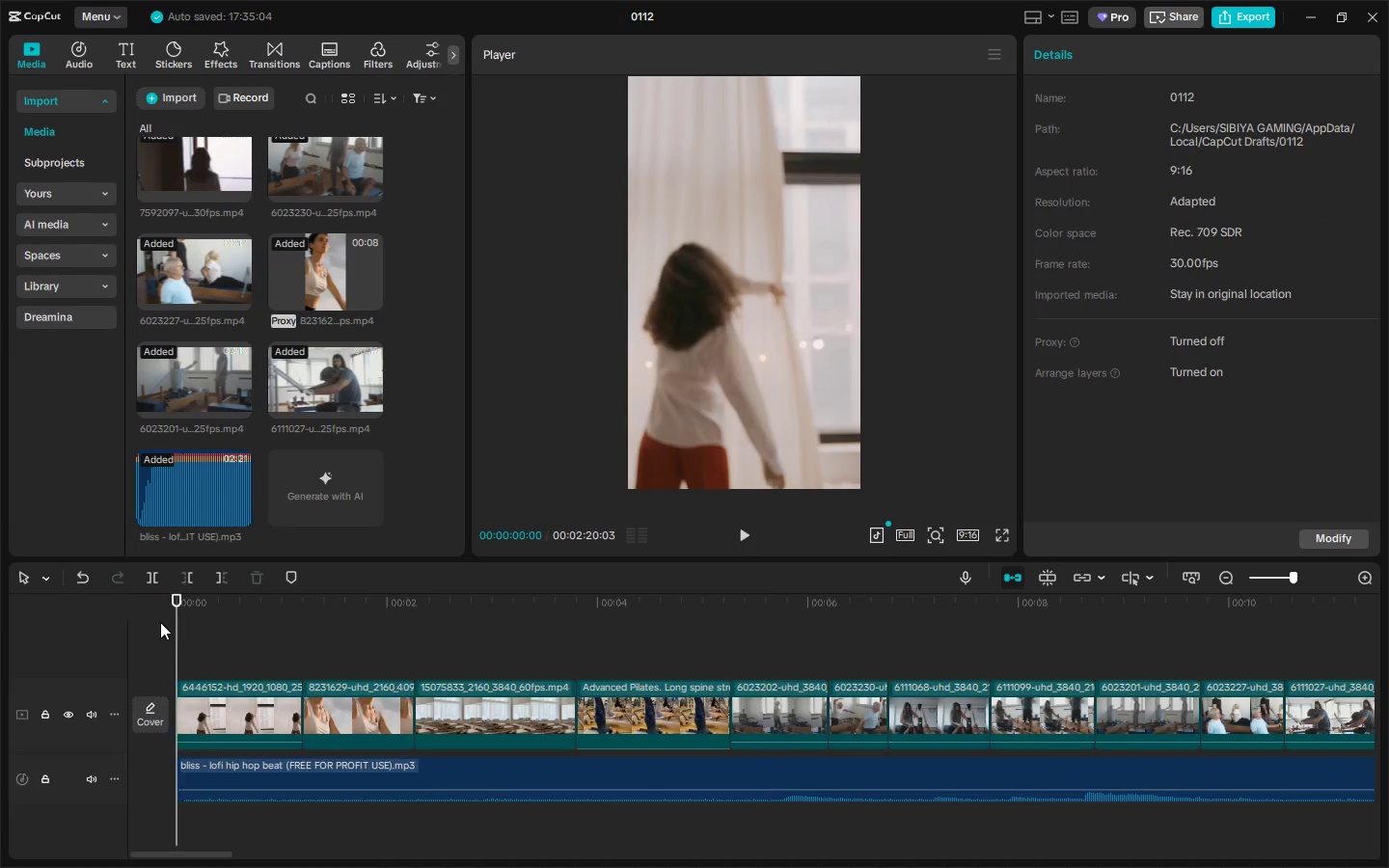 
key(Space)
 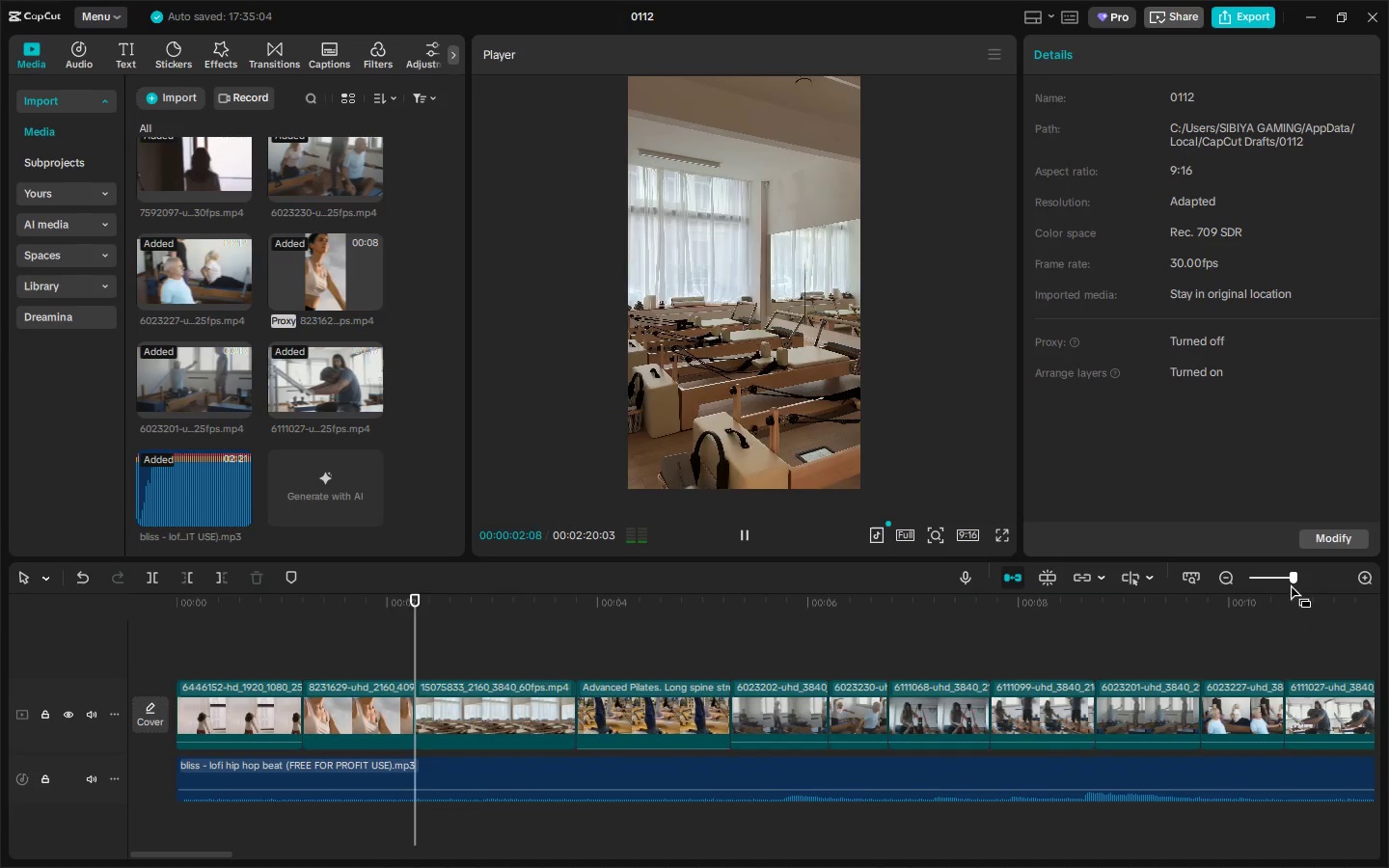 
left_click_drag(start_coordinate=[1072, 614], to_coordinate=[659, 622])
 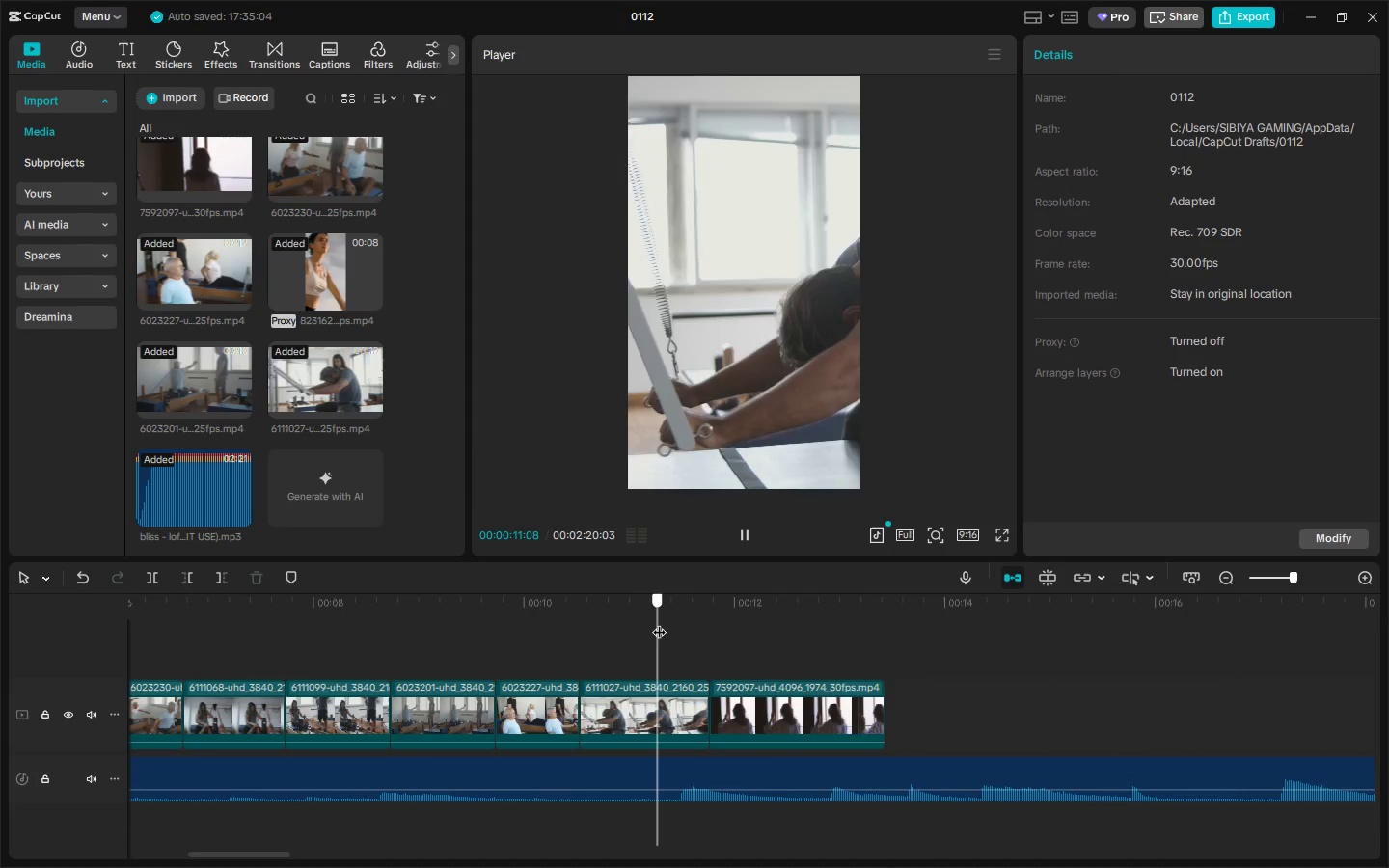 
key(Space)
 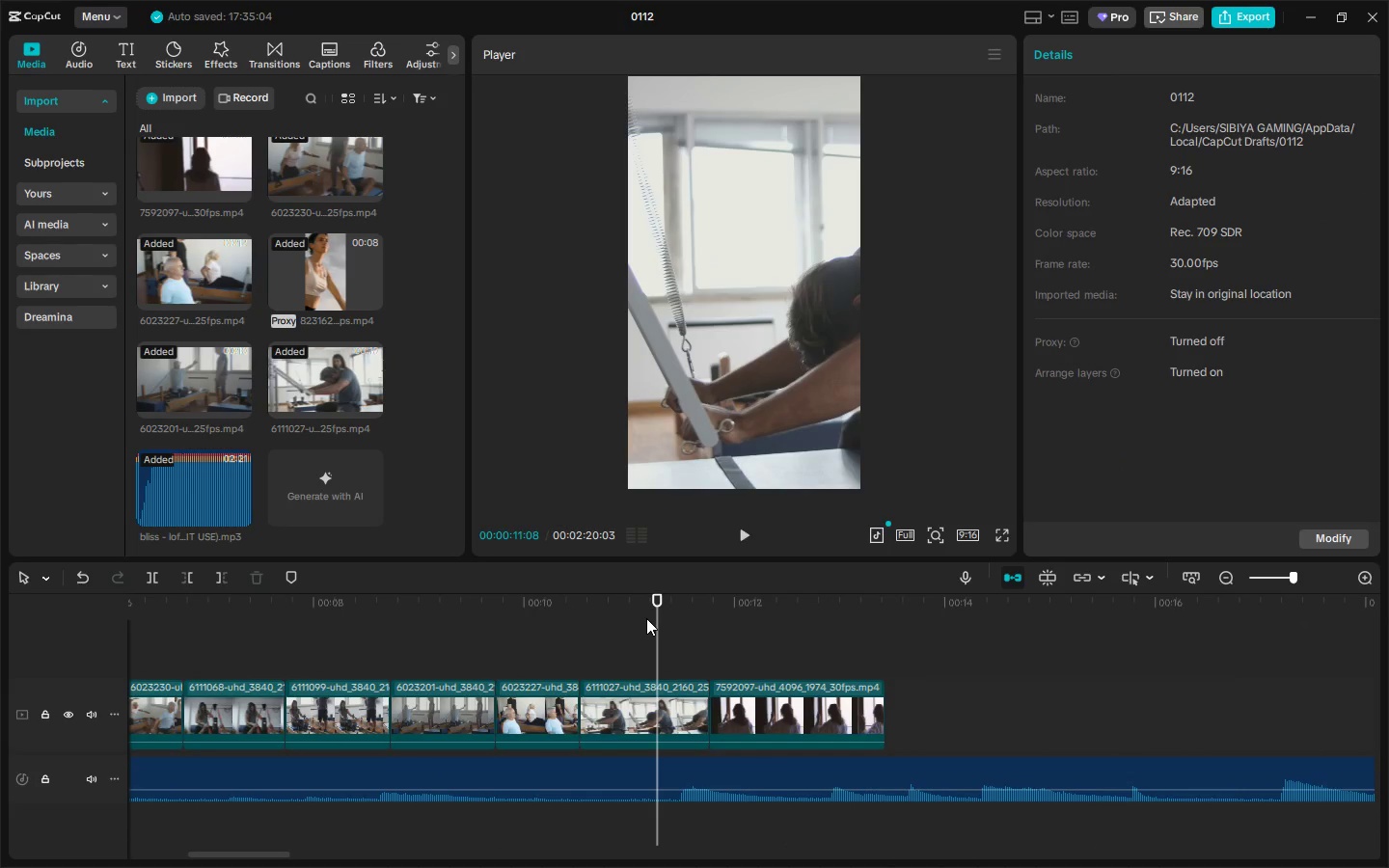 
key(Space)
 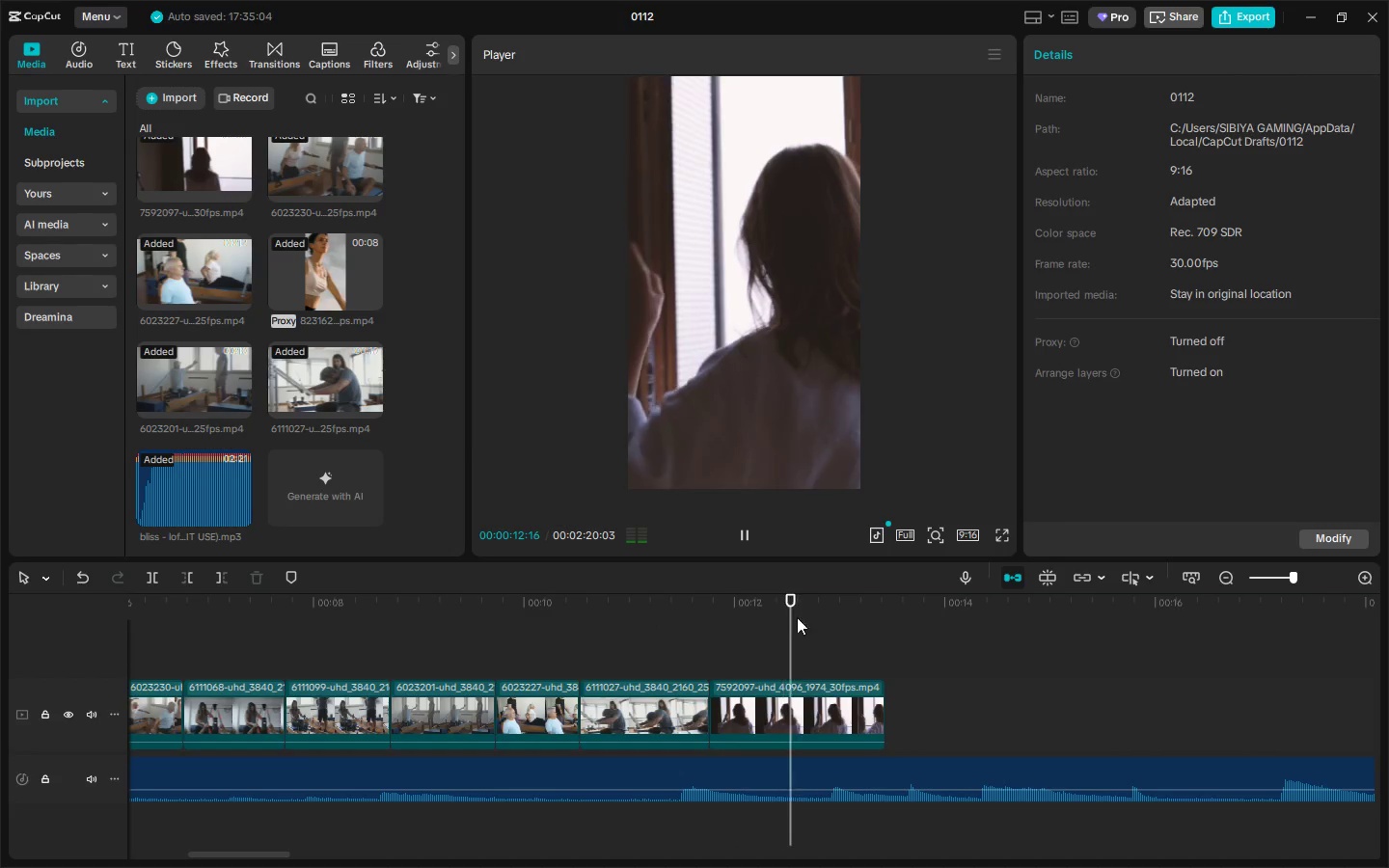 
left_click([1191, 621])
 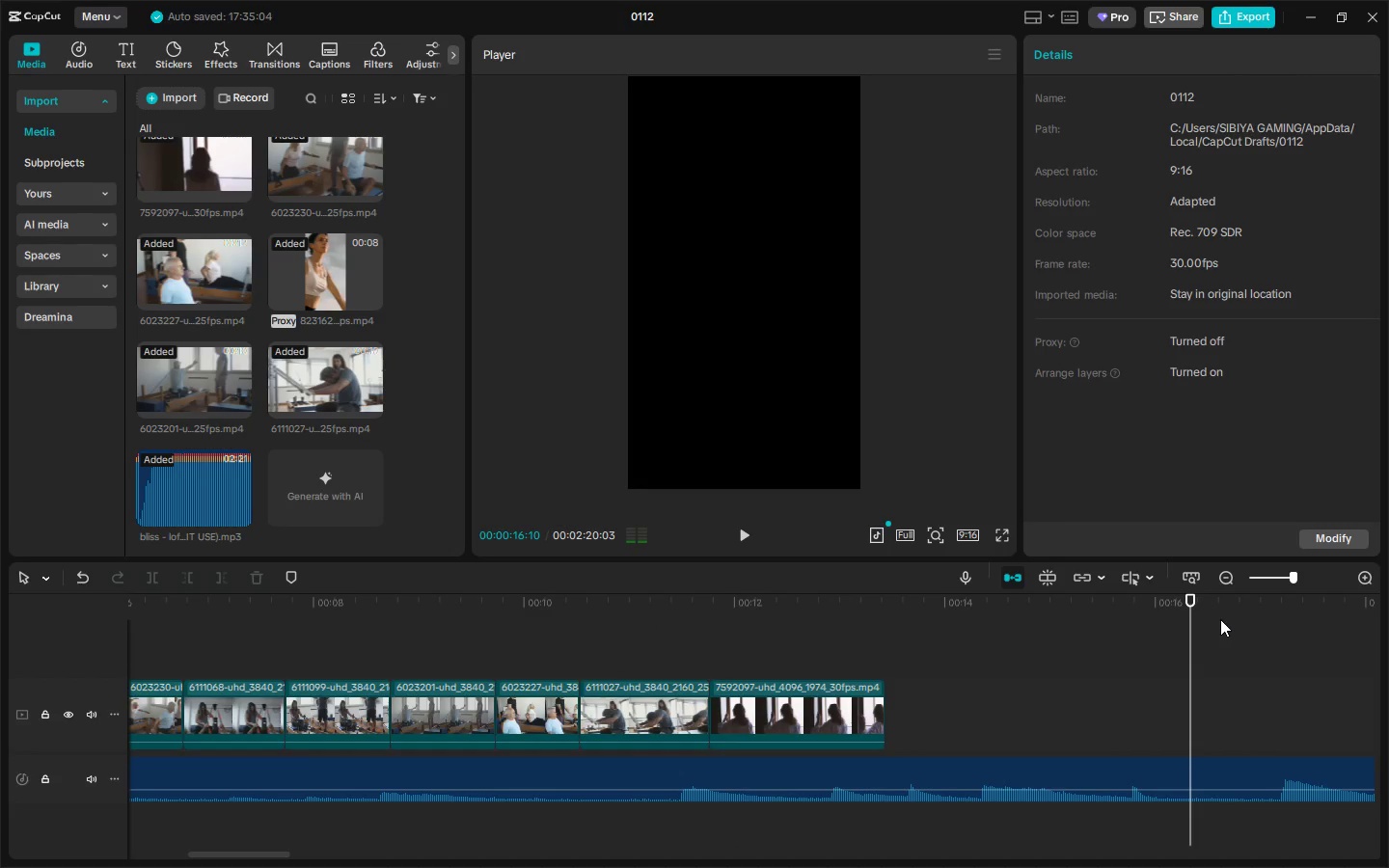 
left_click_drag(start_coordinate=[1238, 619], to_coordinate=[351, 627])
 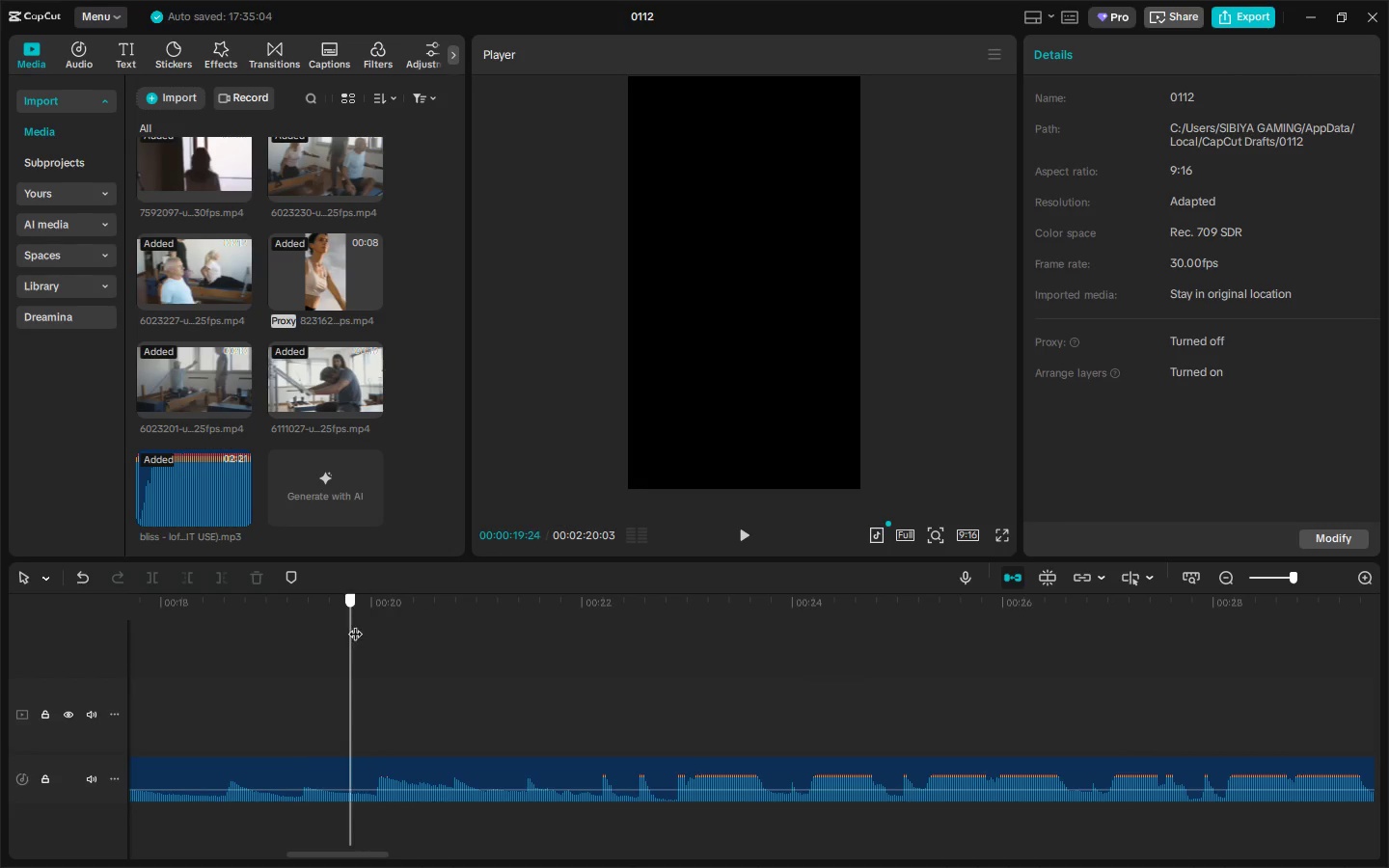 
key(Space)
 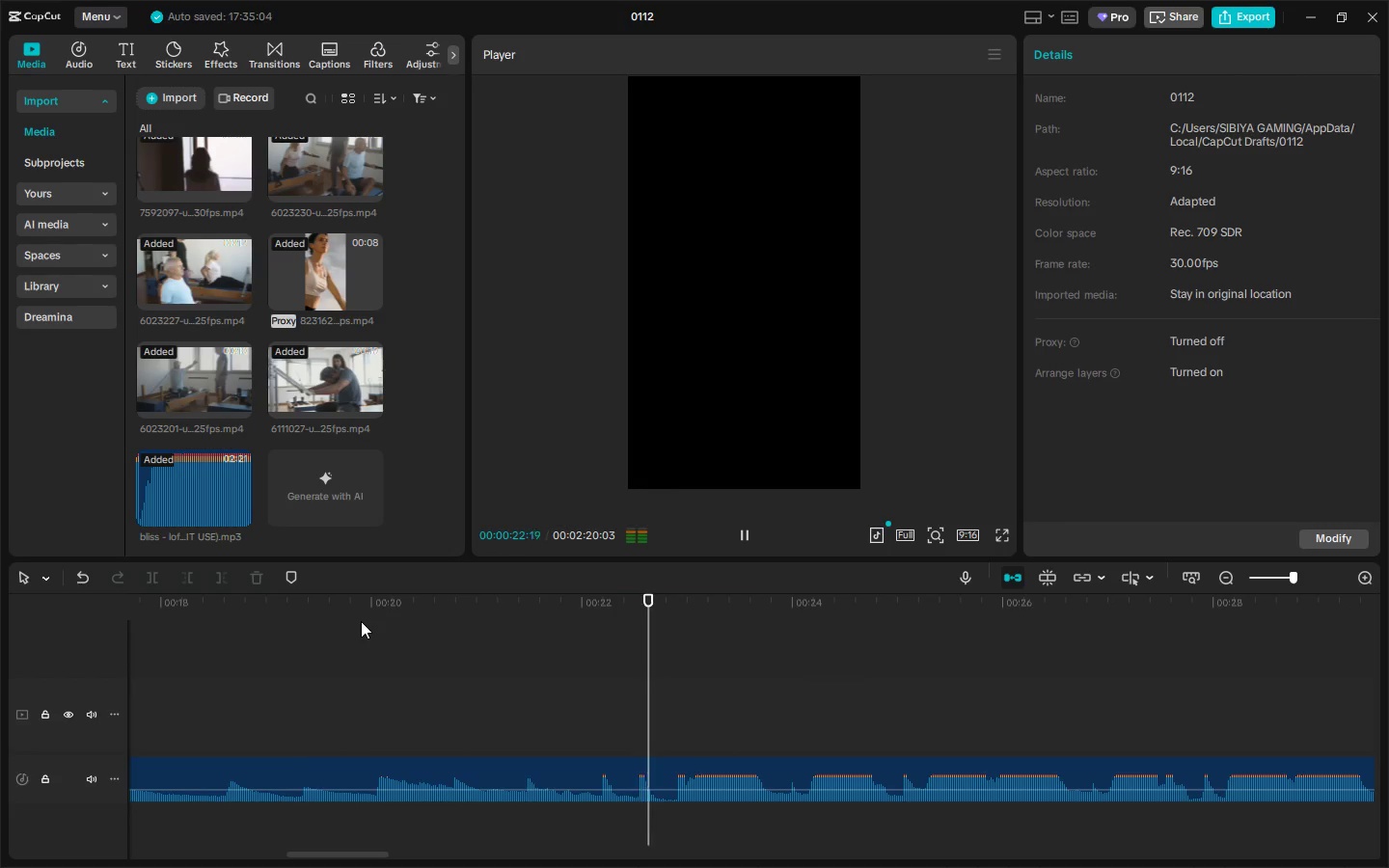 
left_click_drag(start_coordinate=[361, 617], to_coordinate=[347, 617])
 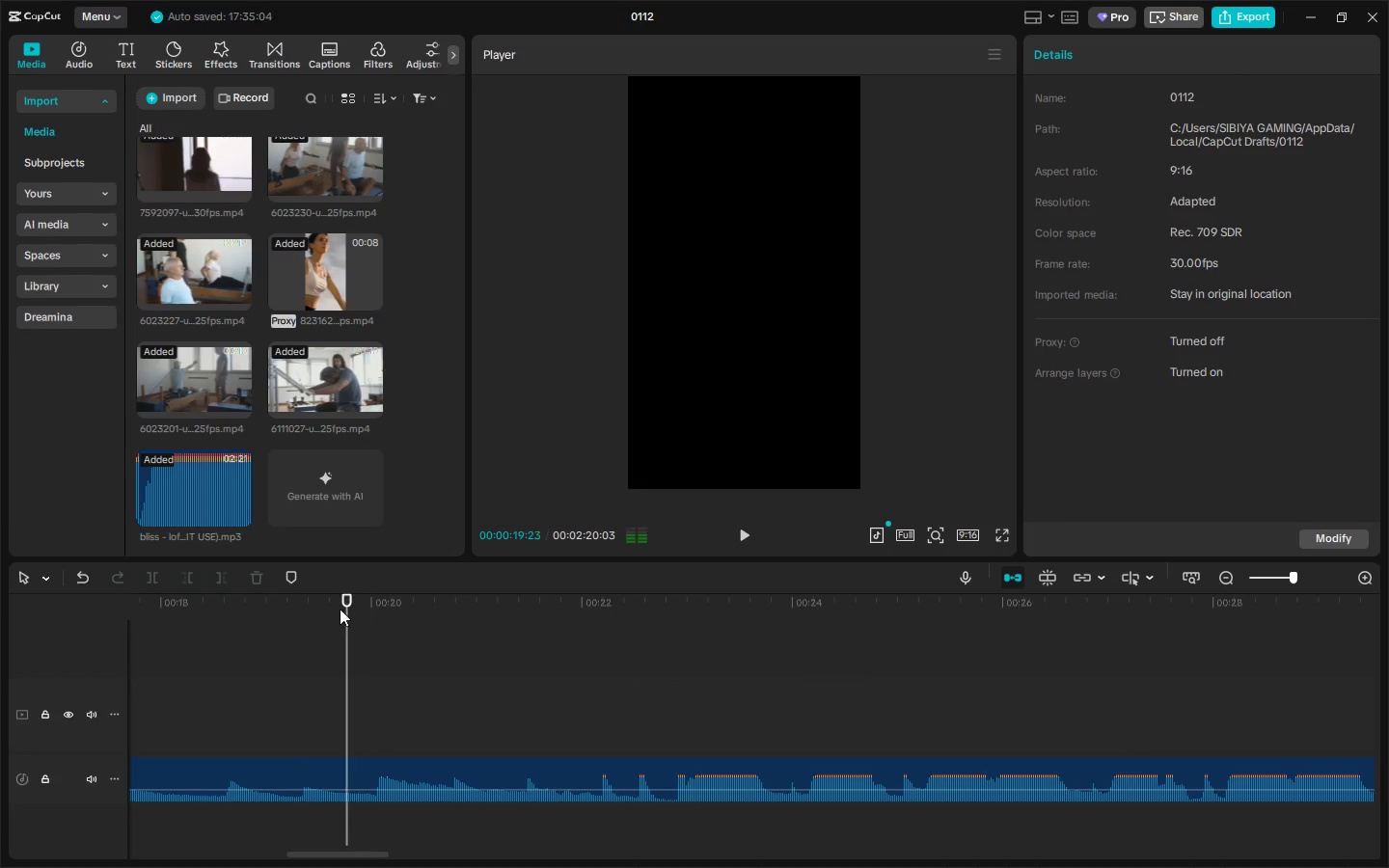 
key(Space)
 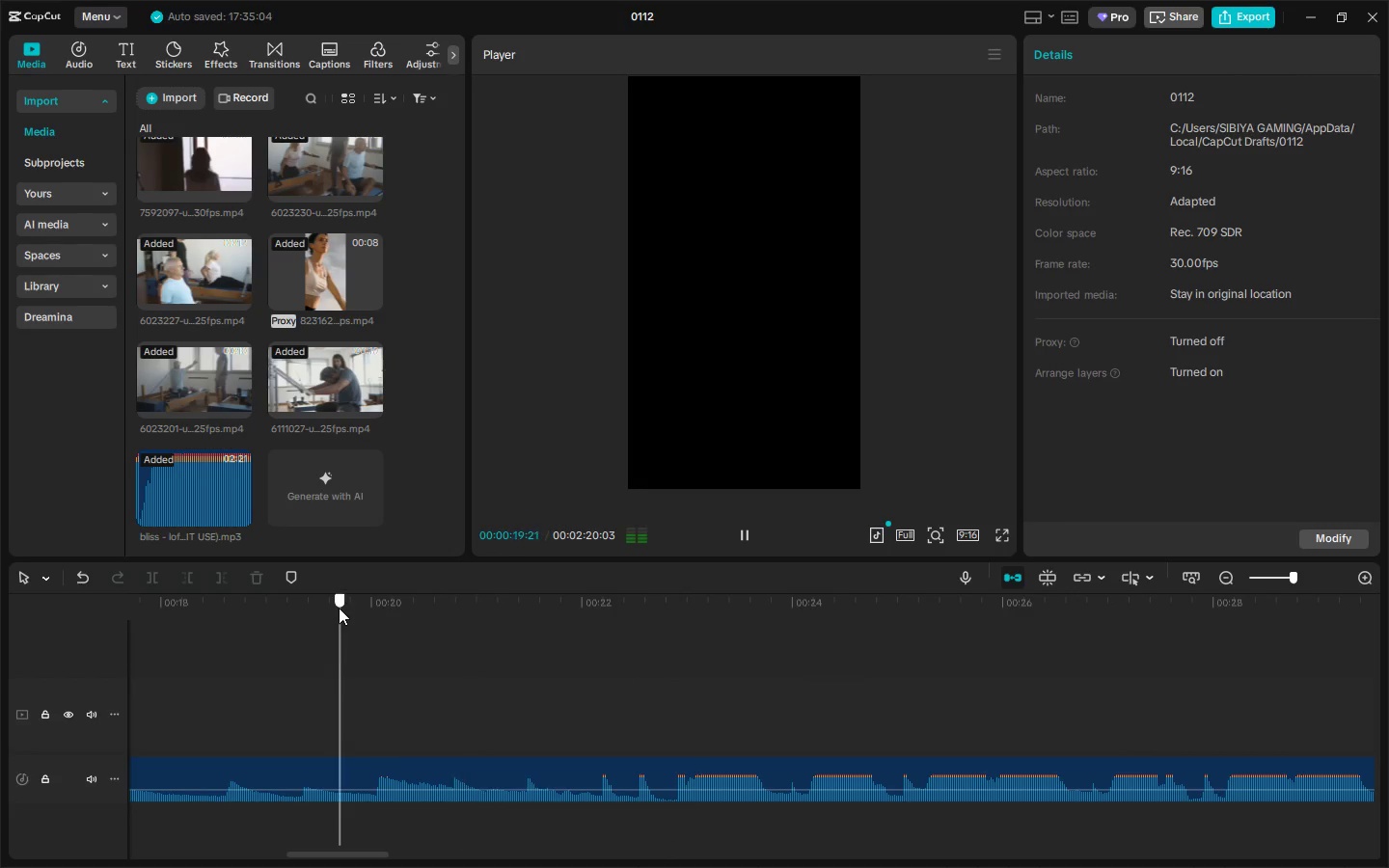 
left_click([339, 608])
 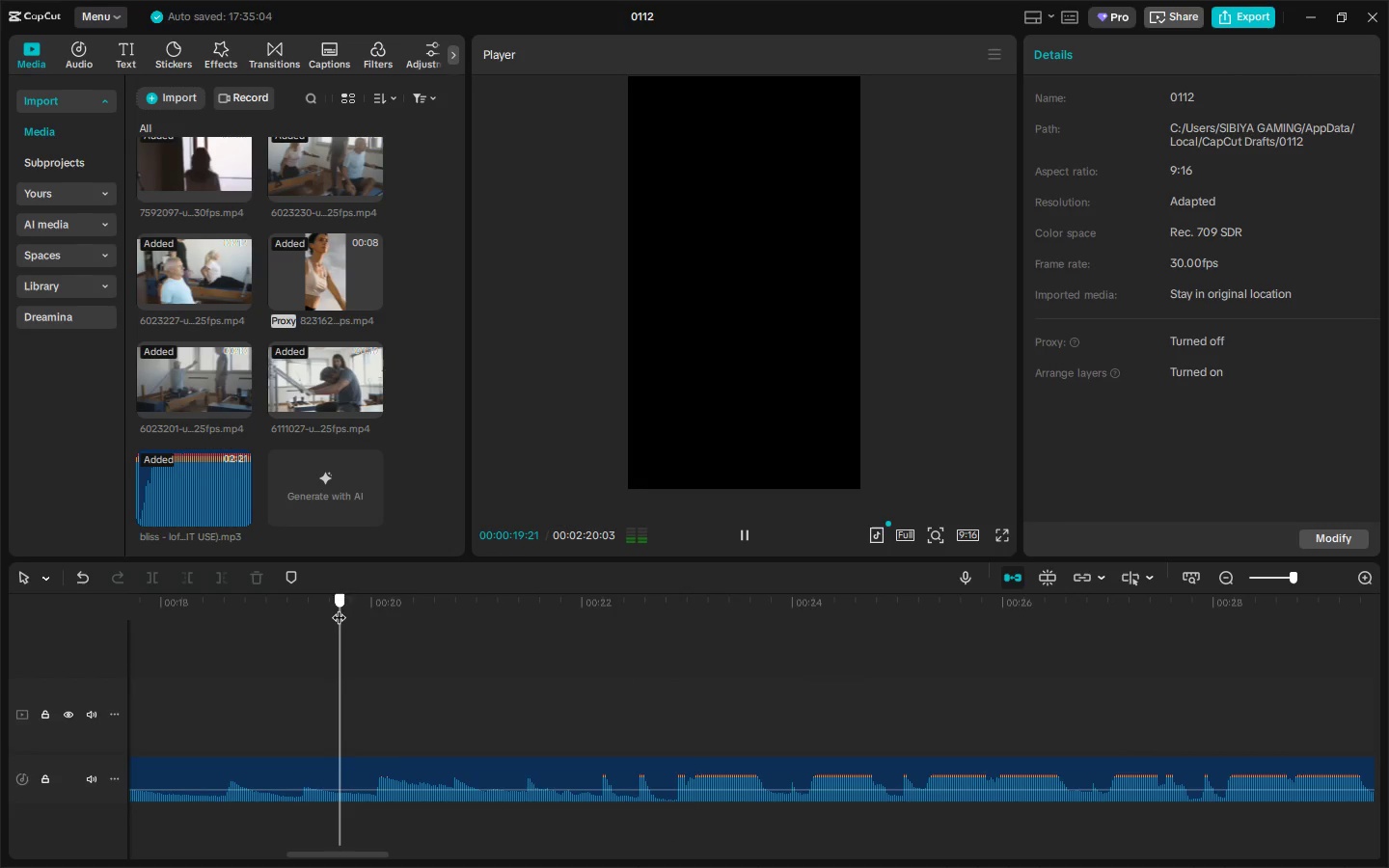 
key(Space)
 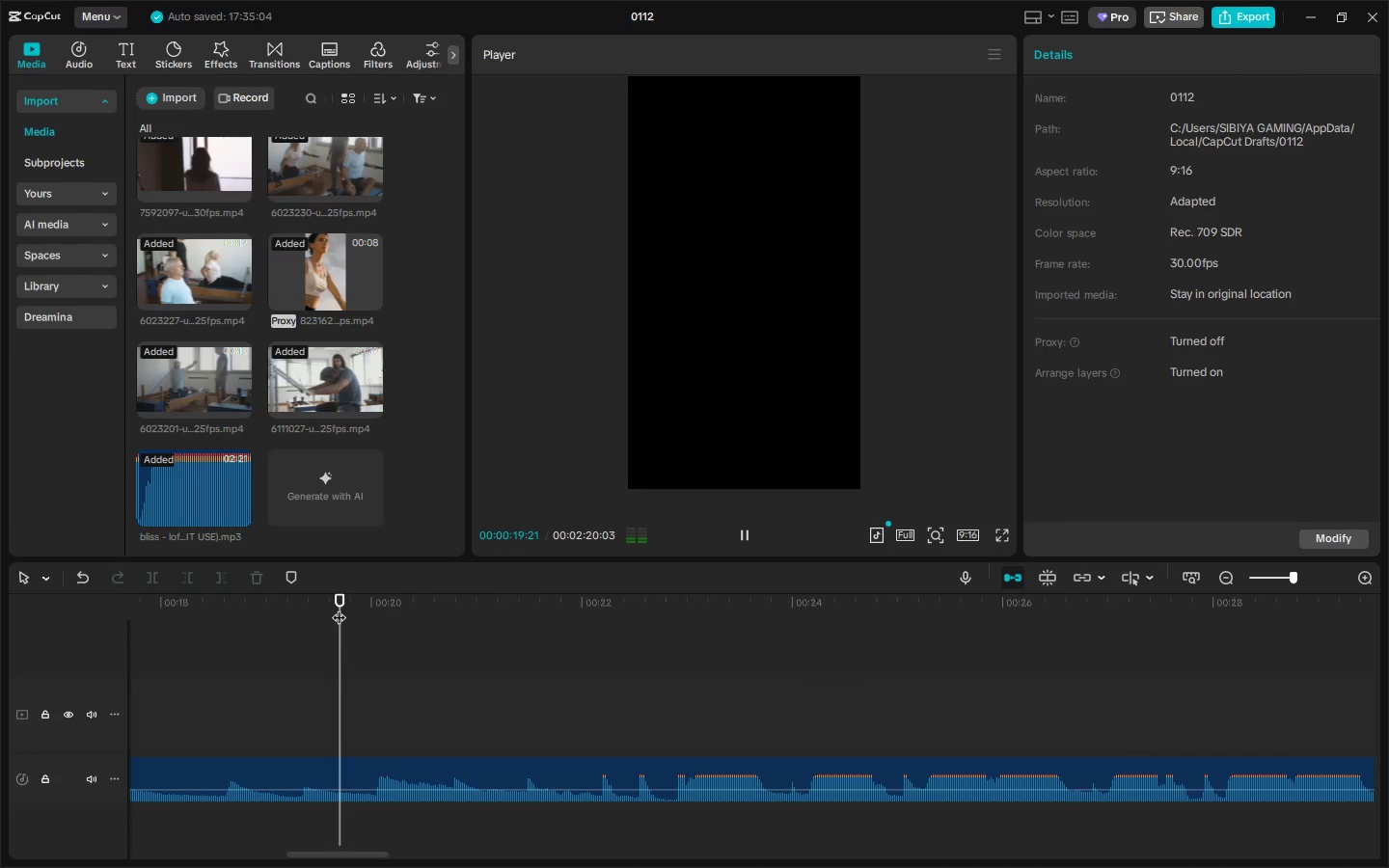 
key(Space)
 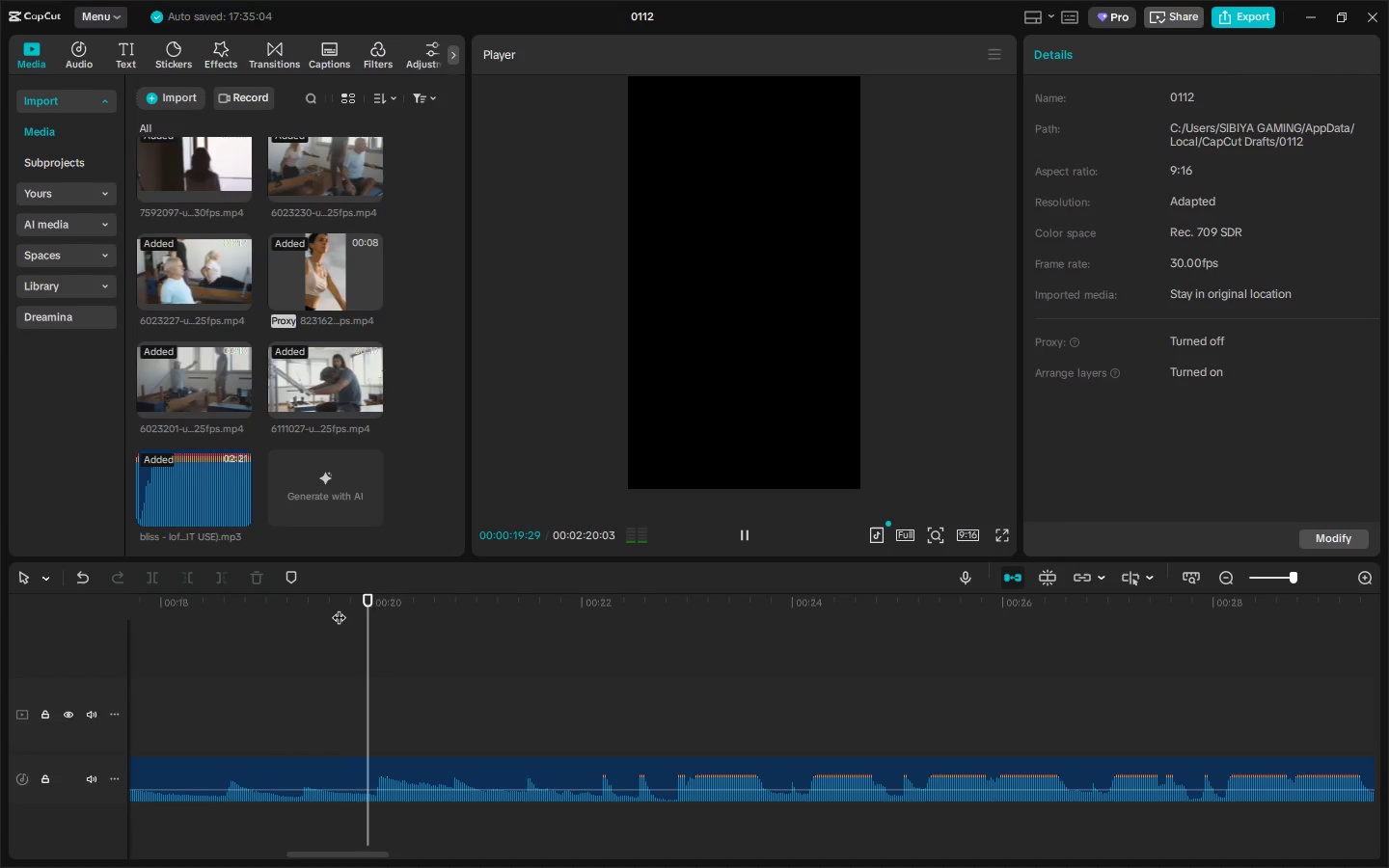 
left_click_drag(start_coordinate=[339, 608], to_coordinate=[359, 611])
 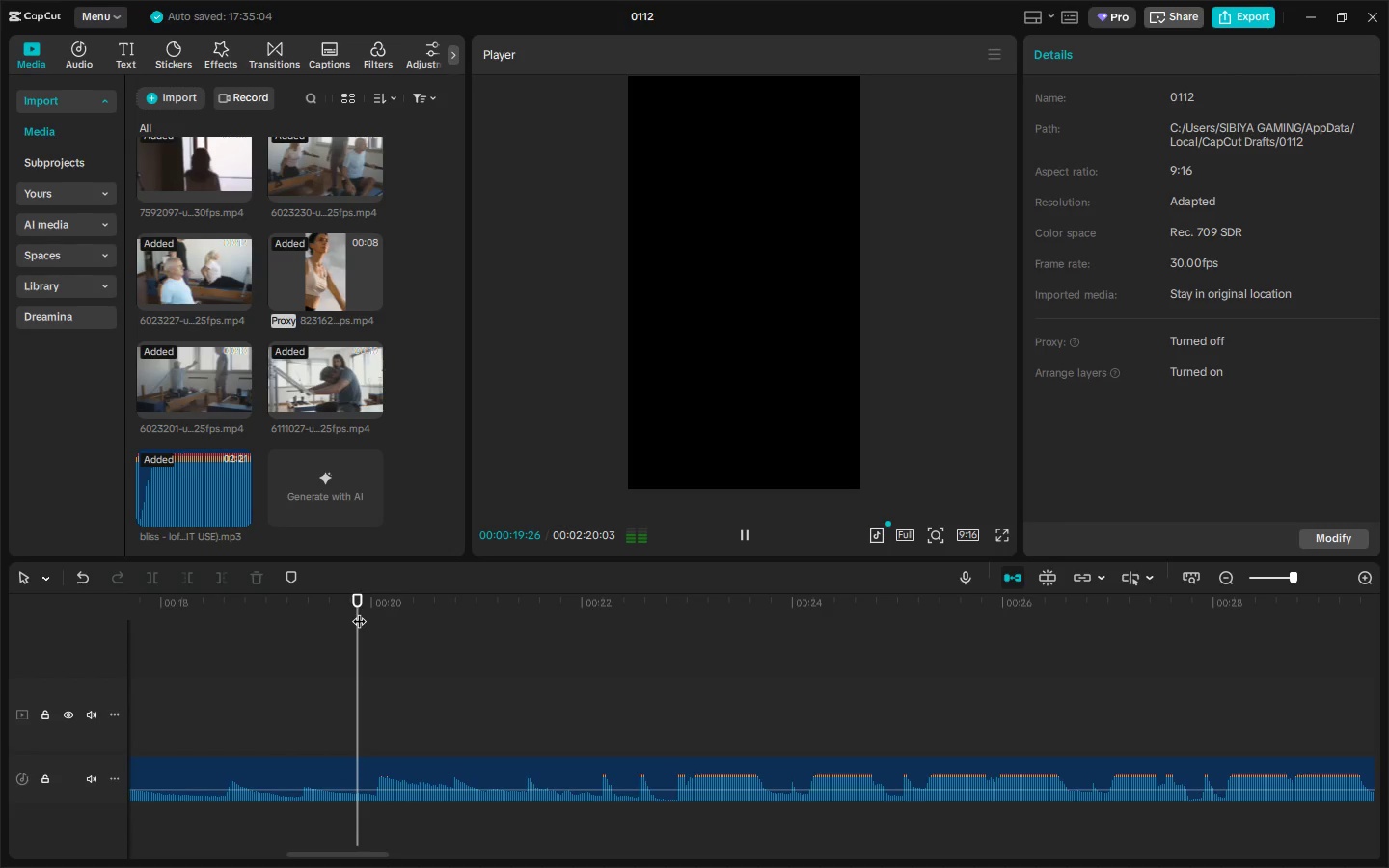 
key(Control+ControlLeft)
 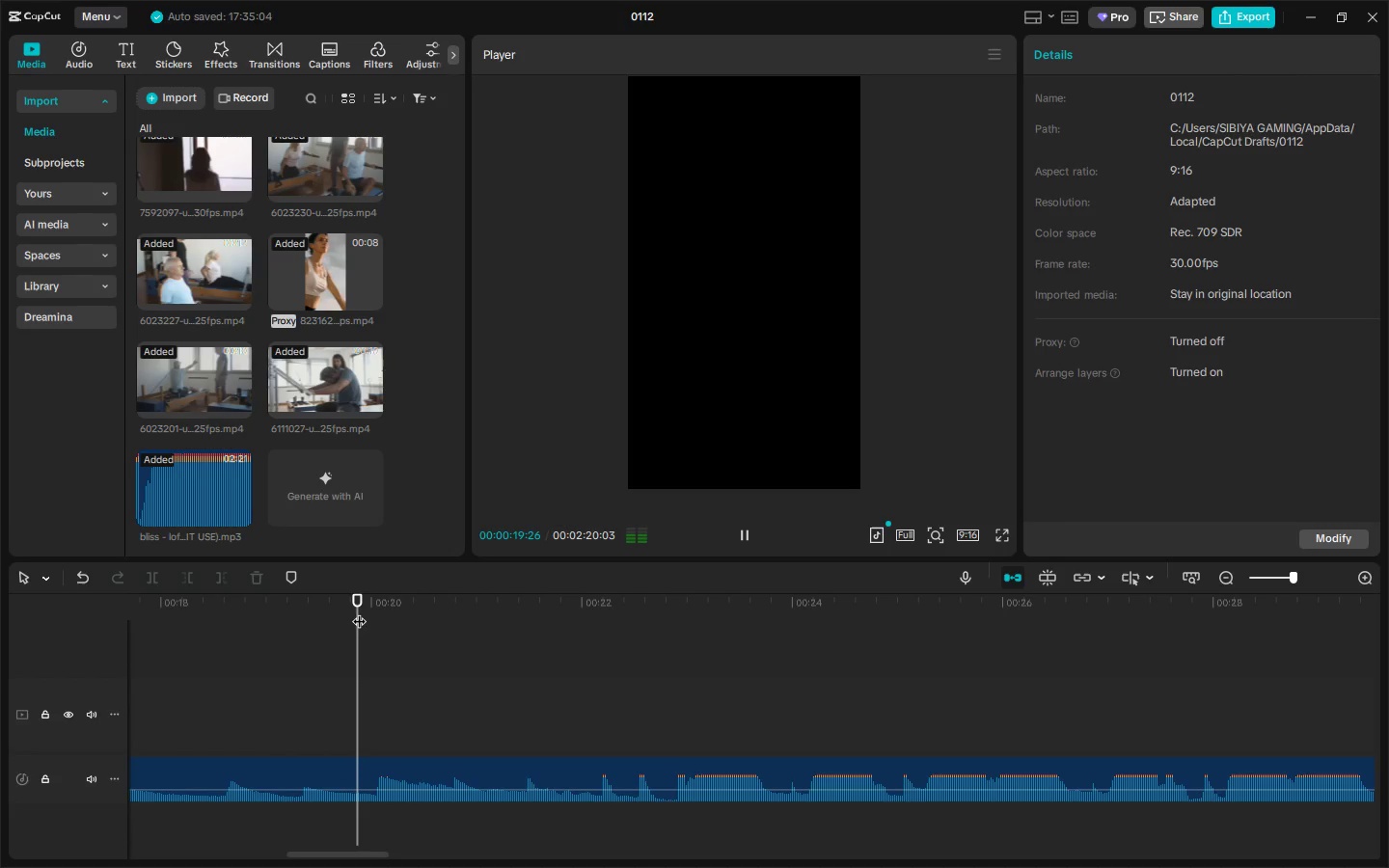 
key(Control+B)
 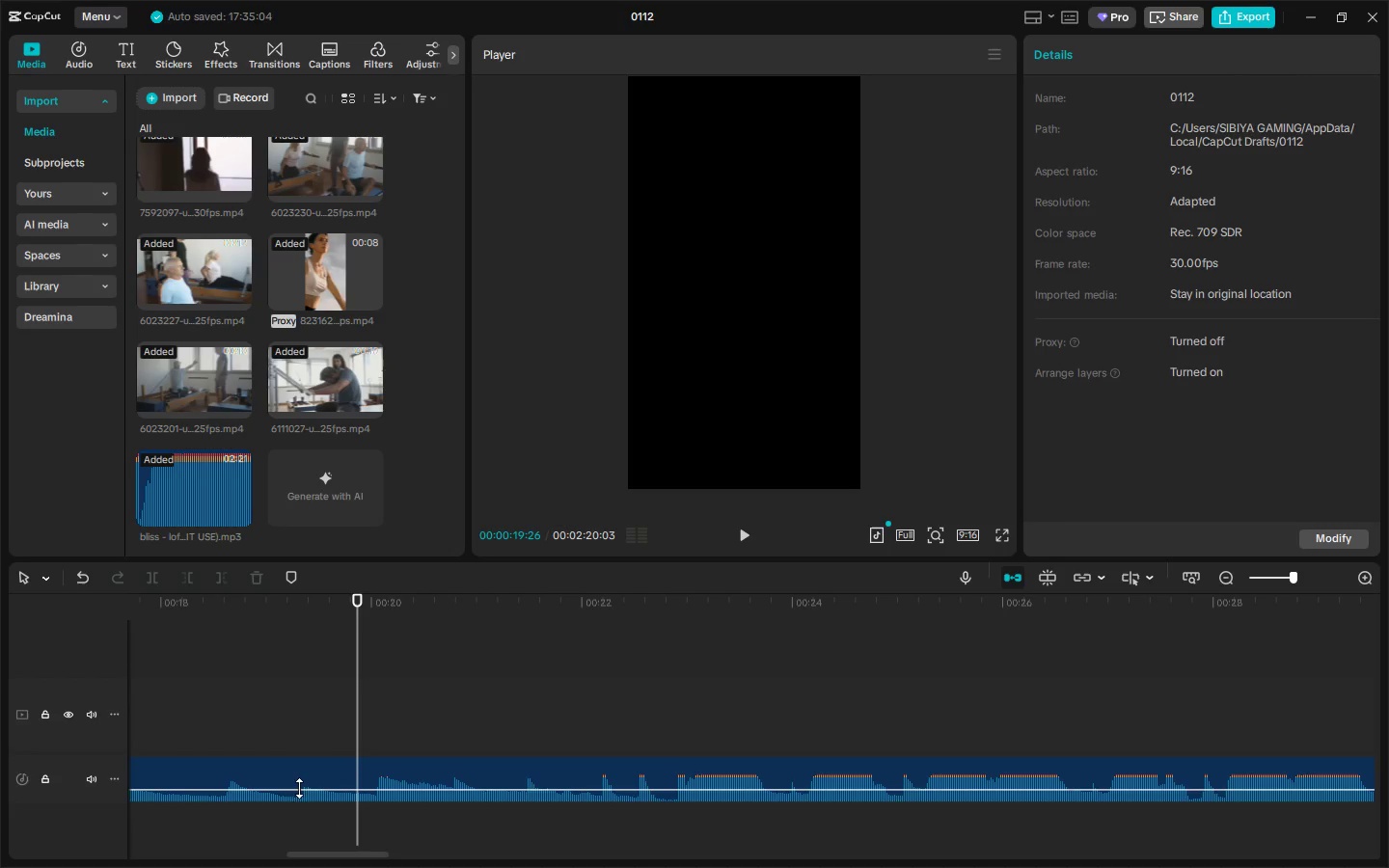 
left_click([294, 769])
 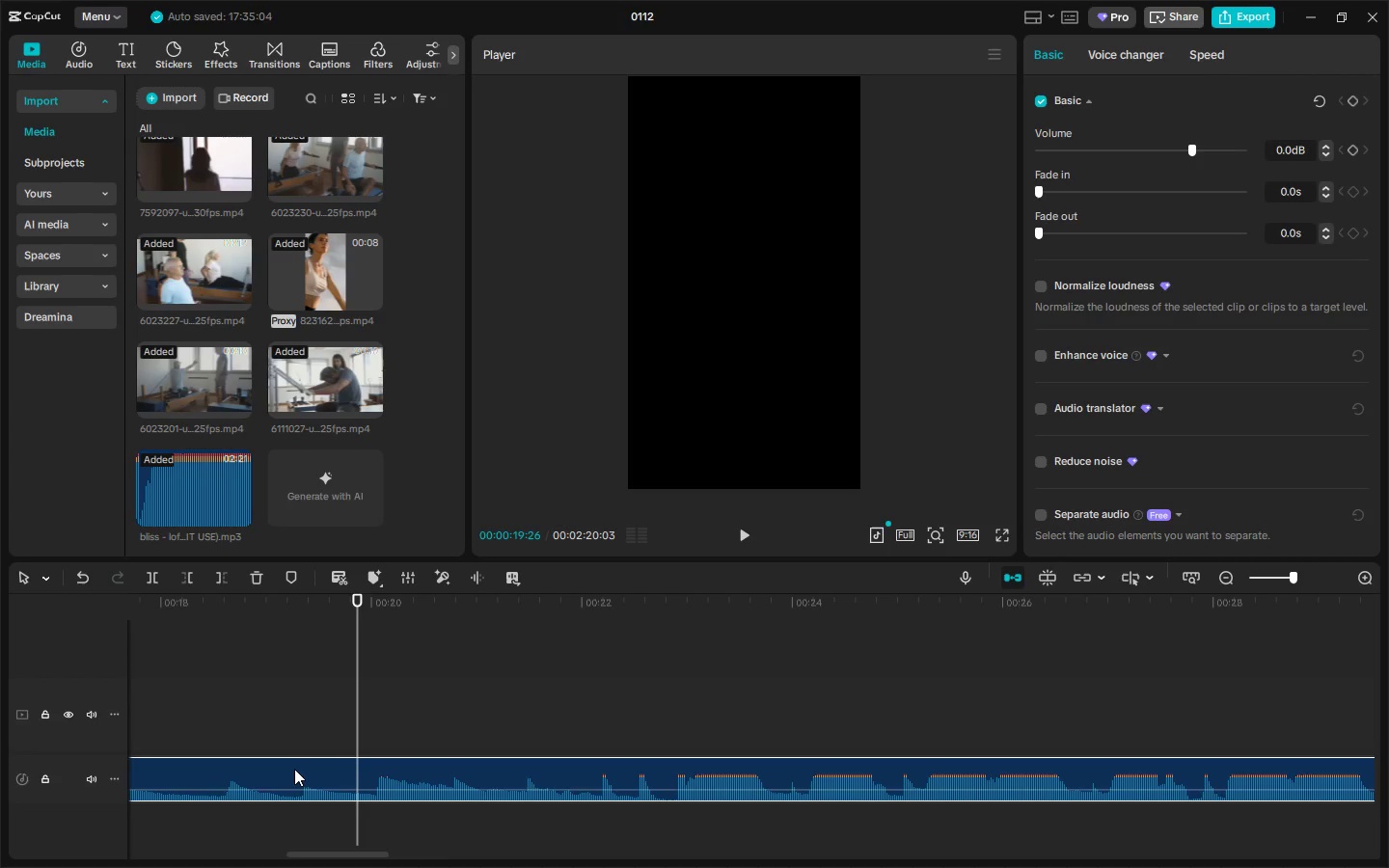 
key(Control+B)
 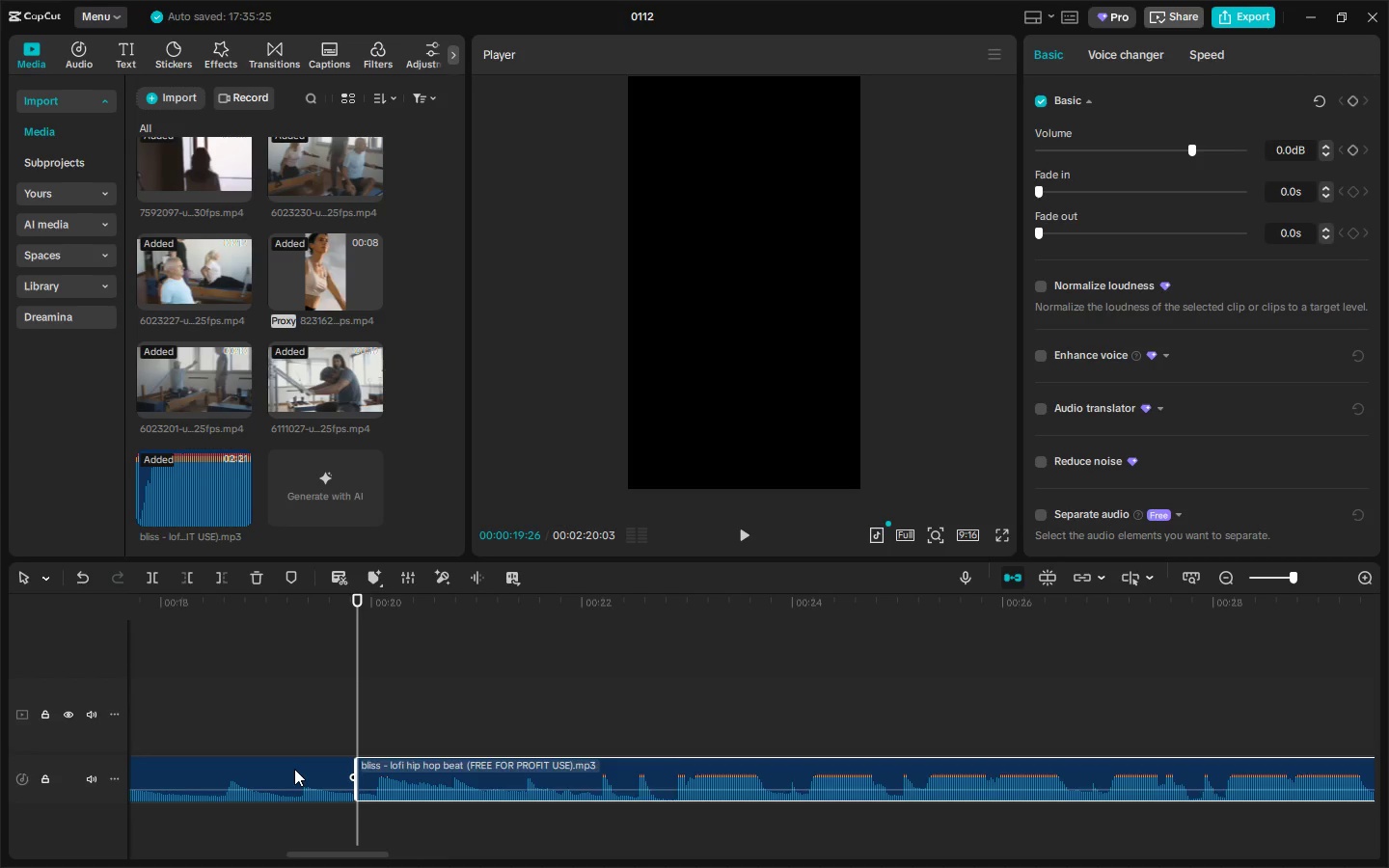 
left_click([294, 769])
 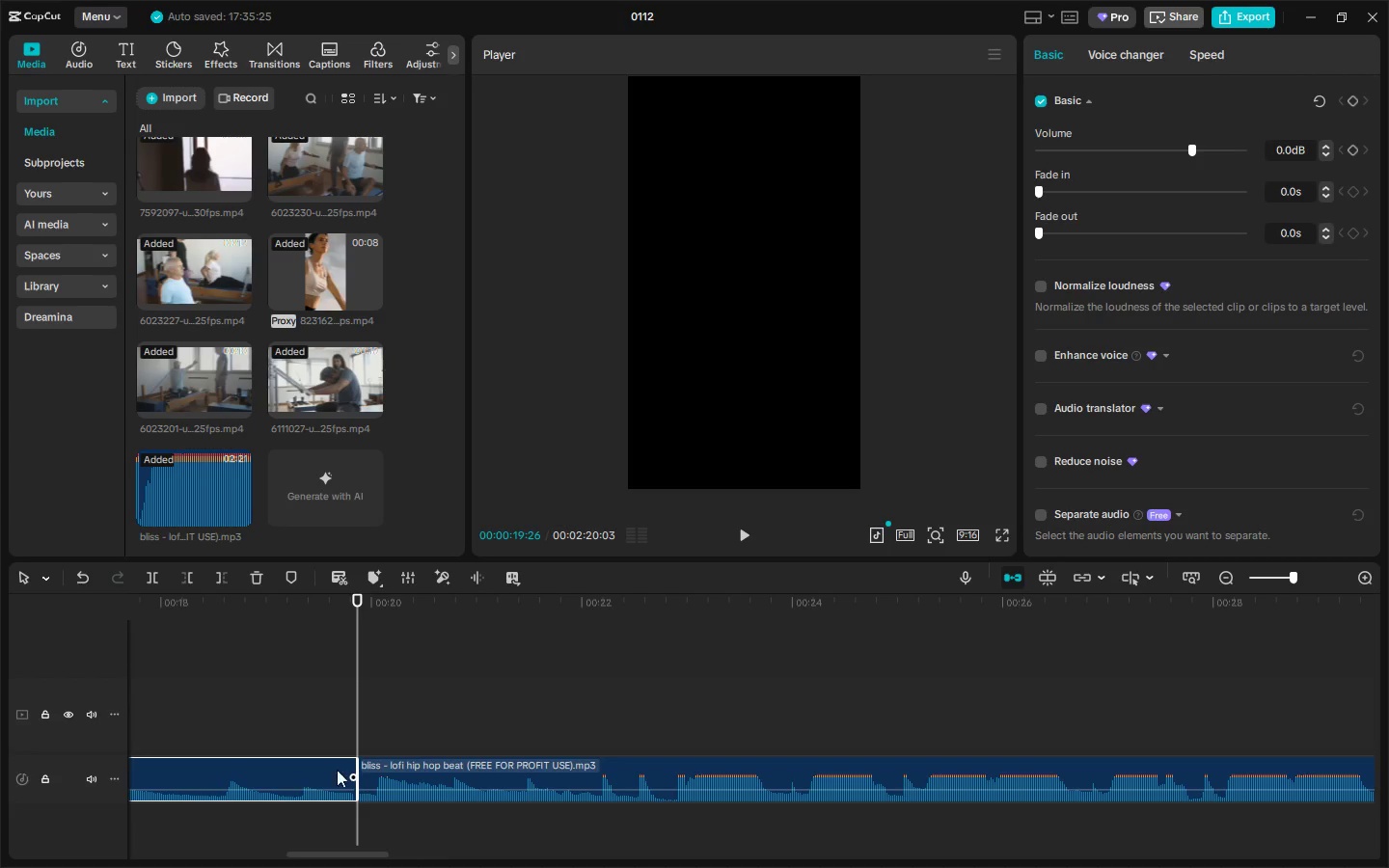 
key(Delete)
 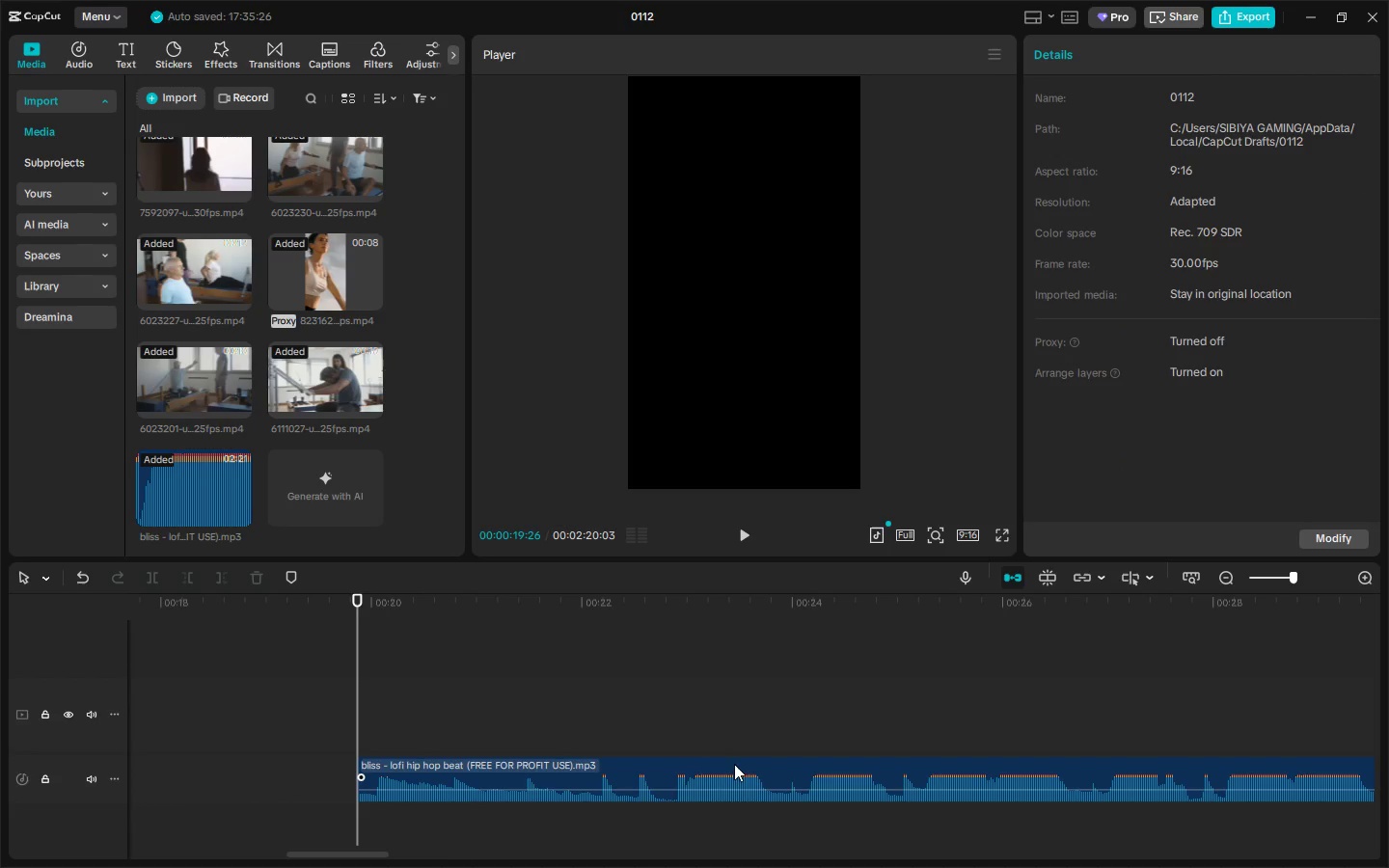 
left_click_drag(start_coordinate=[738, 768], to_coordinate=[409, 767])
 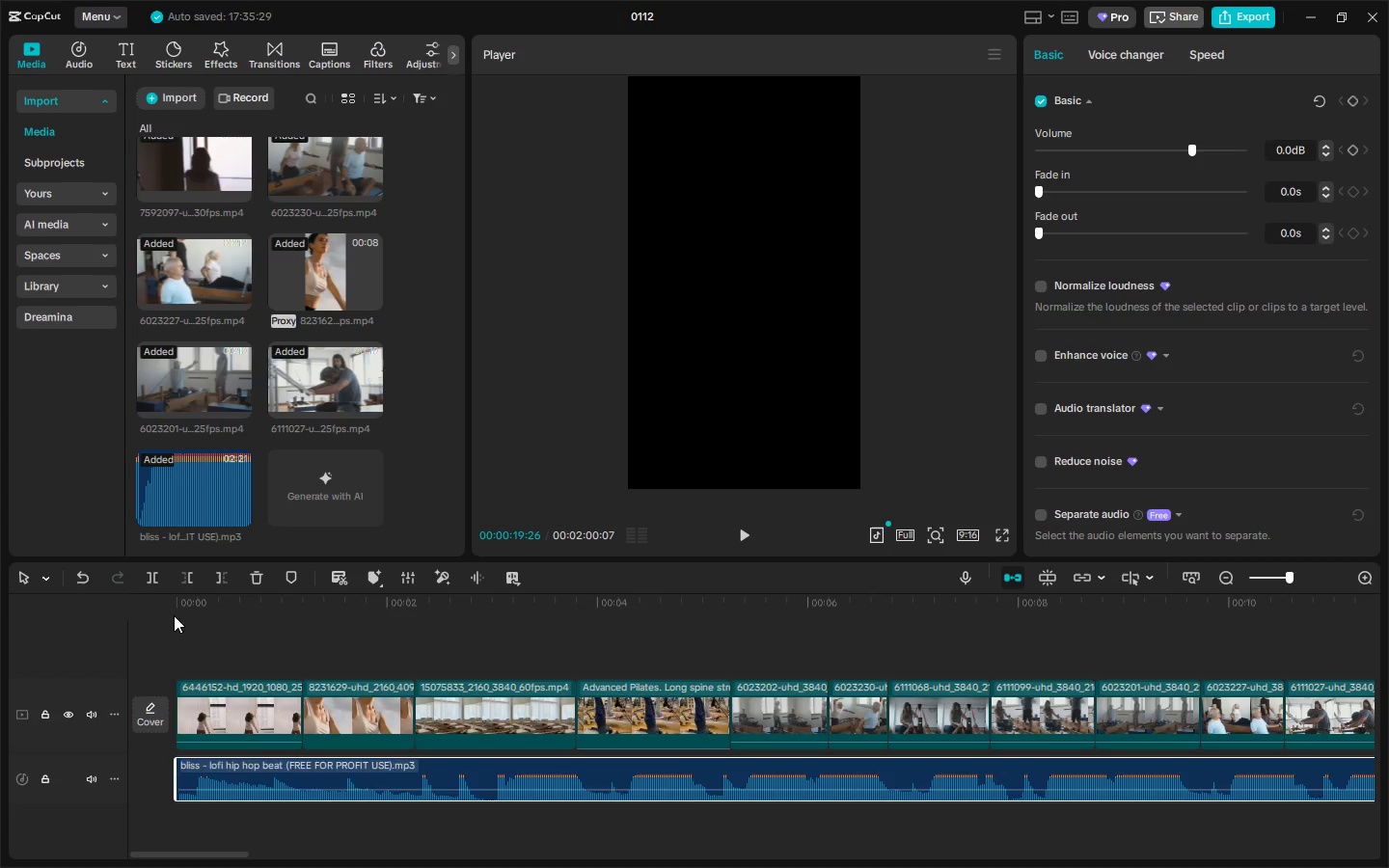 
left_click_drag(start_coordinate=[177, 611], to_coordinate=[154, 611])
 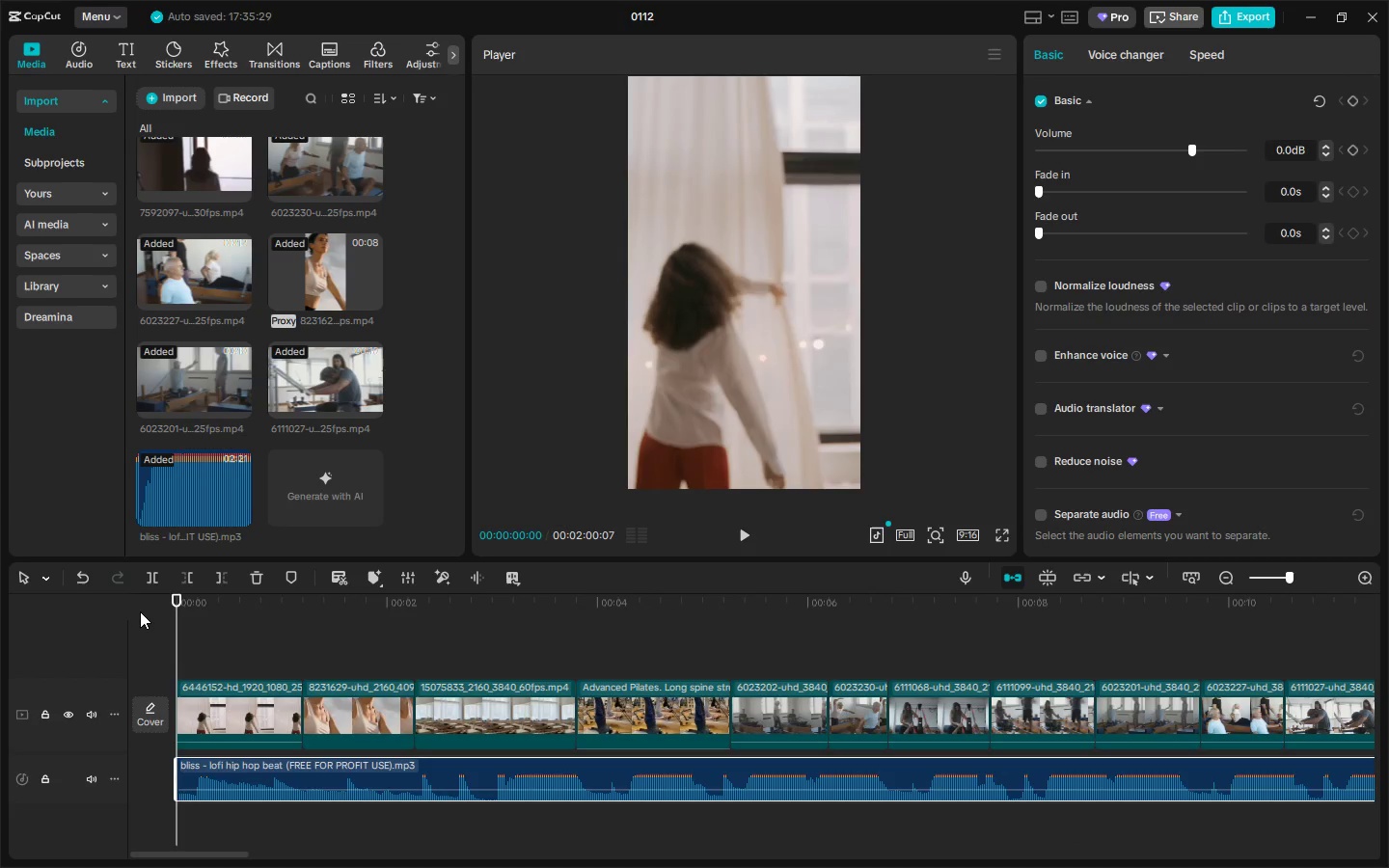 
key(Space)
 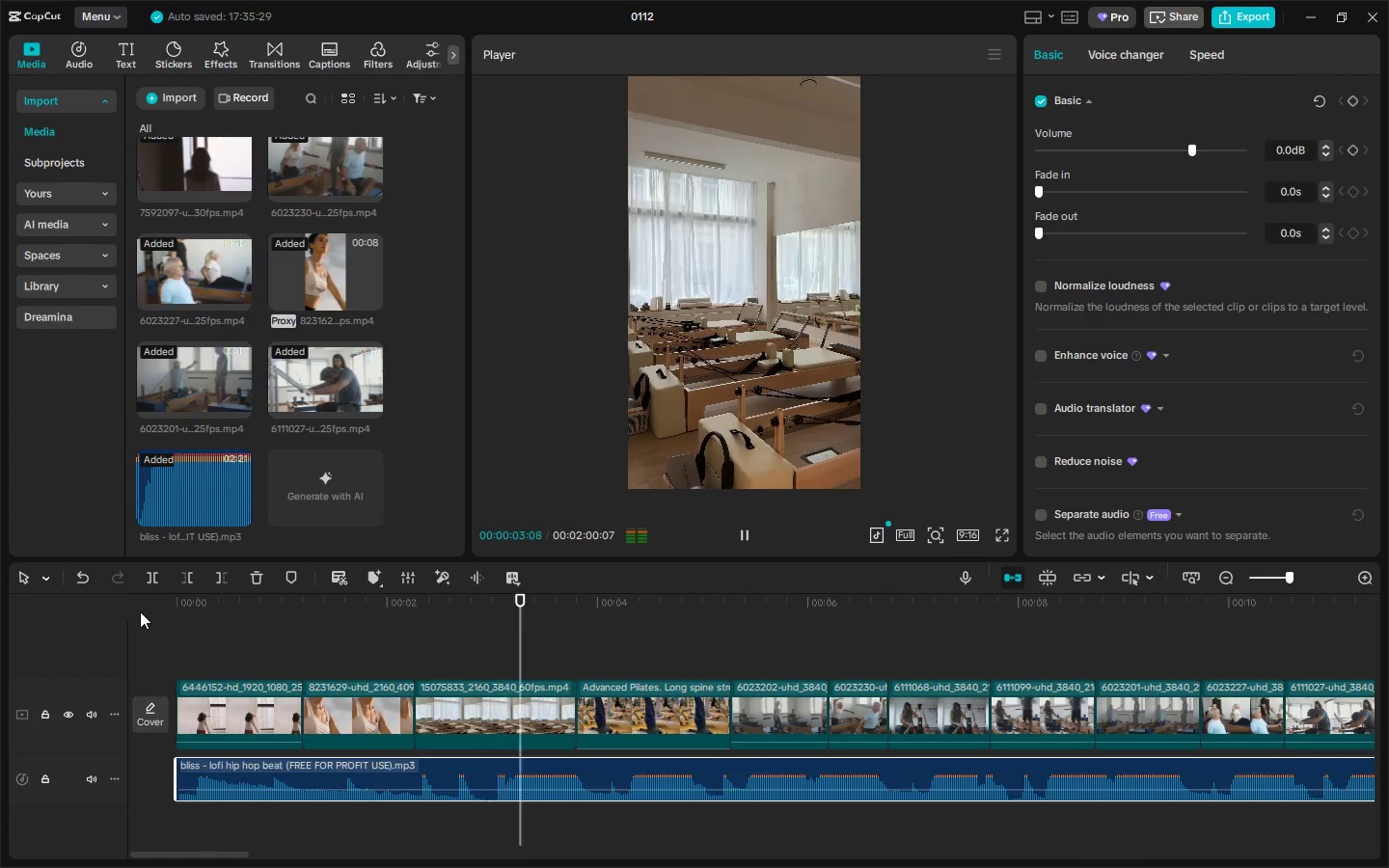 
left_click_drag(start_coordinate=[194, 602], to_coordinate=[138, 602])
 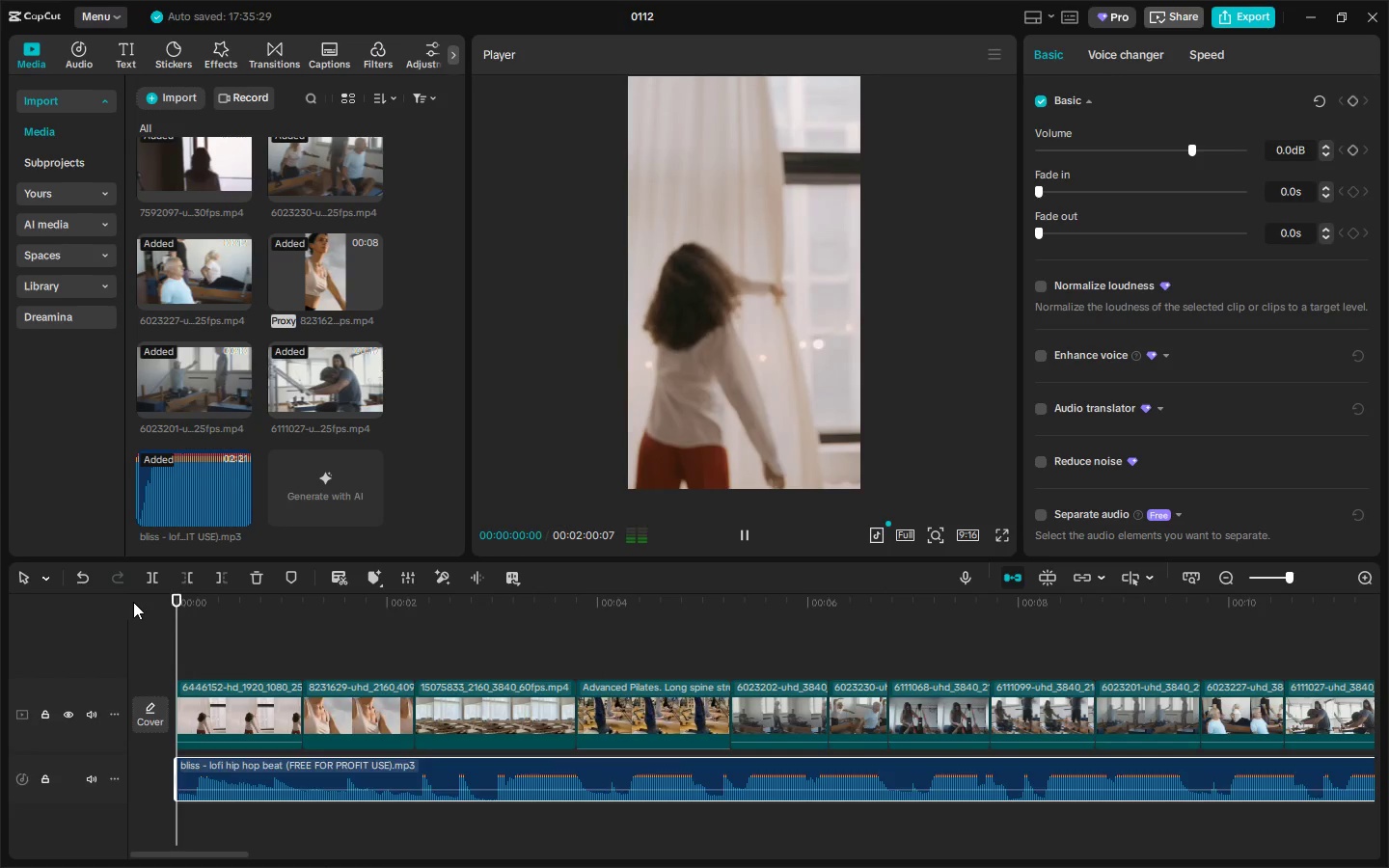 
key(Space)
 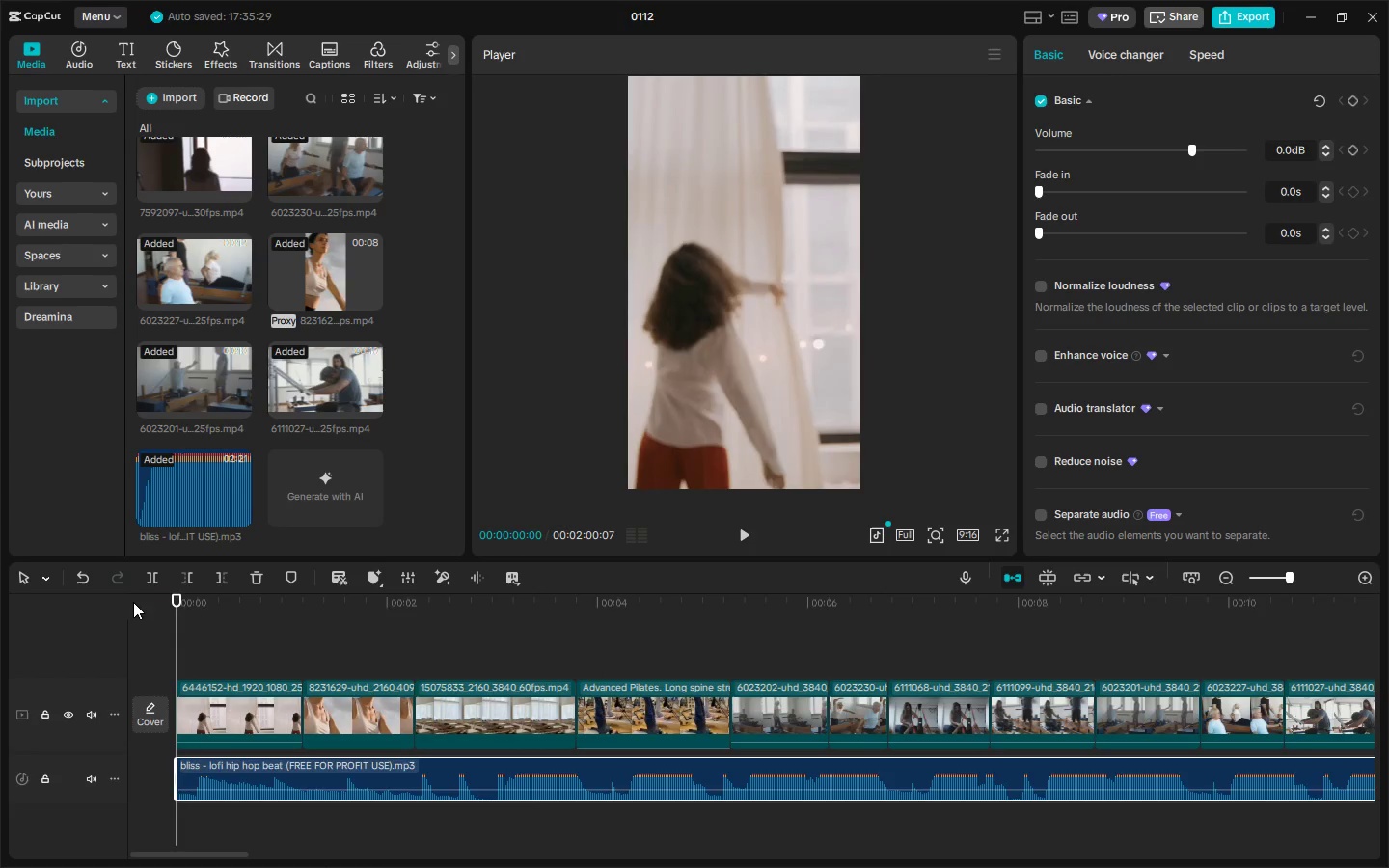 
key(Space)
 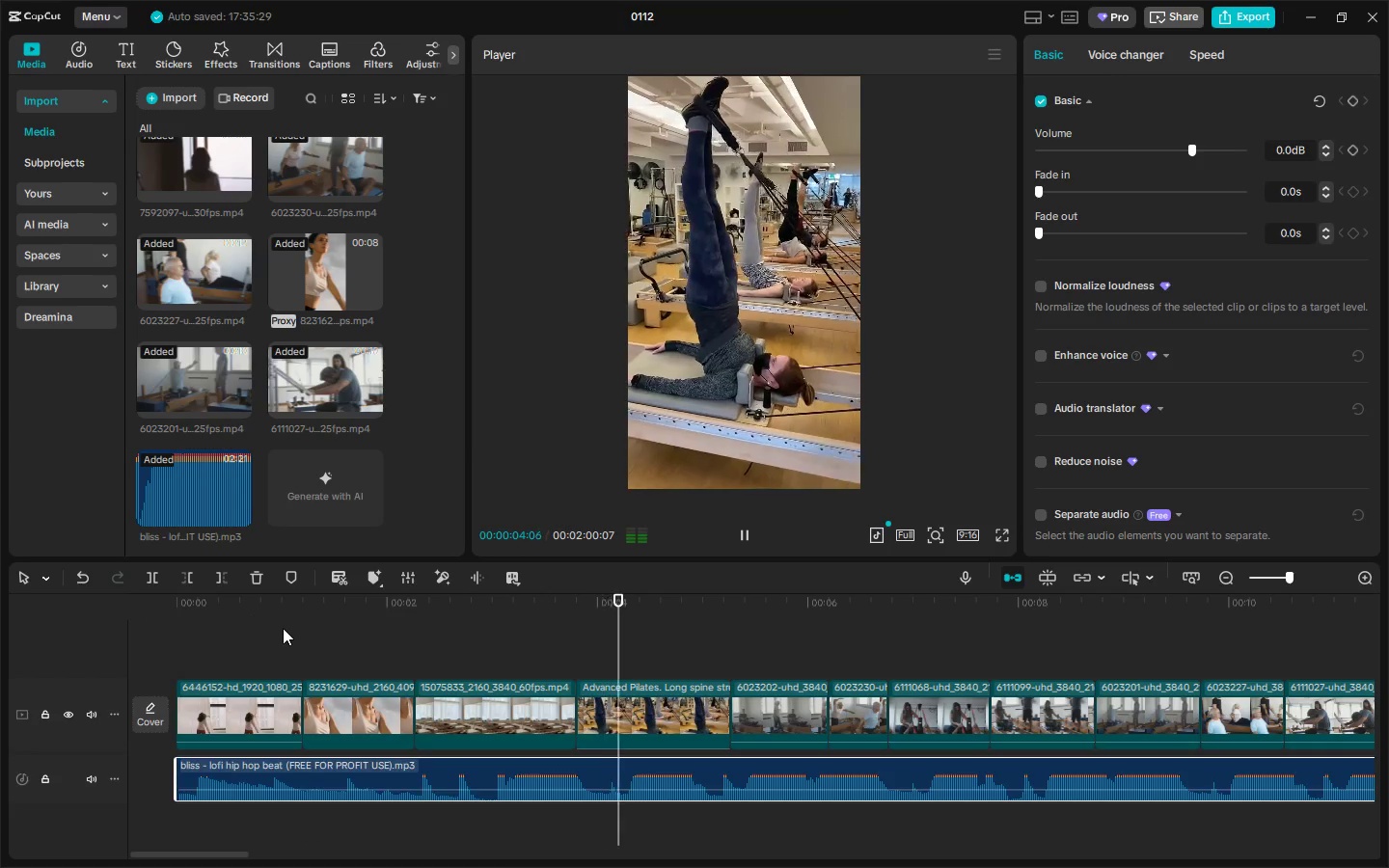 
wait(5.66)
 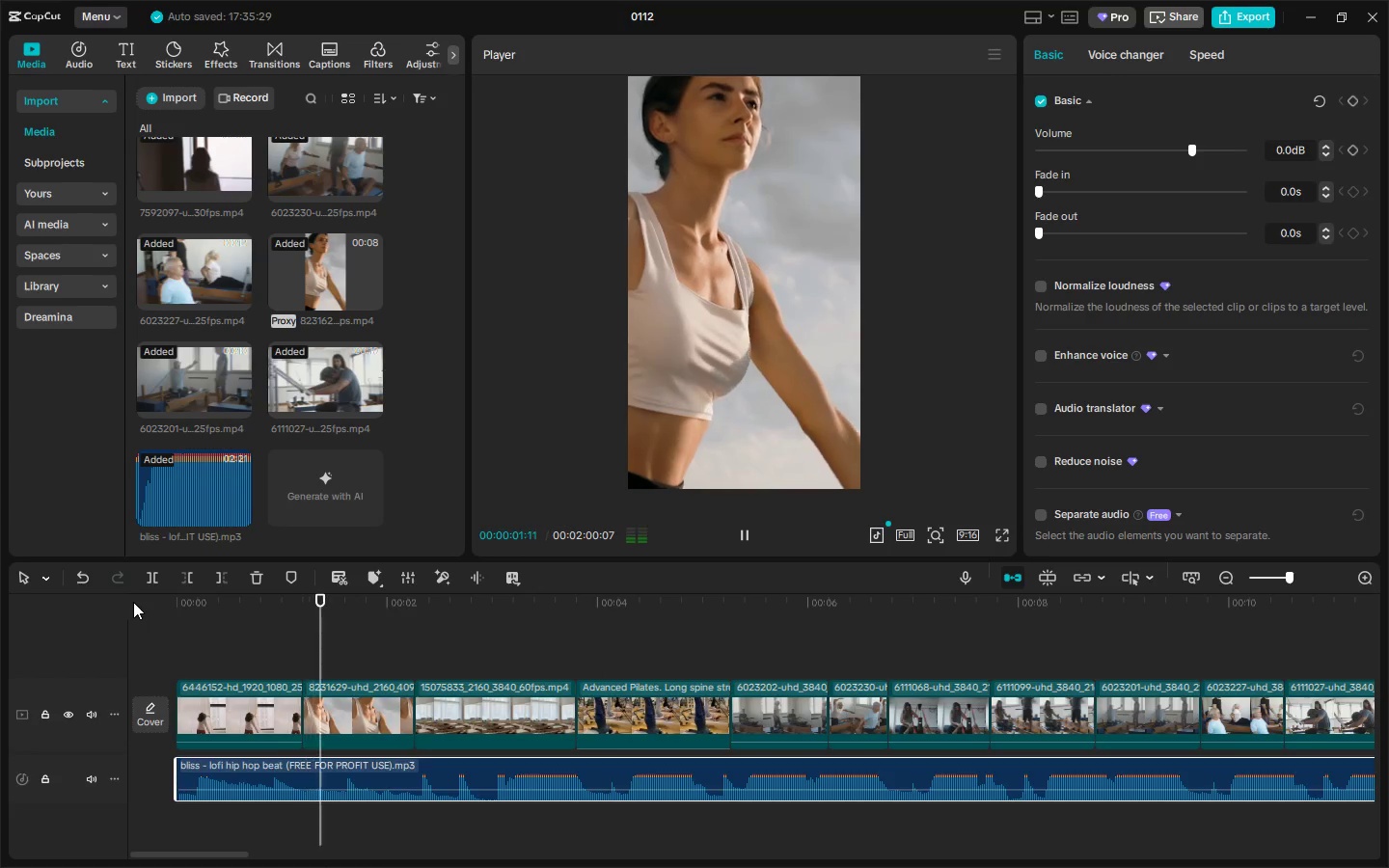 
left_click_drag(start_coordinate=[1169, 616], to_coordinate=[1096, 611])
 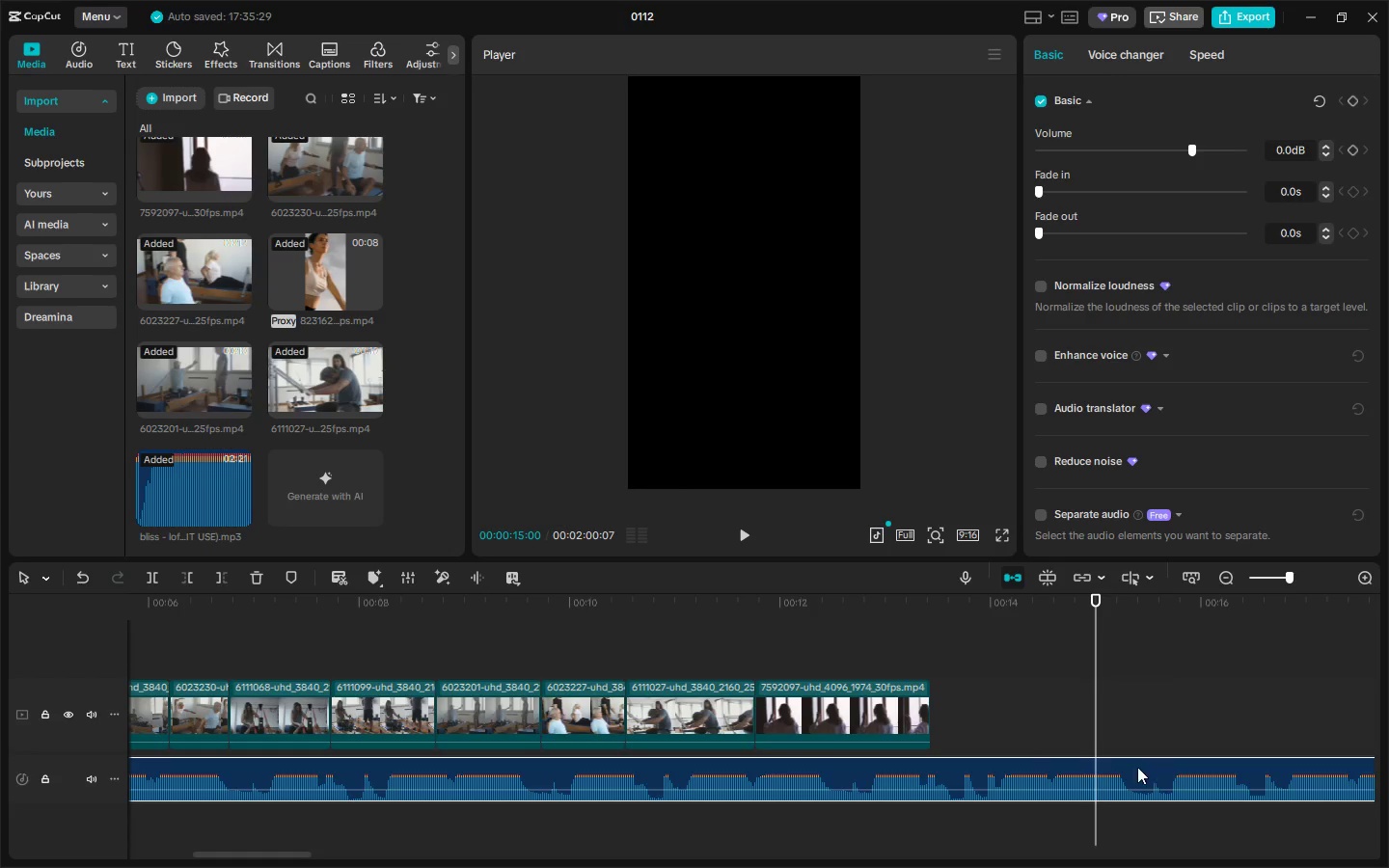 
left_click([1137, 767])
 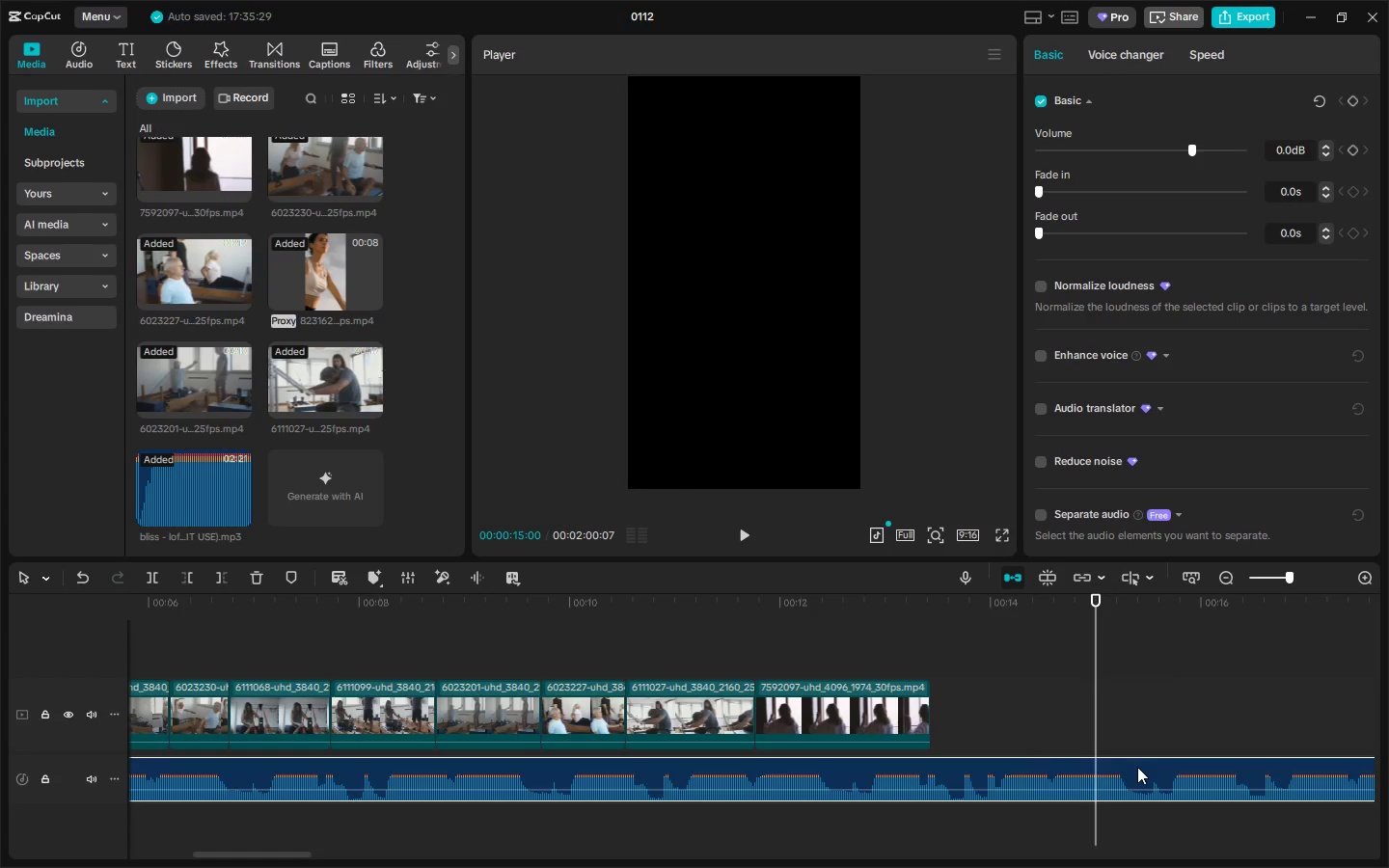 
key(Control+B)
 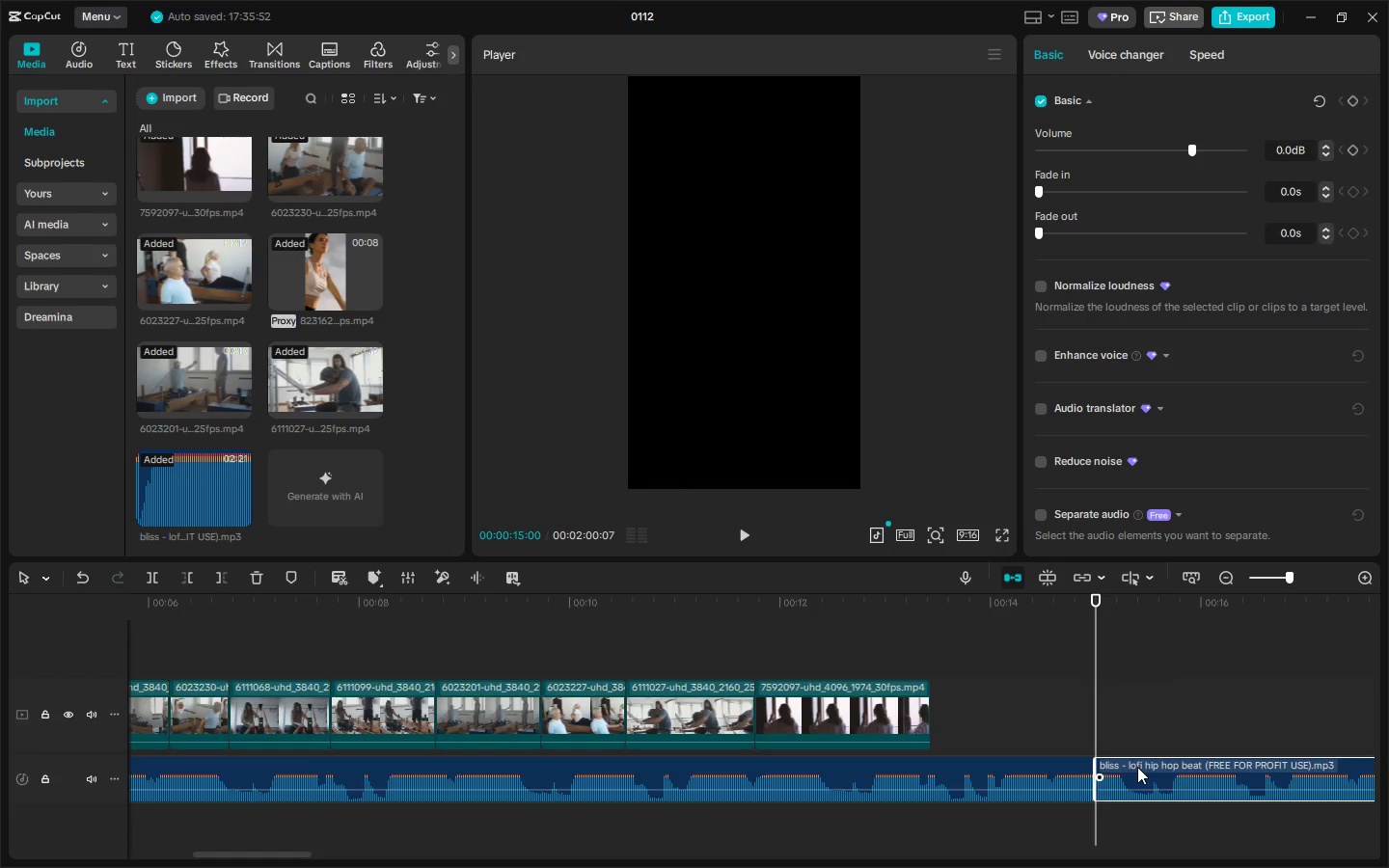 
left_click([1137, 767])
 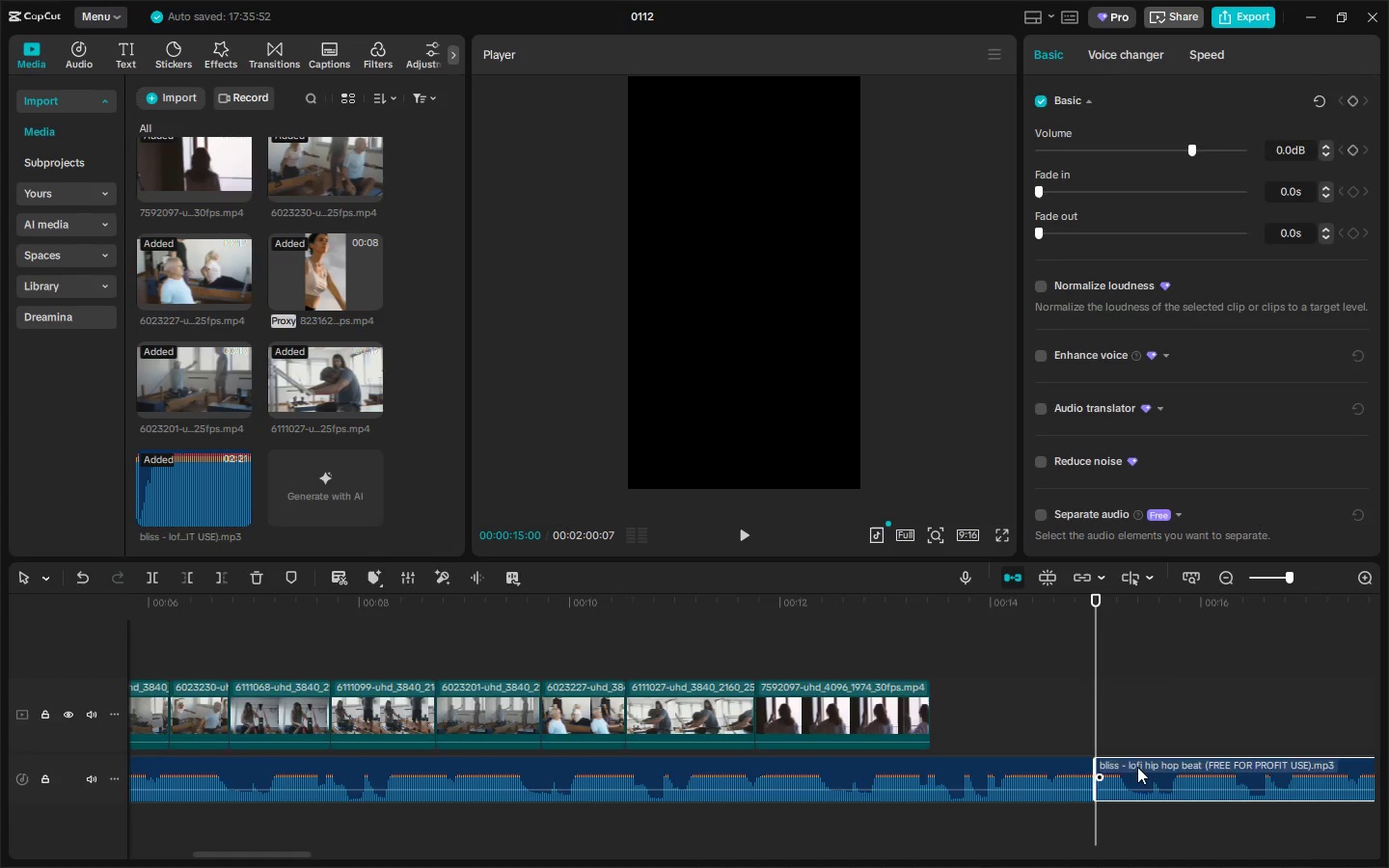 
key(Delete)
 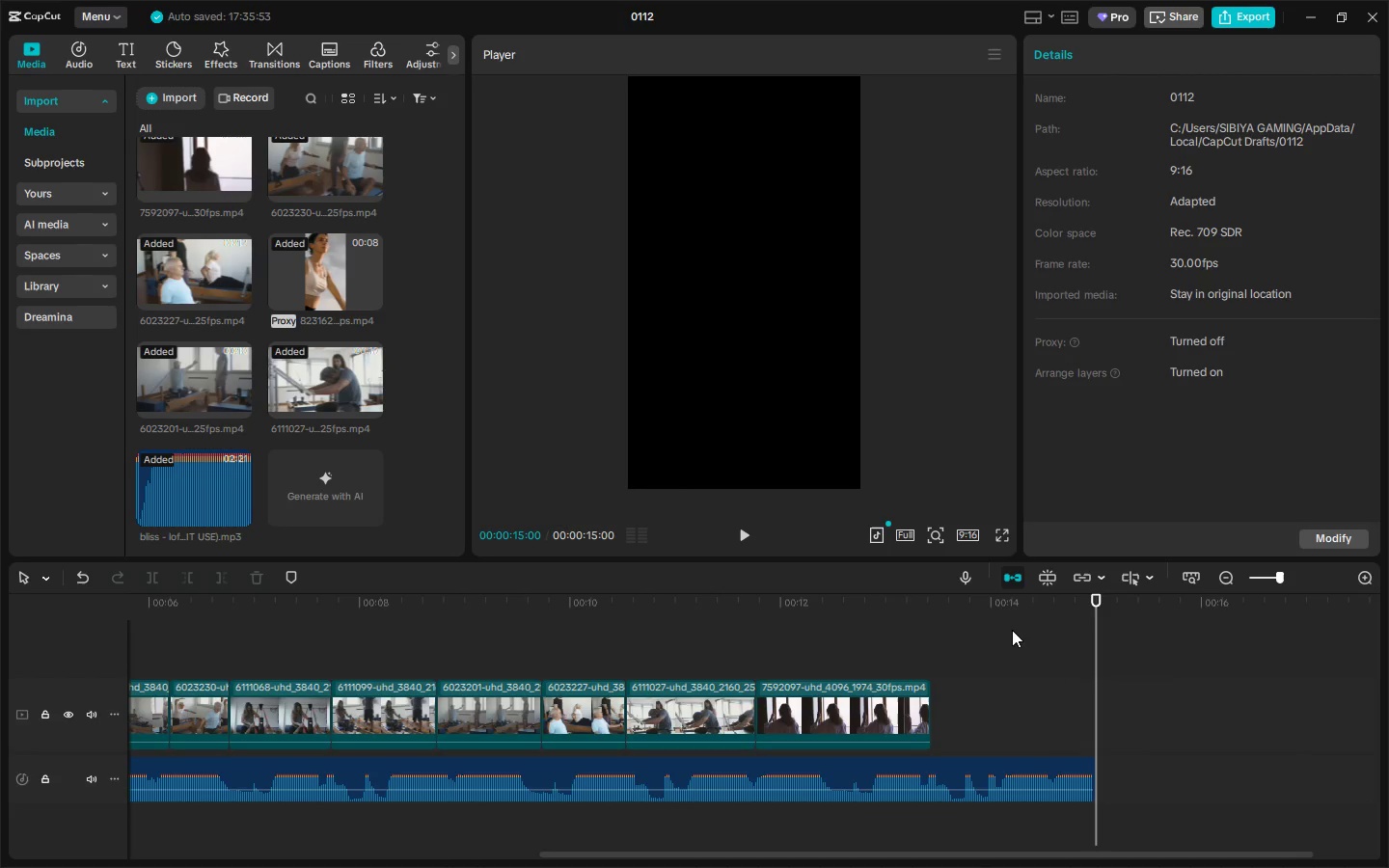 
left_click([995, 618])
 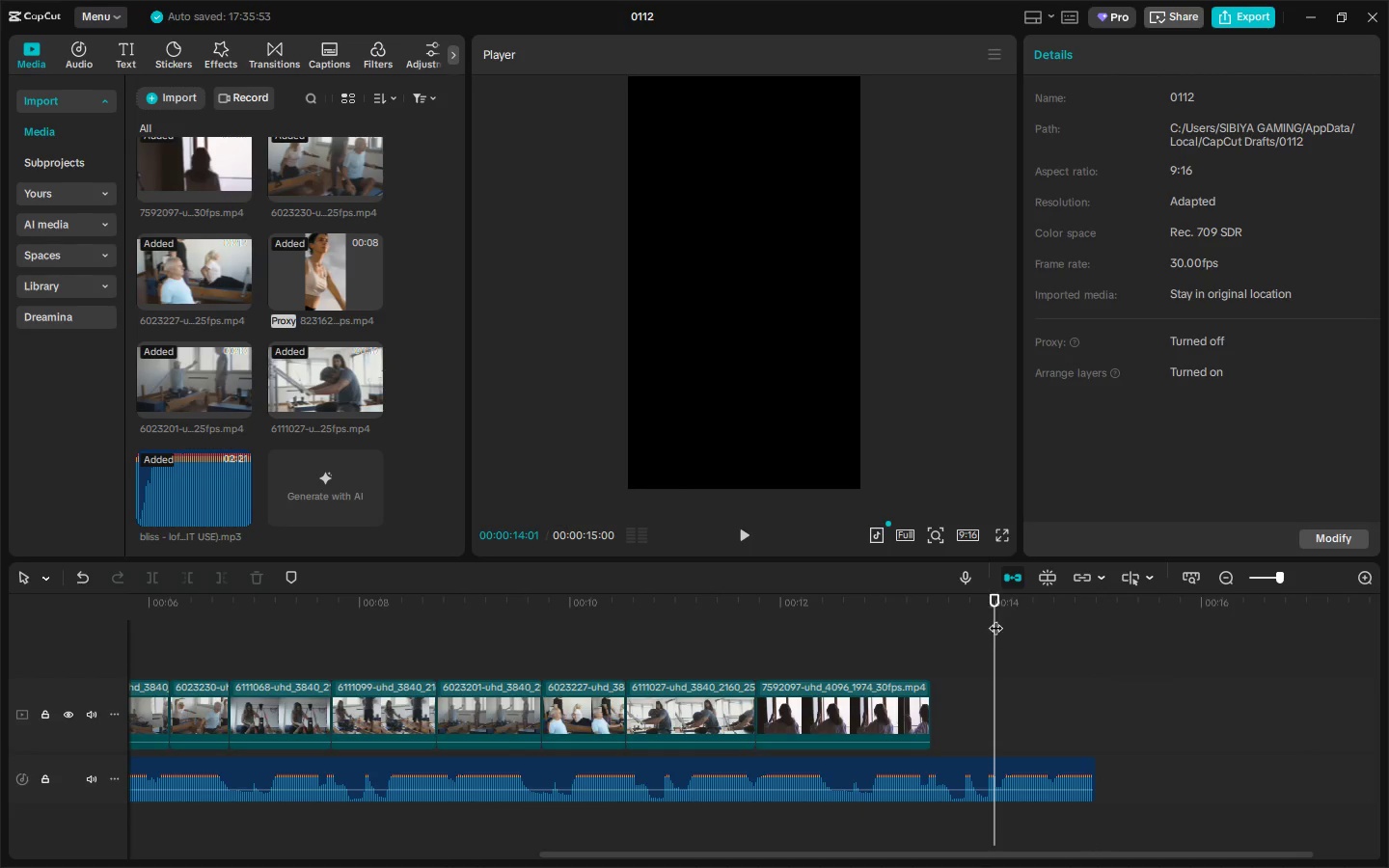 
key(Space)
 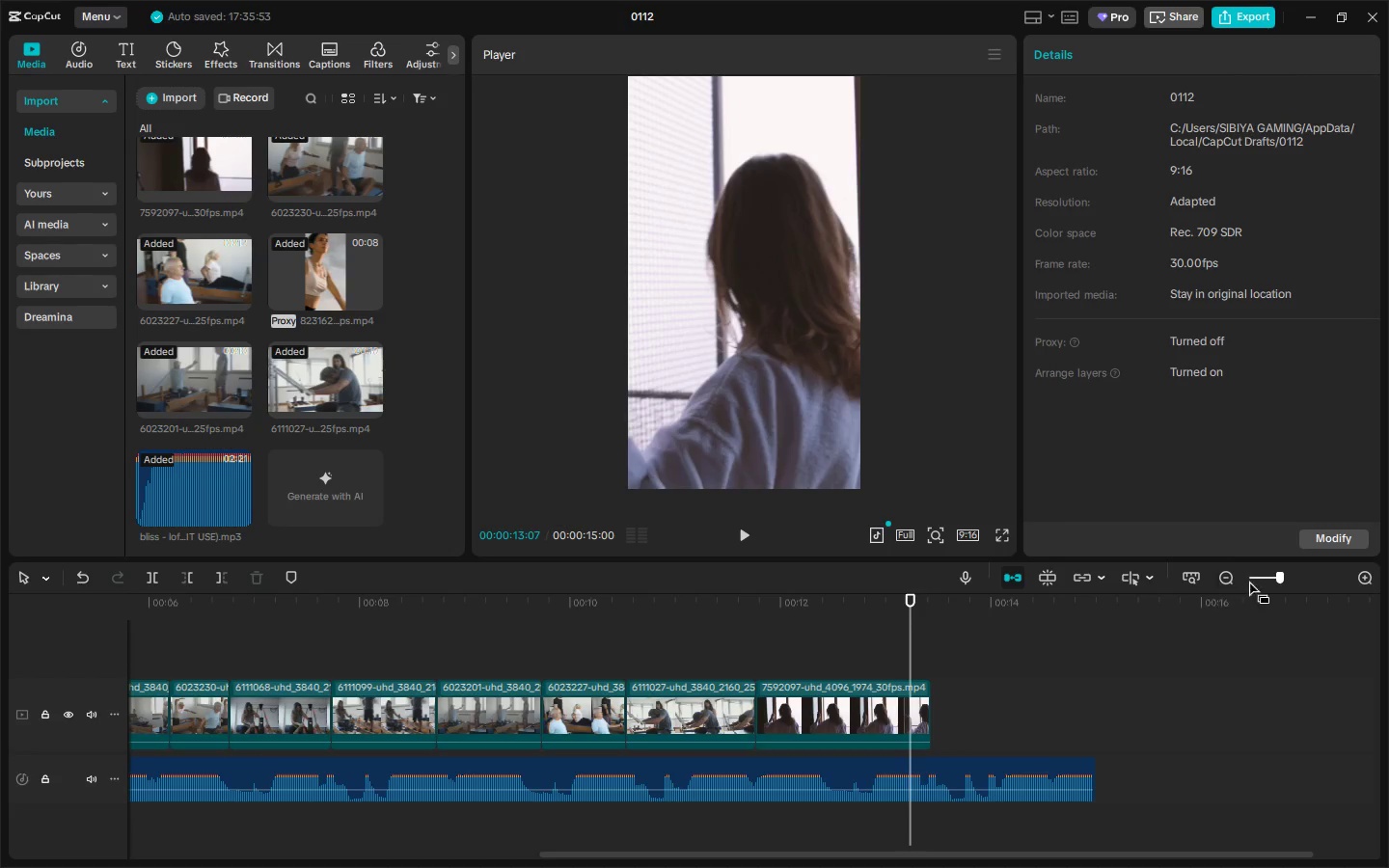 
left_click([962, 759])
 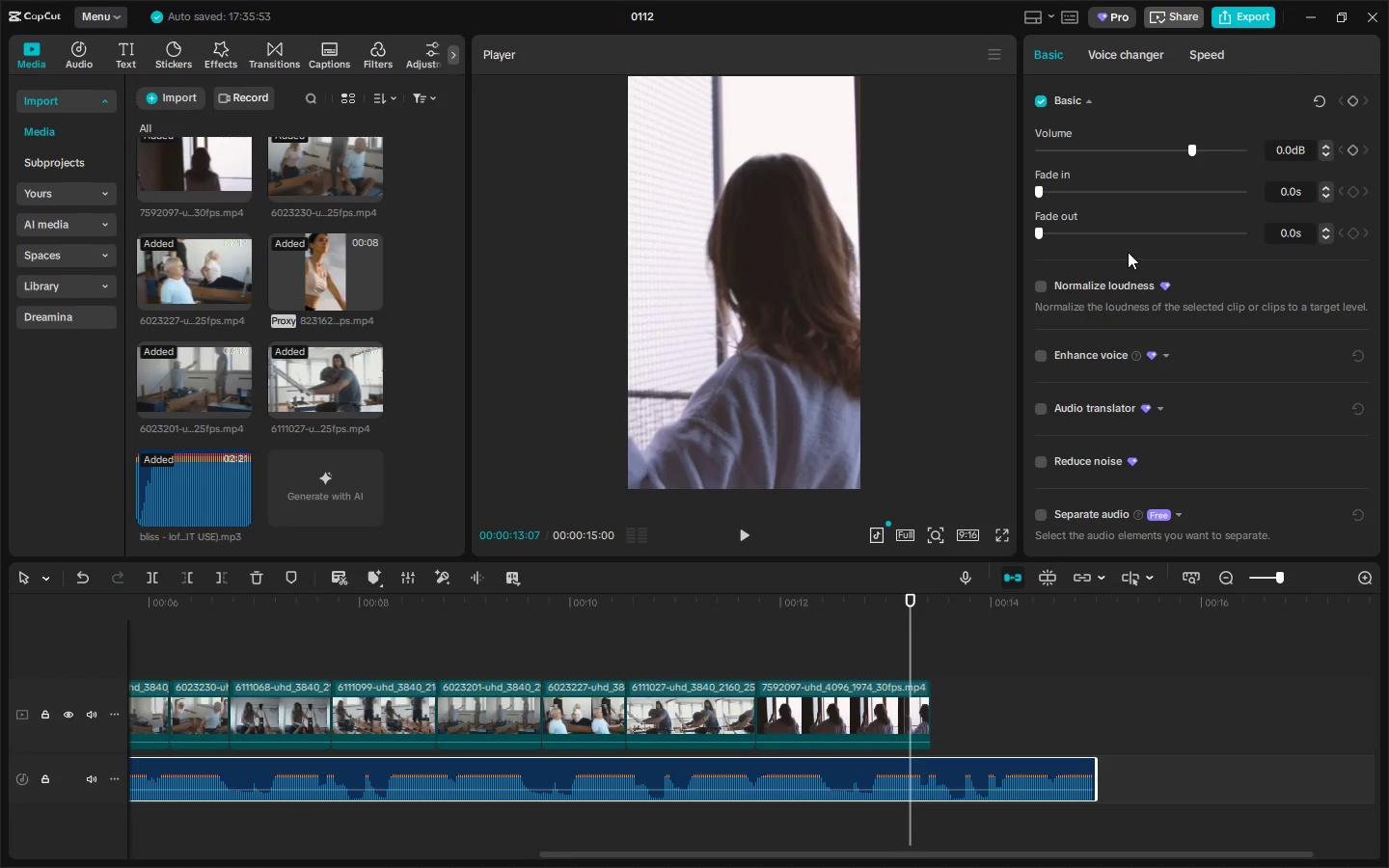 
left_click([1062, 238])
 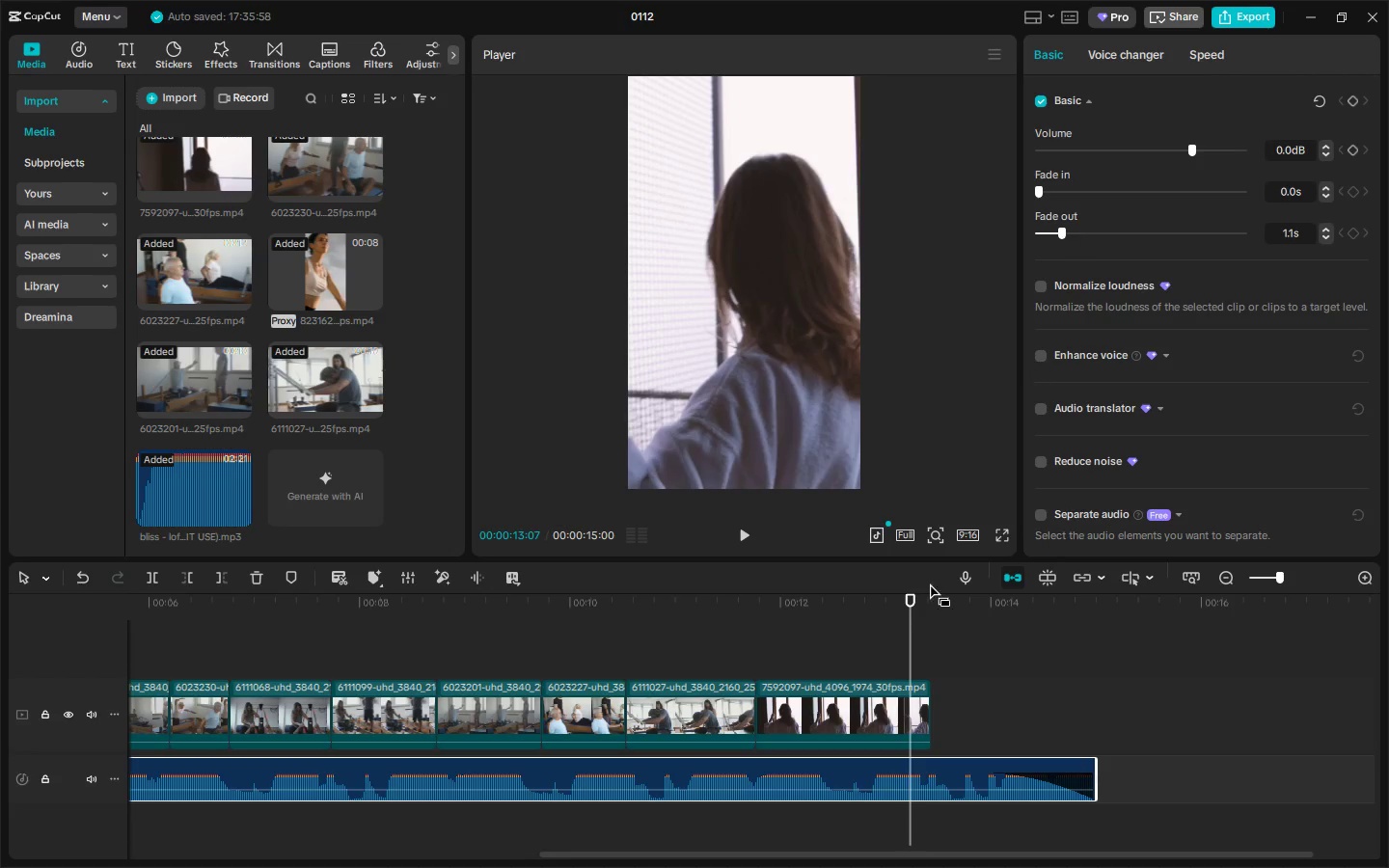 
key(Space)
 